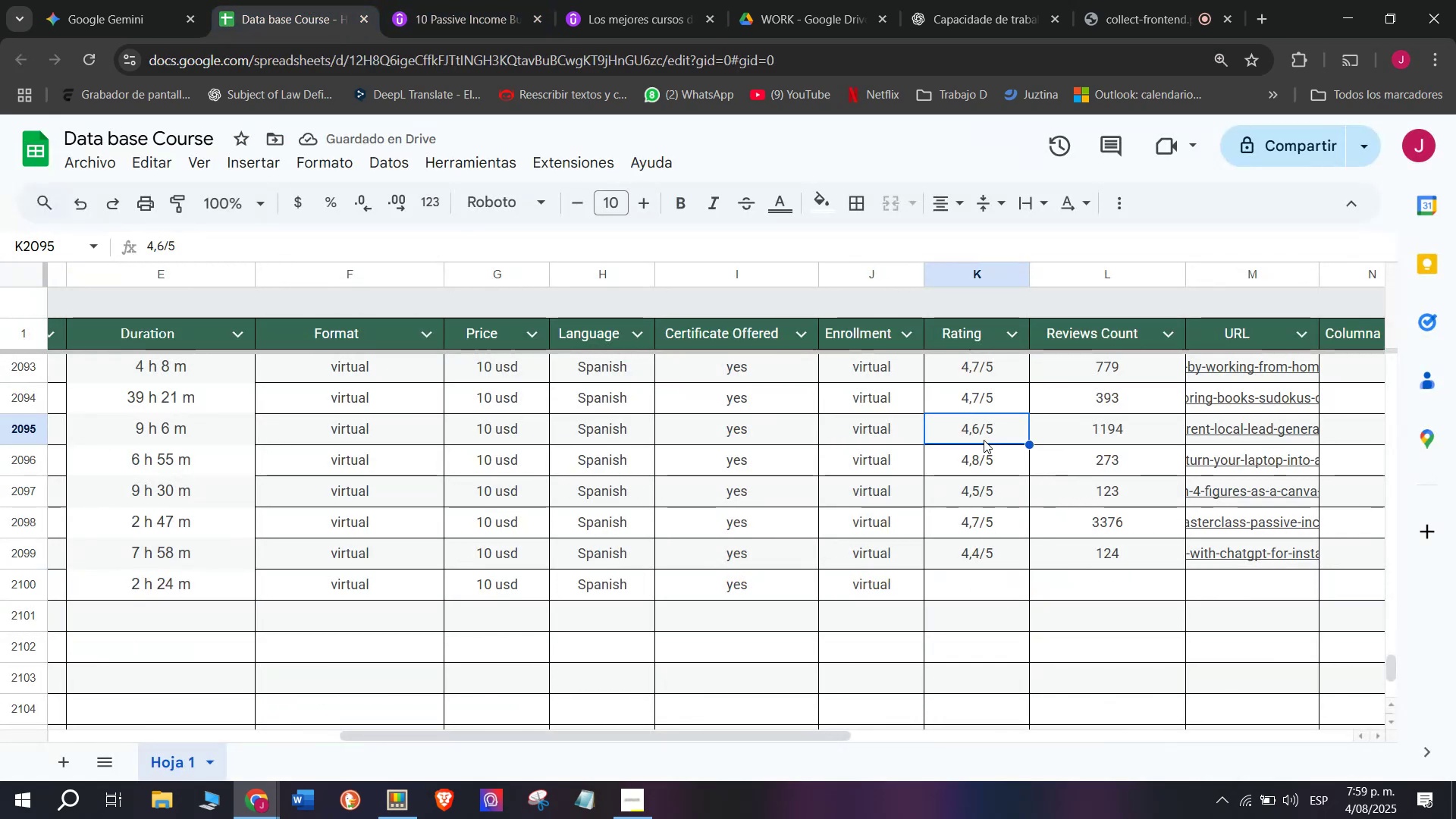 
key(Control+C)
 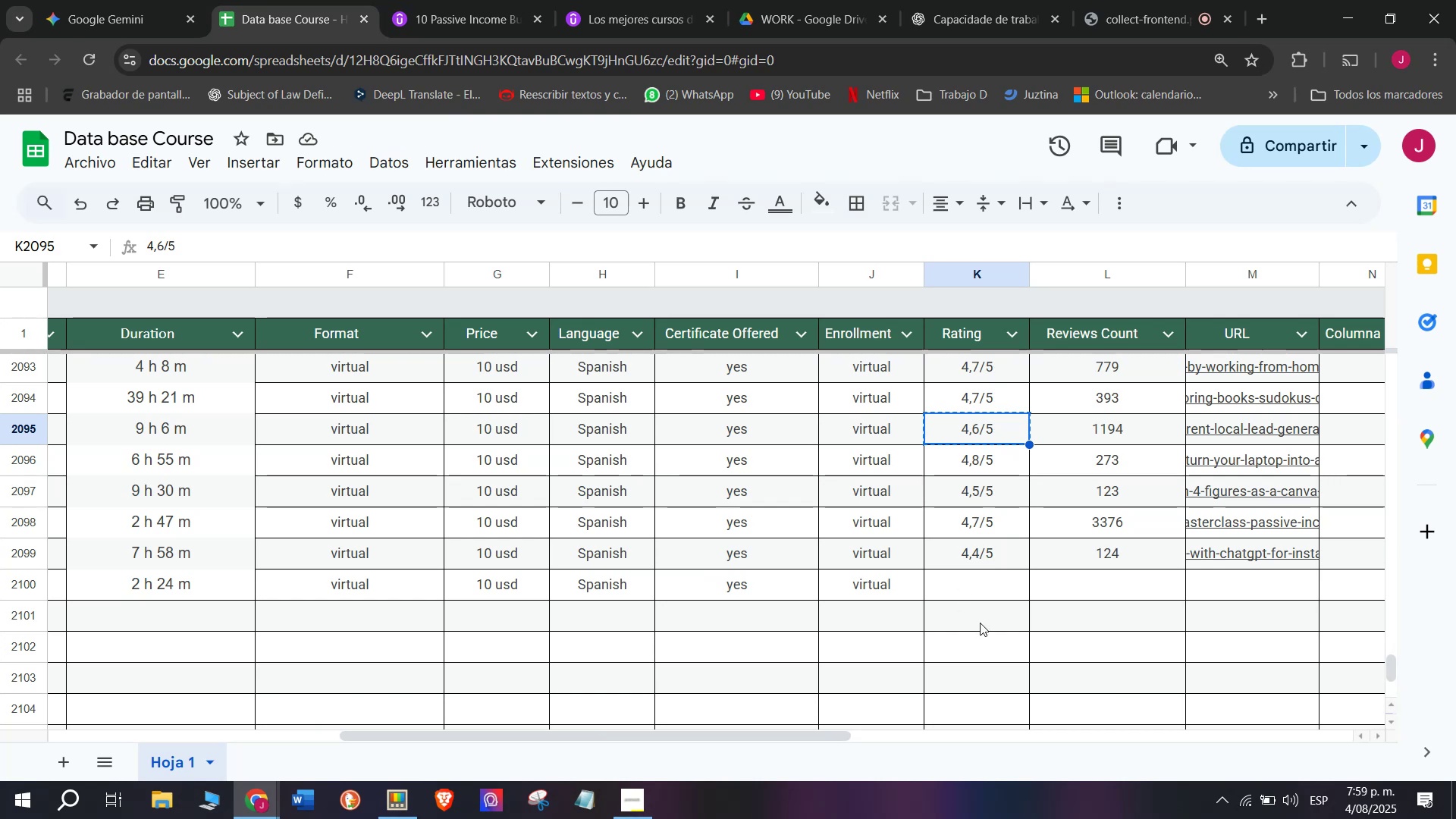 
left_click([959, 593])
 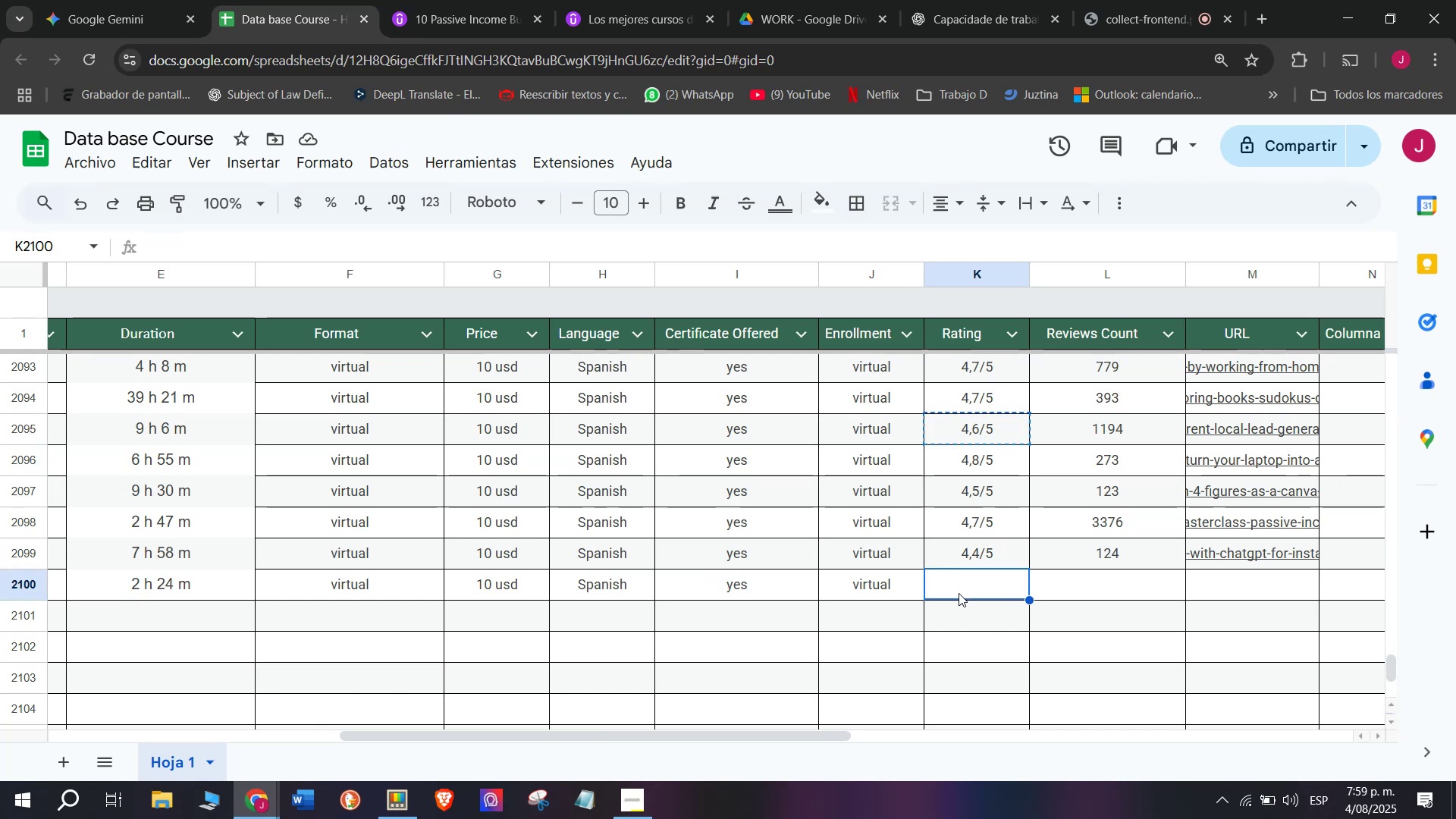 
key(Control+ControlLeft)
 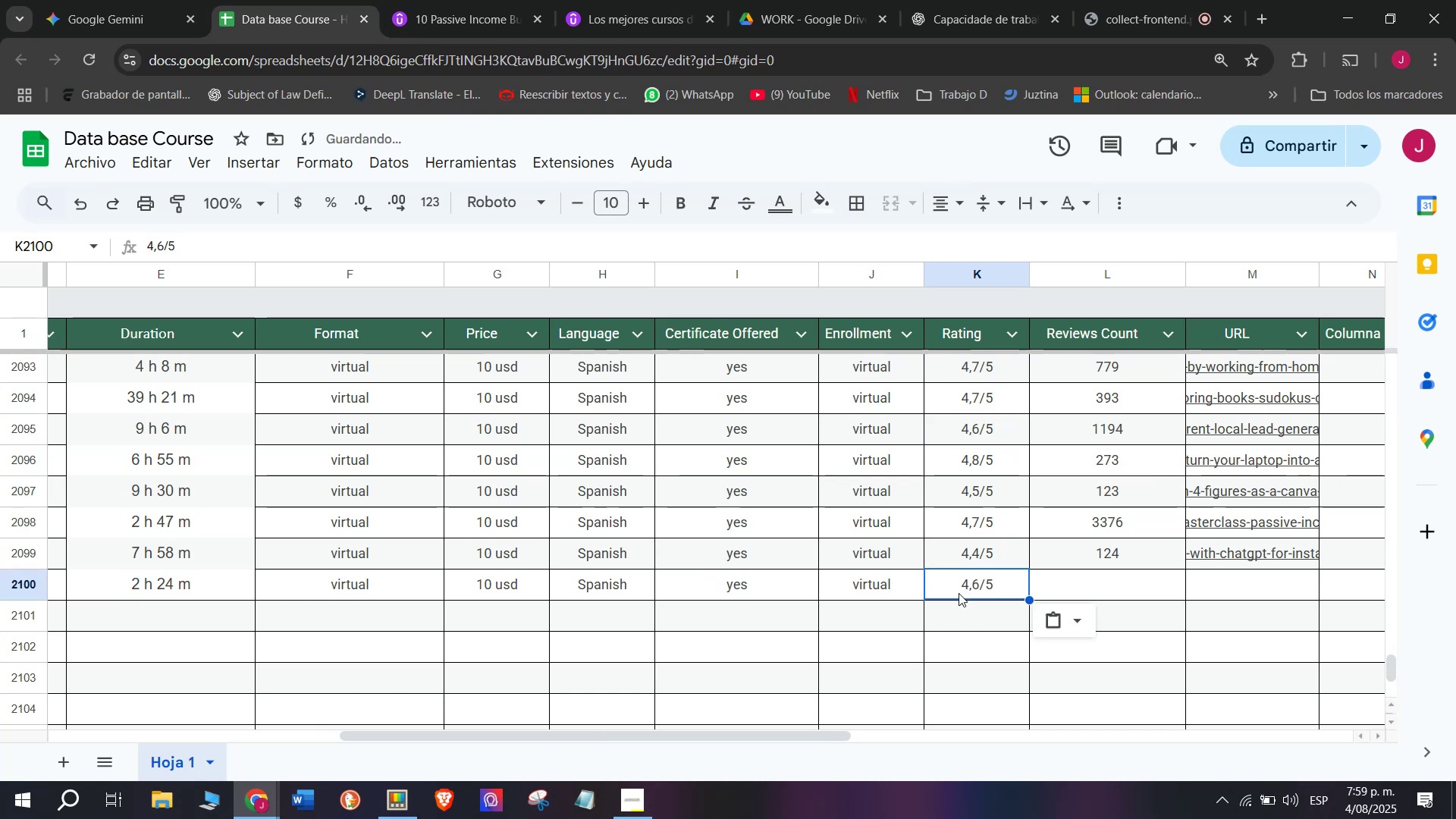 
key(Z)
 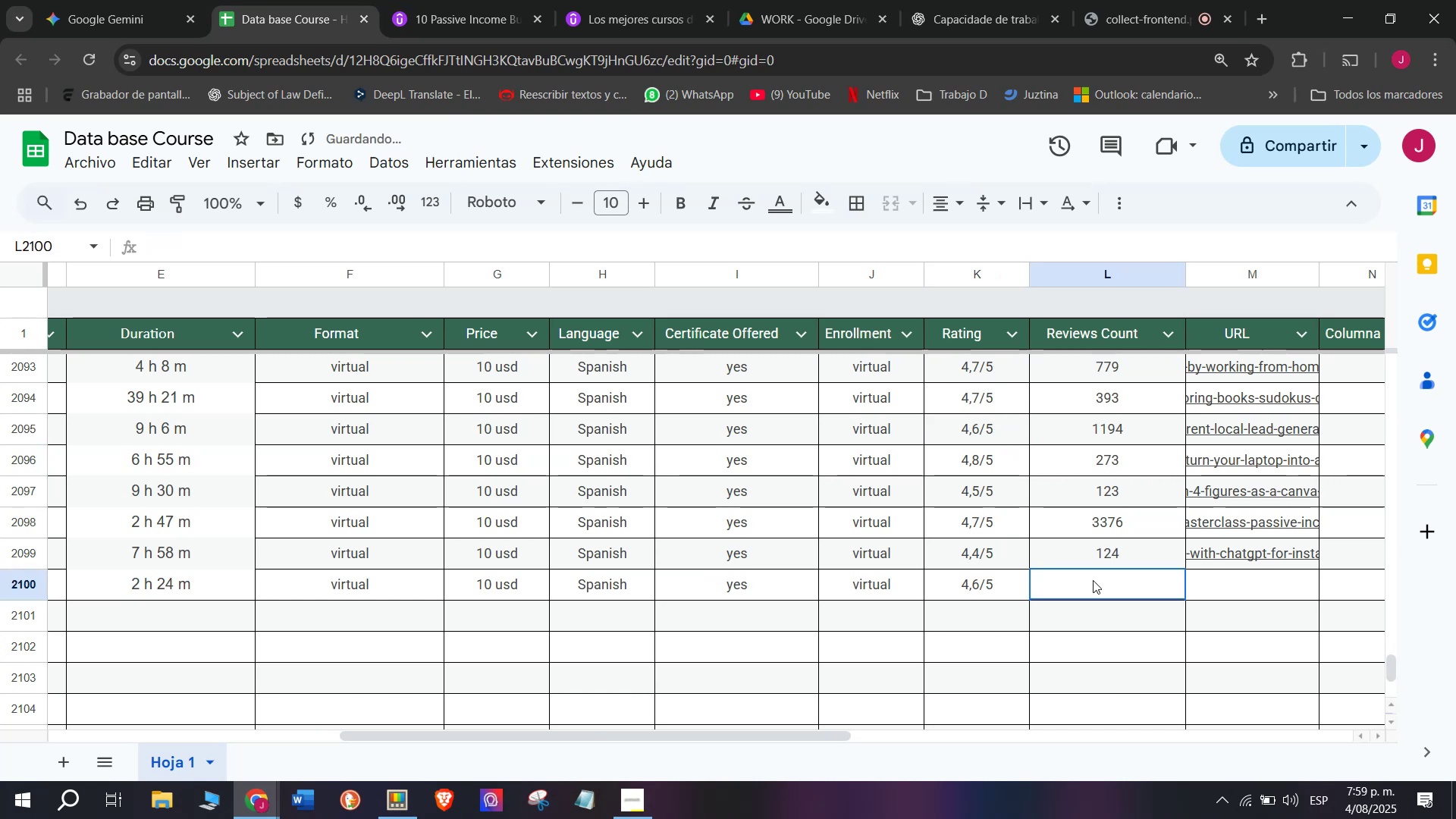 
key(Control+V)
 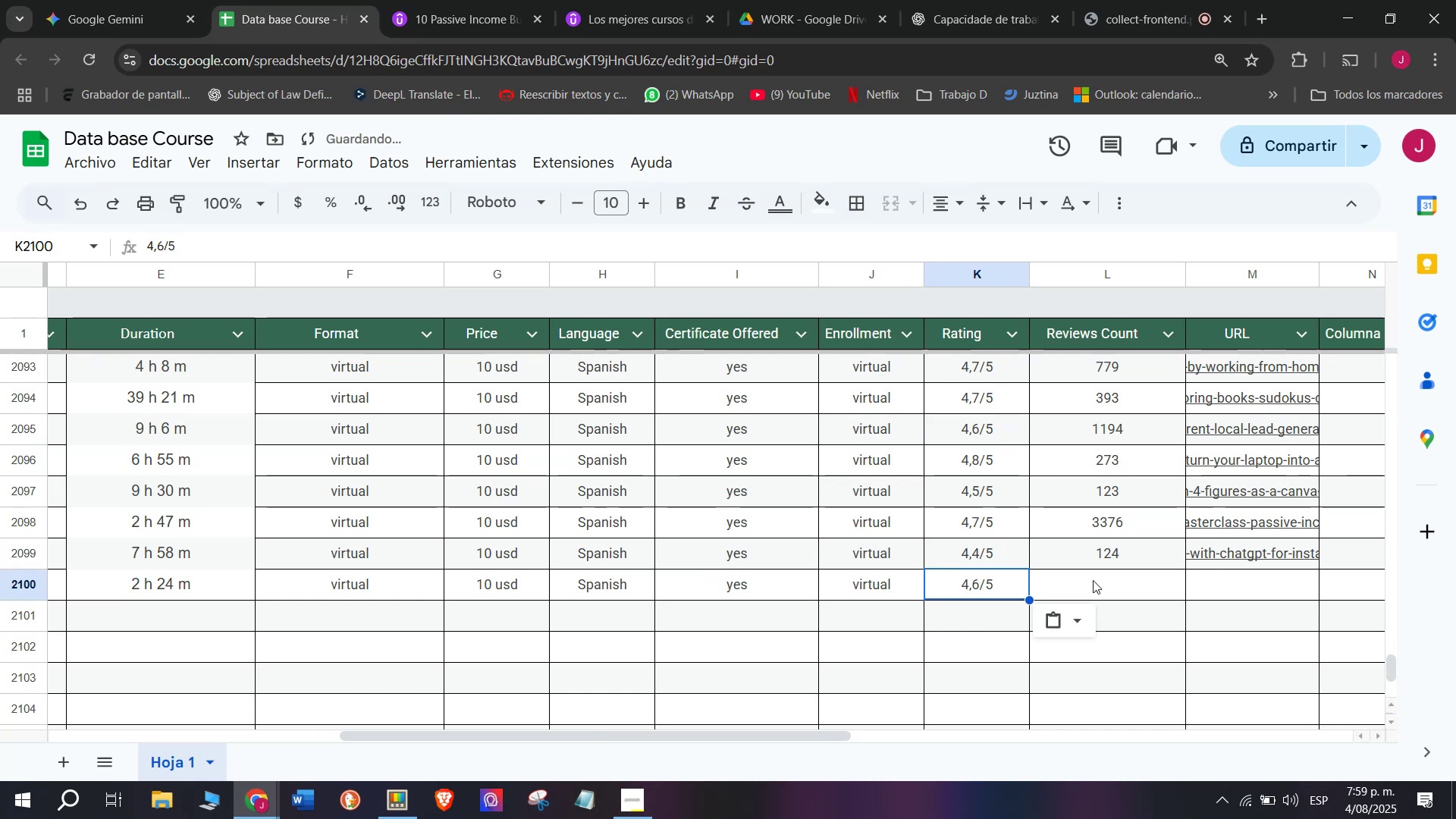 
left_click([1093, 580])
 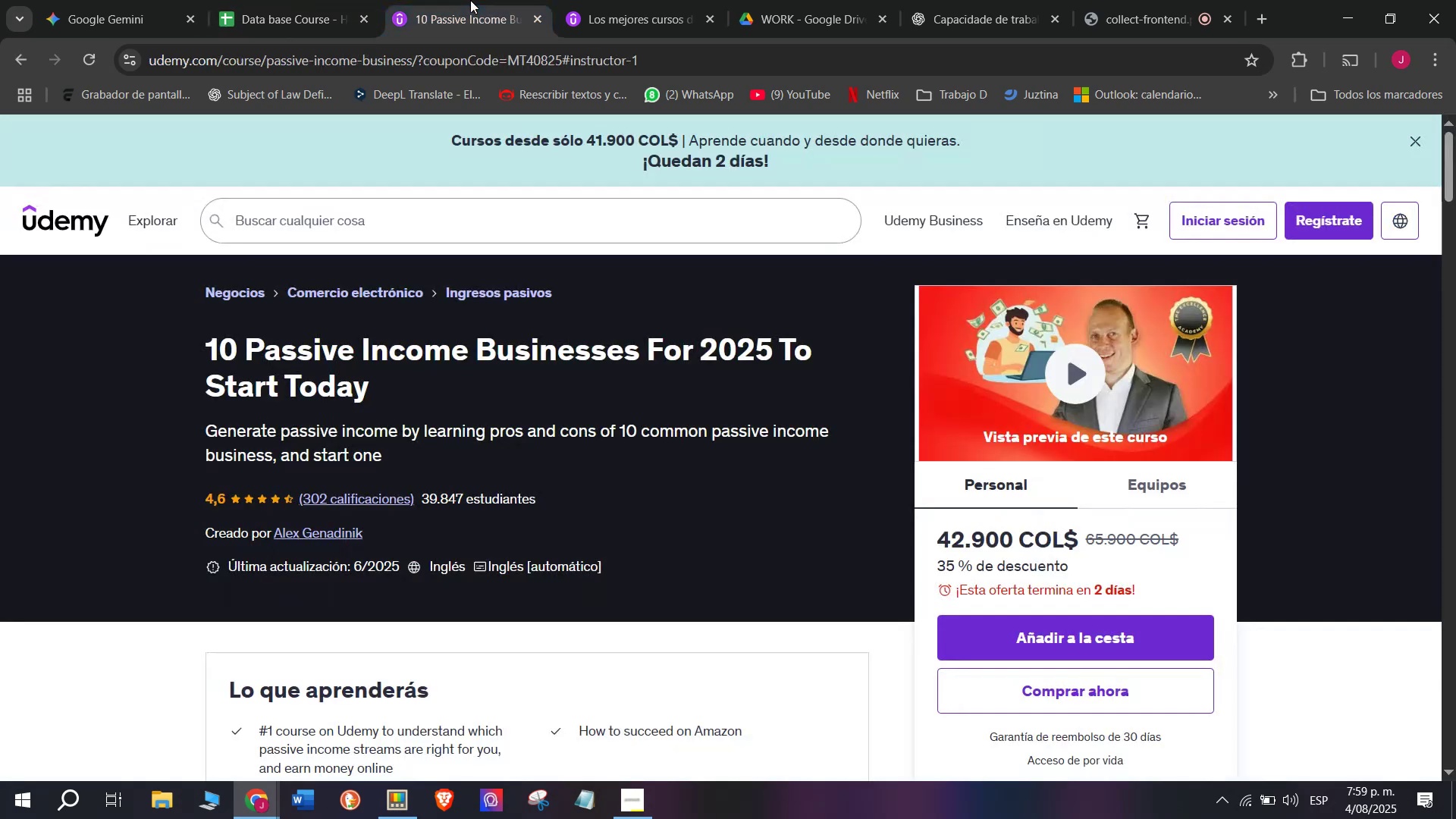 
wait(6.15)
 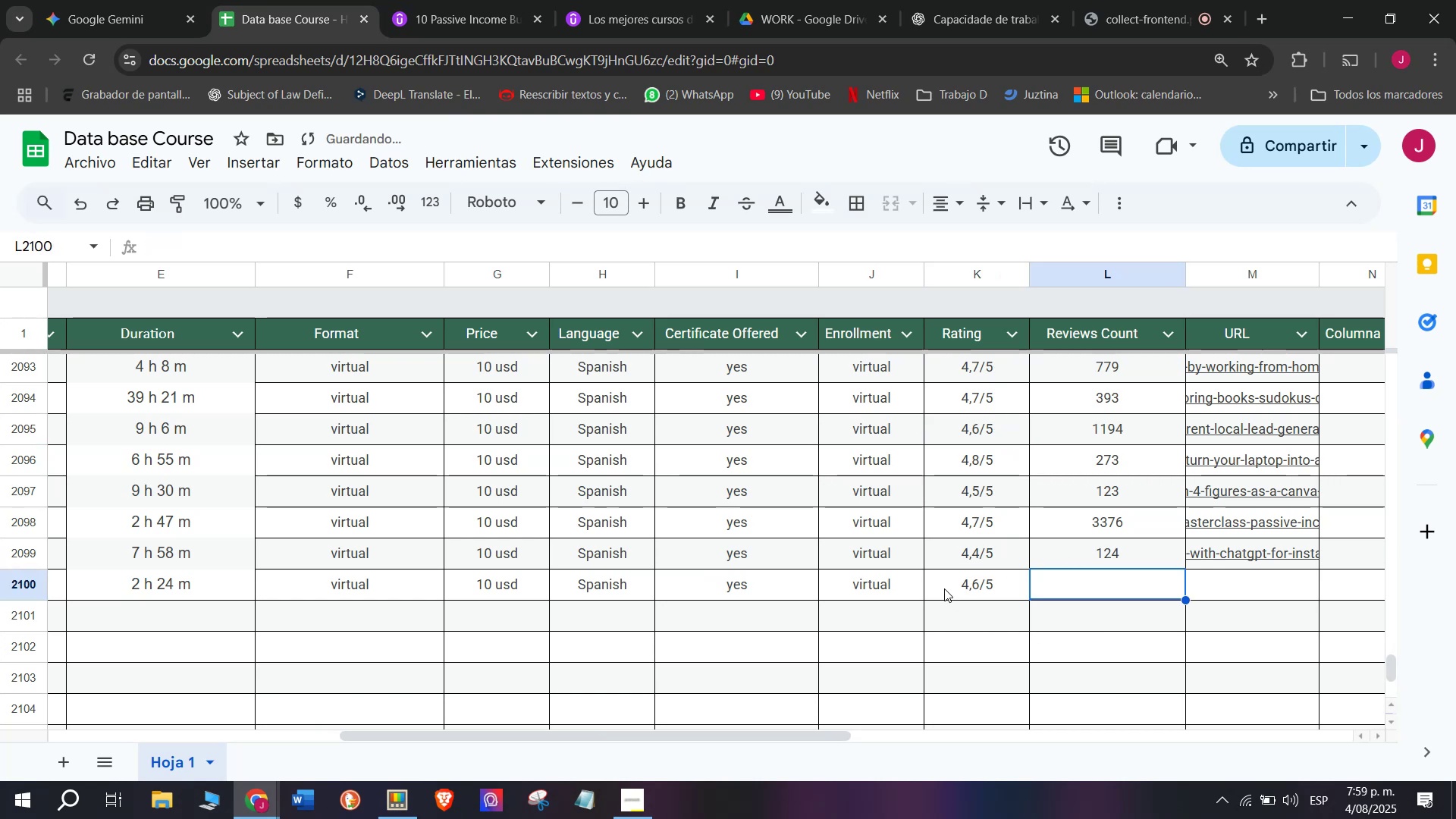 
left_click([263, 0])
 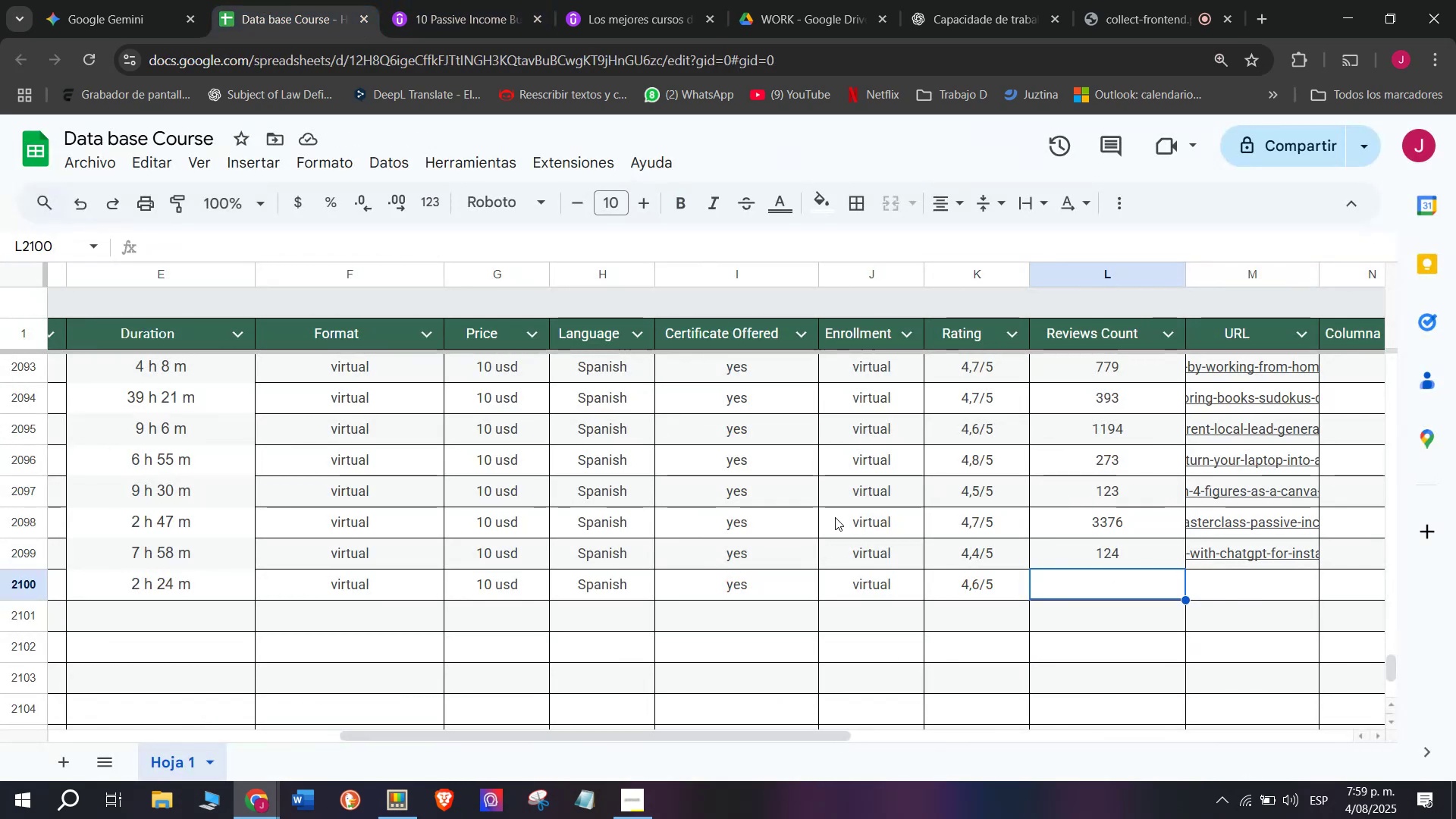 
type(302)
 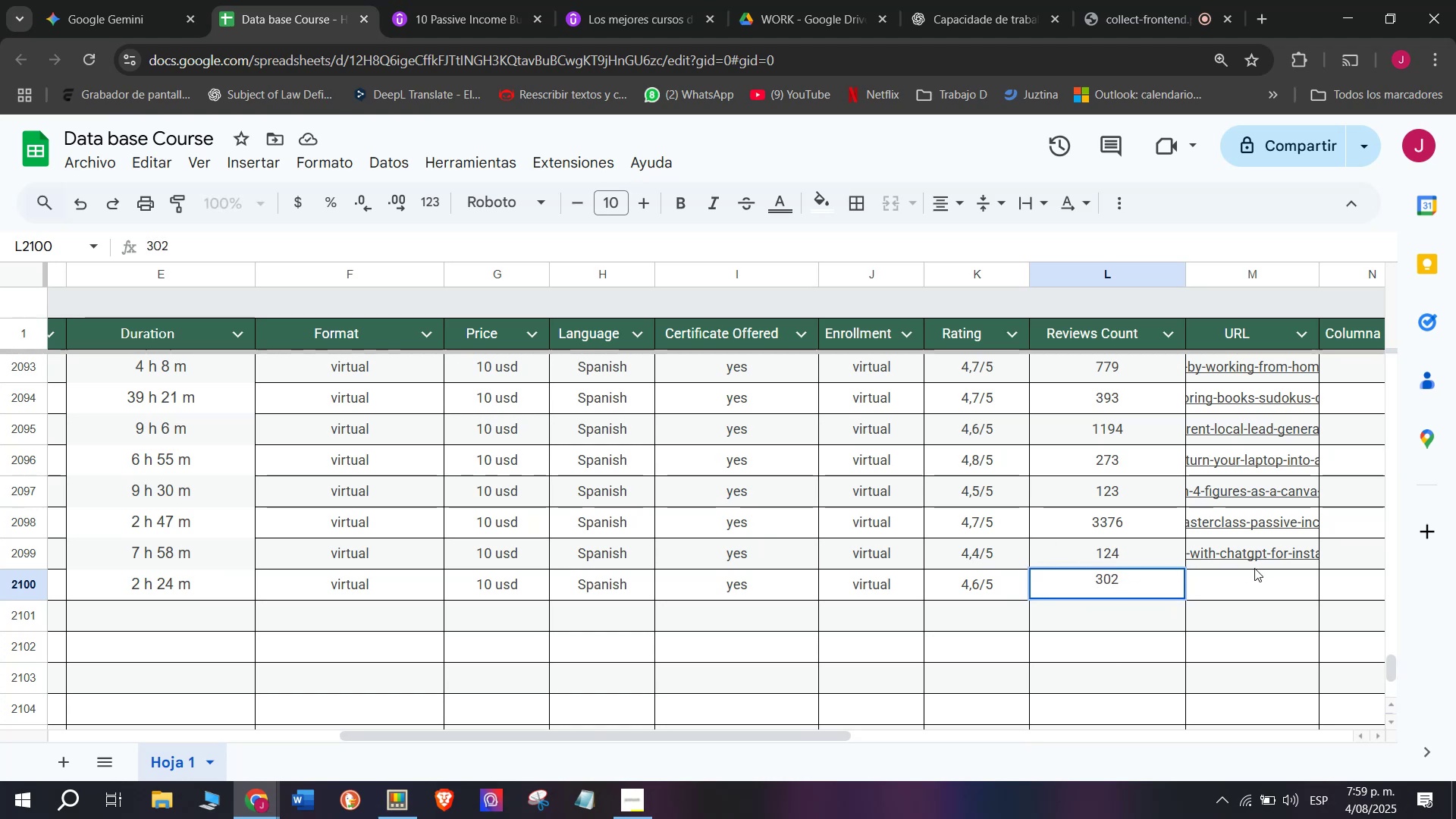 
left_click([1263, 581])
 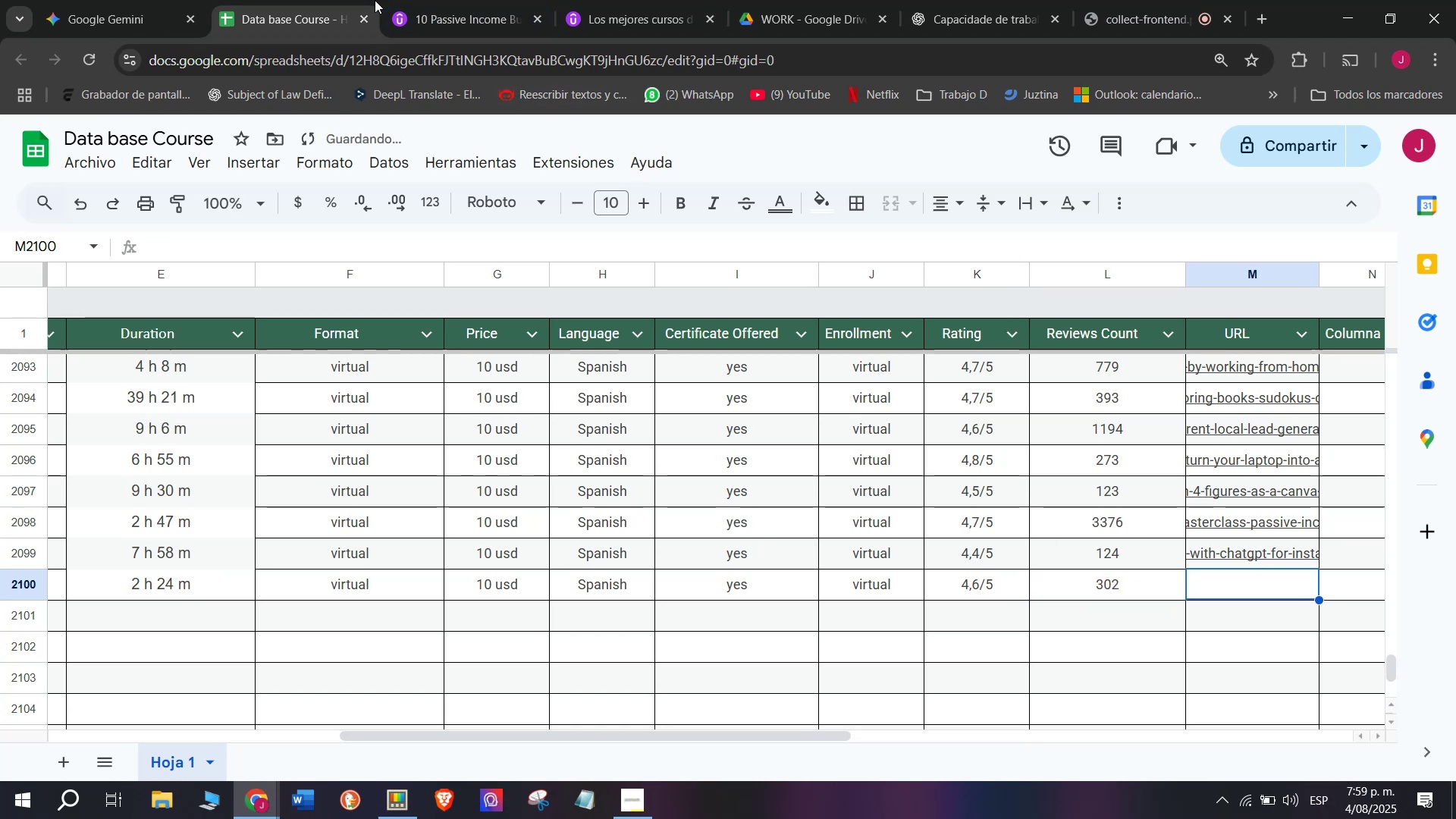 
left_click([413, 0])
 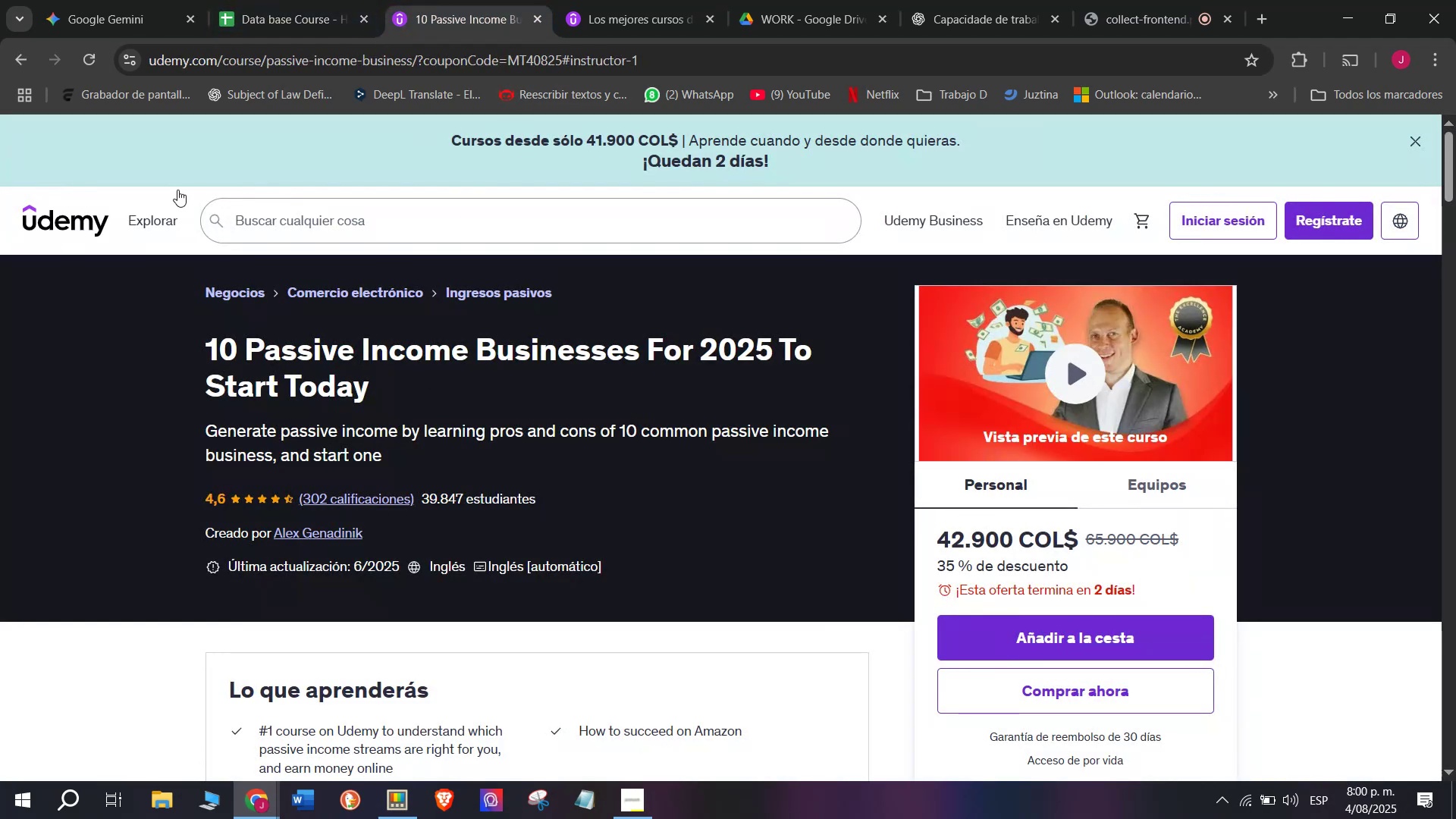 
left_click([243, 0])
 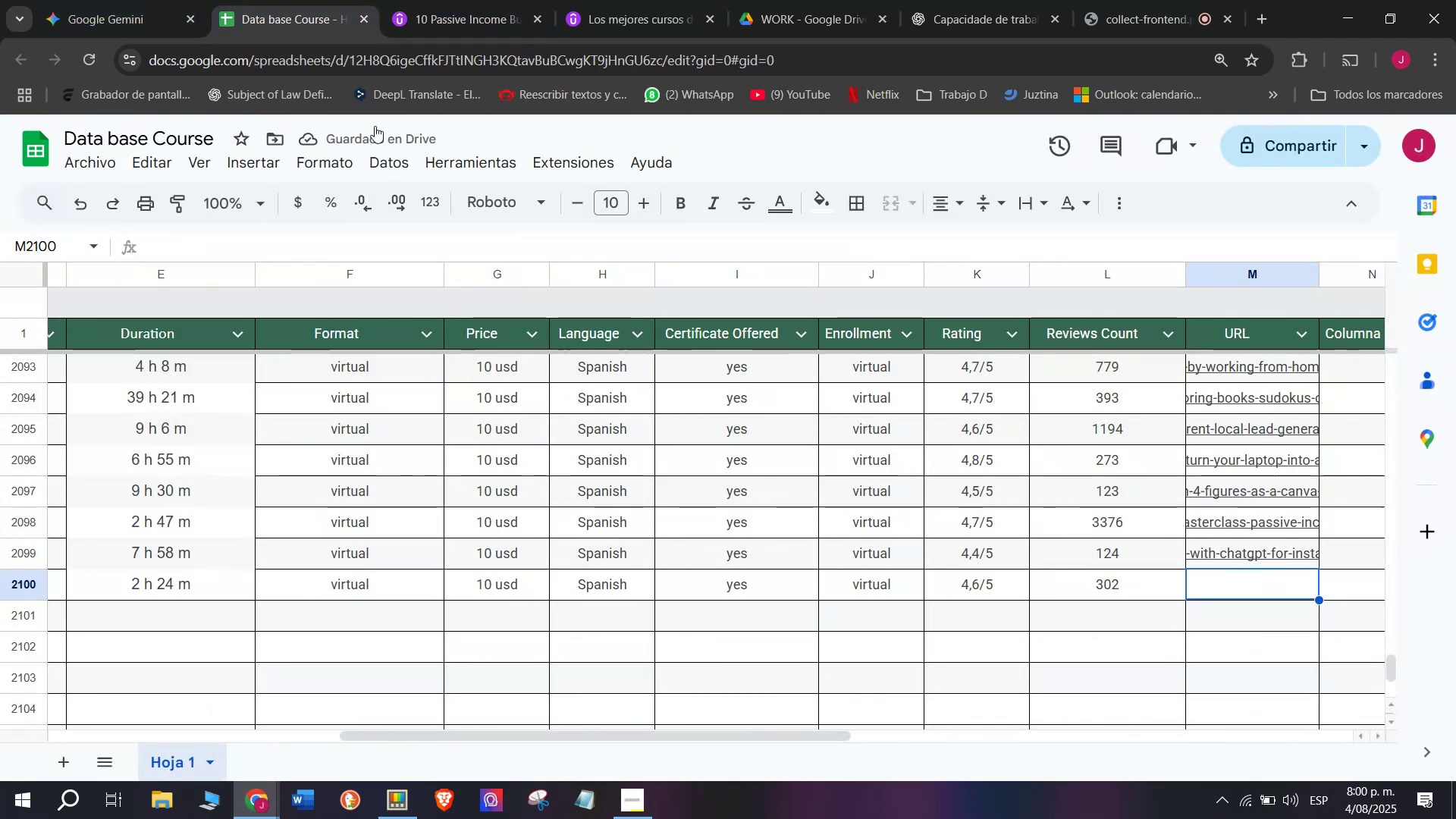 
left_click([423, 0])
 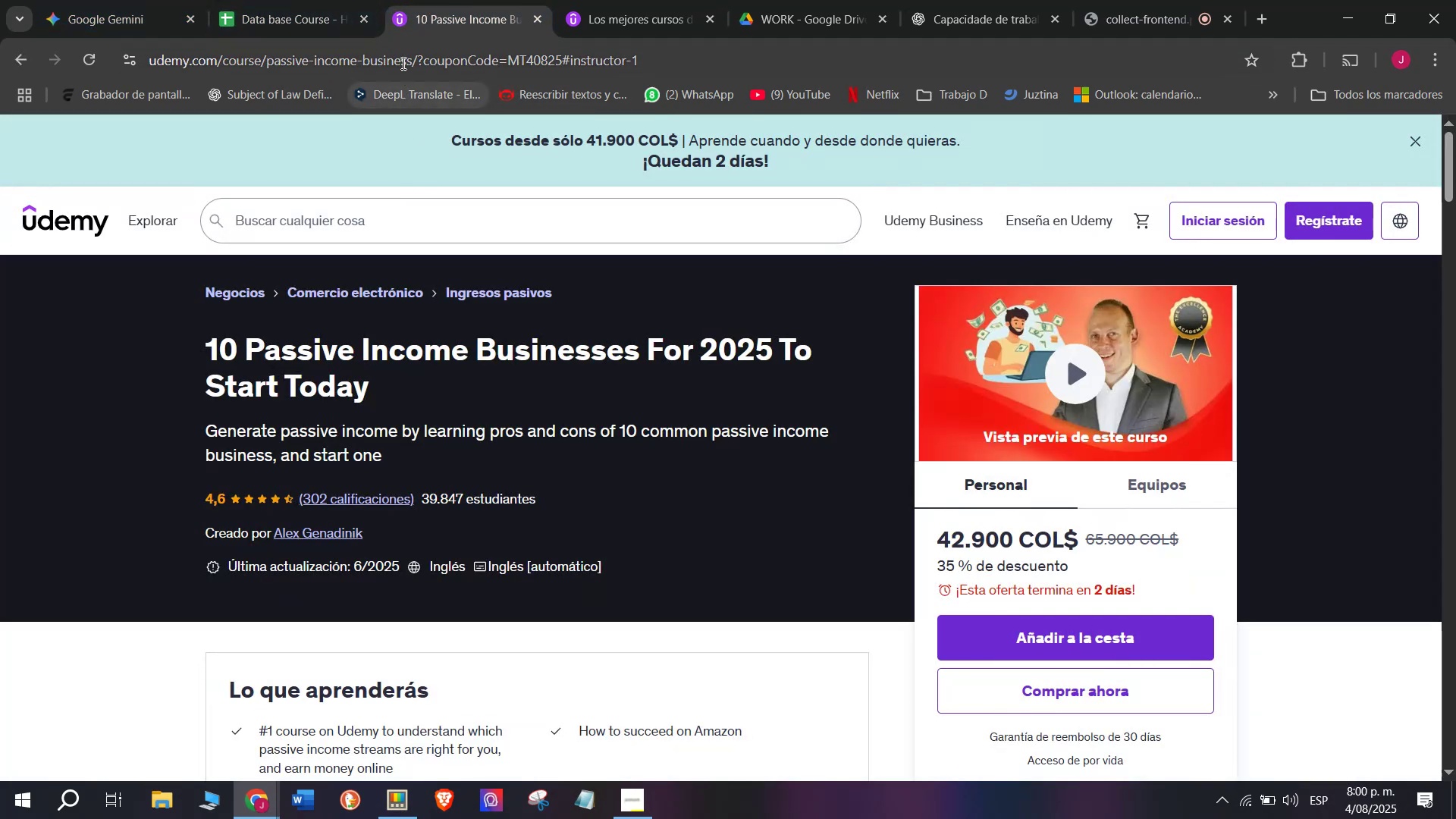 
double_click([402, 63])
 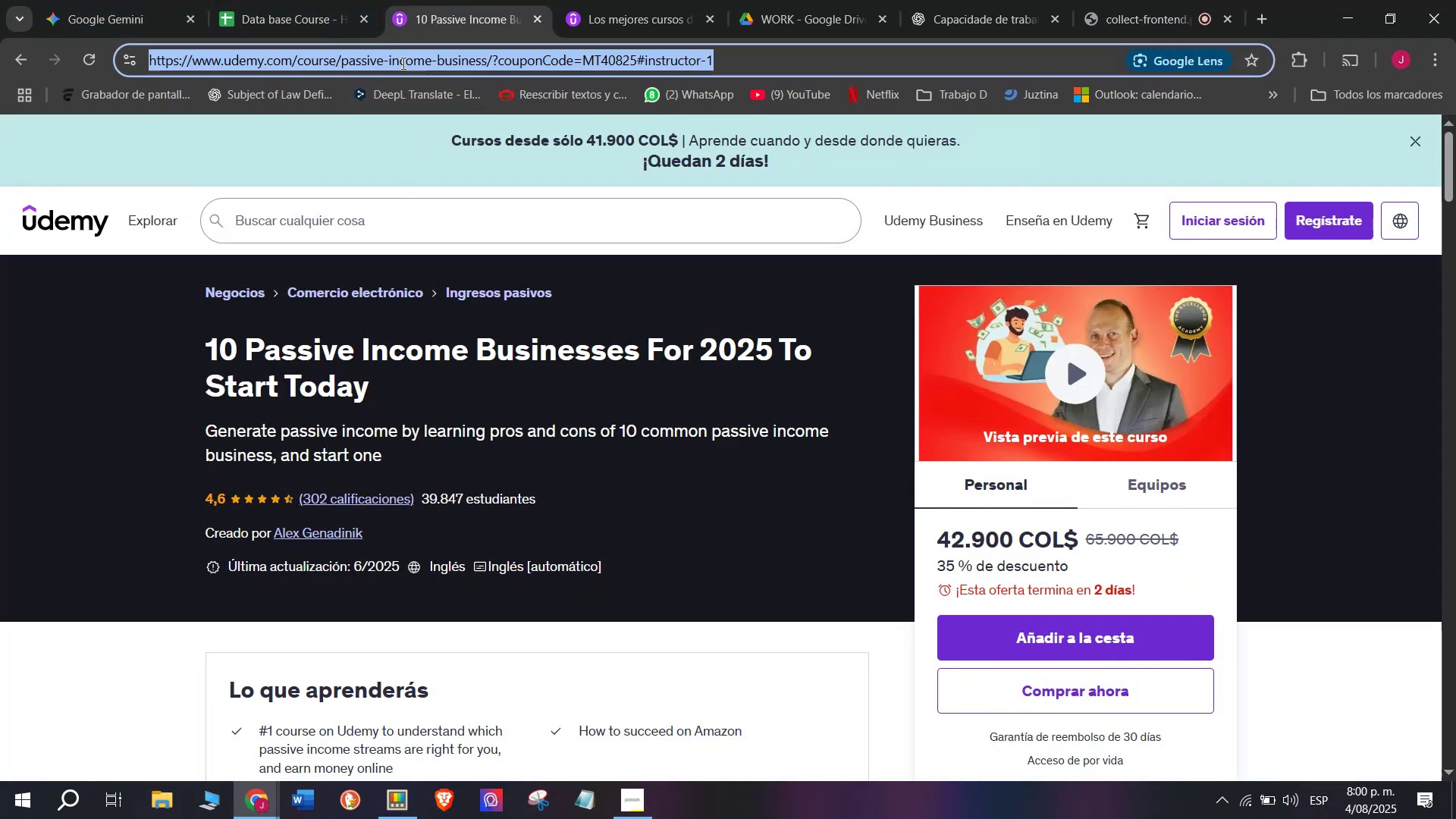 
triple_click([402, 63])
 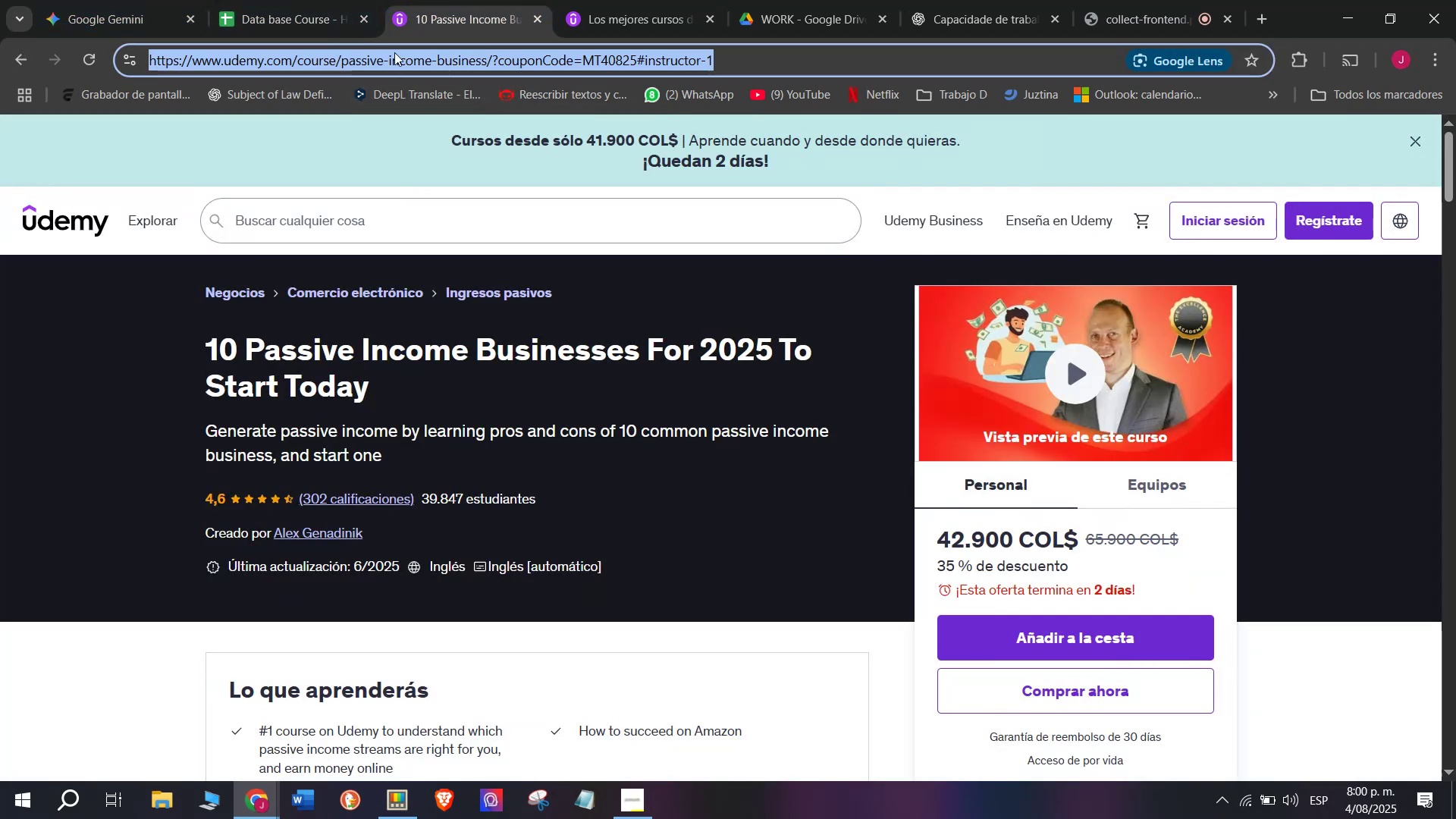 
key(Break)
 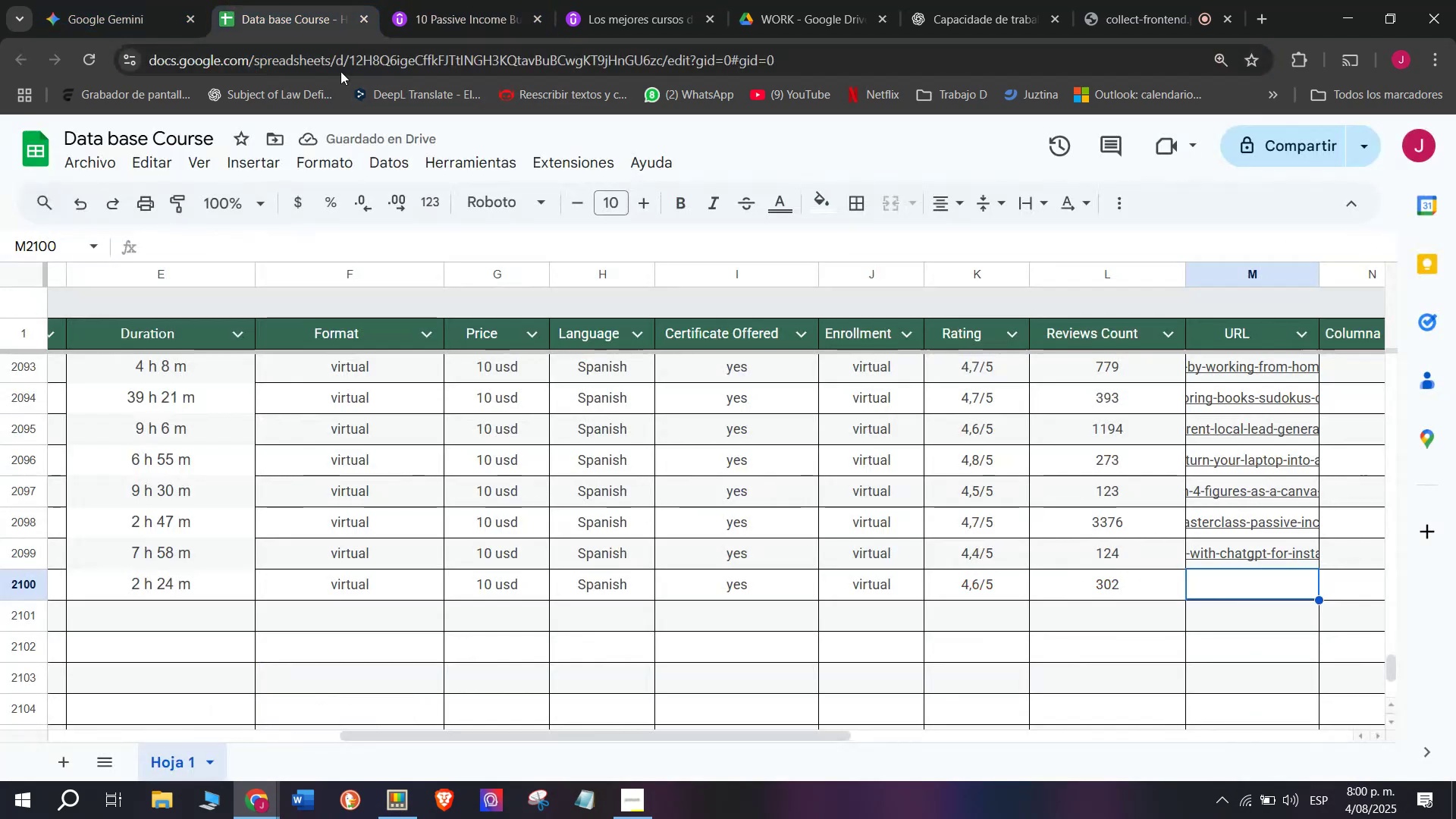 
key(Control+ControlLeft)
 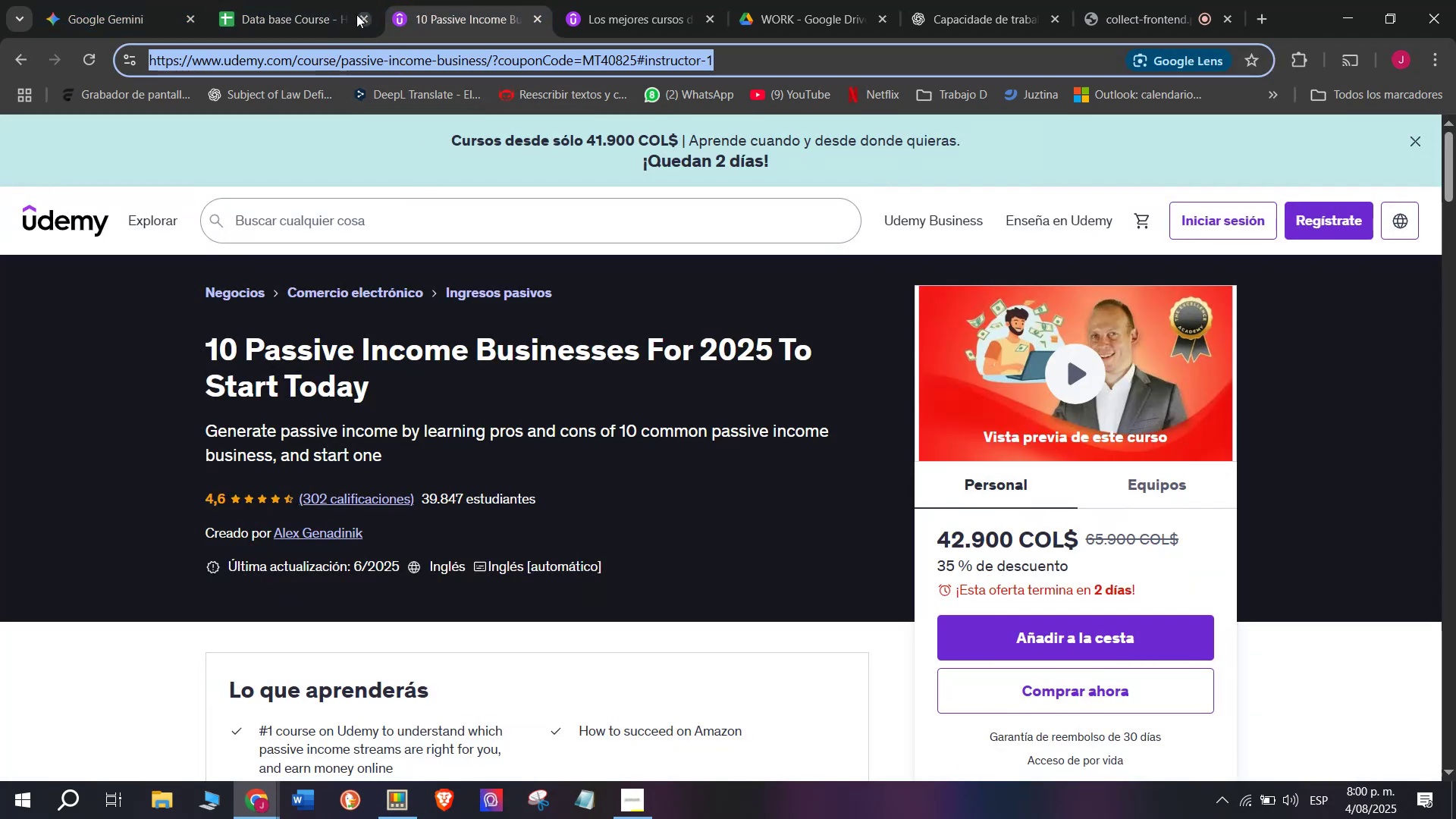 
key(Control+C)
 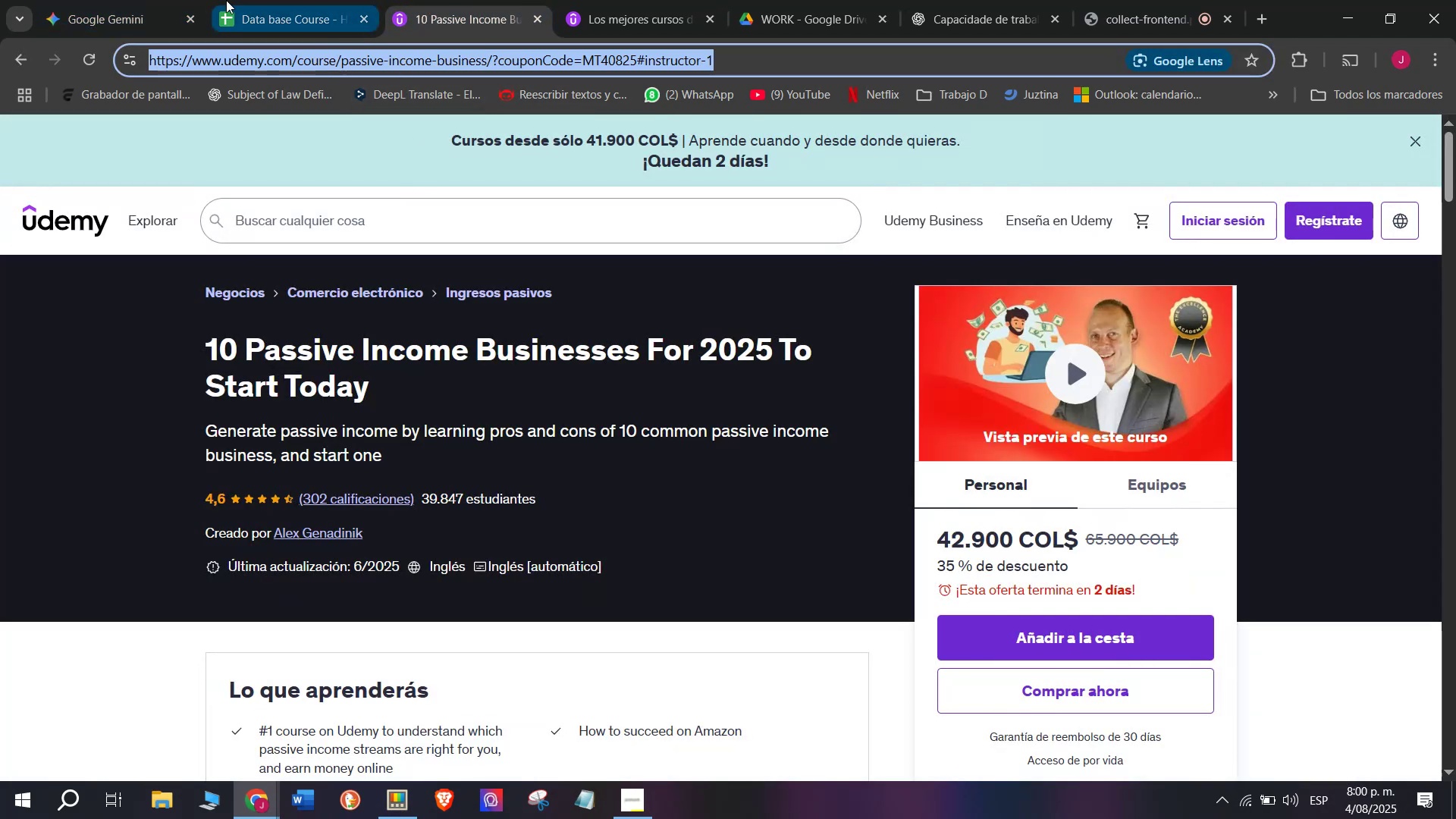 
triple_click([226, 0])
 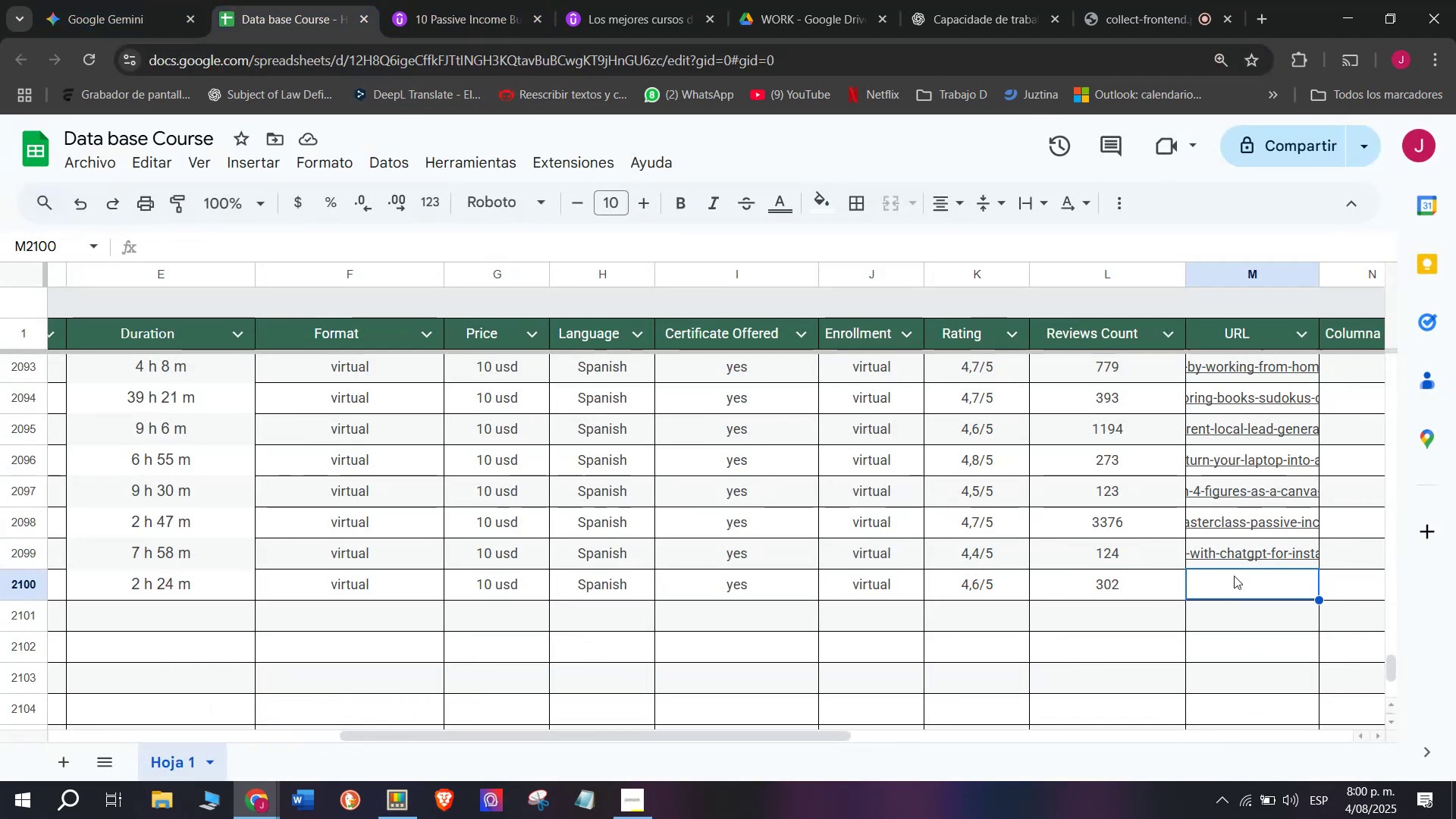 
double_click([1238, 573])
 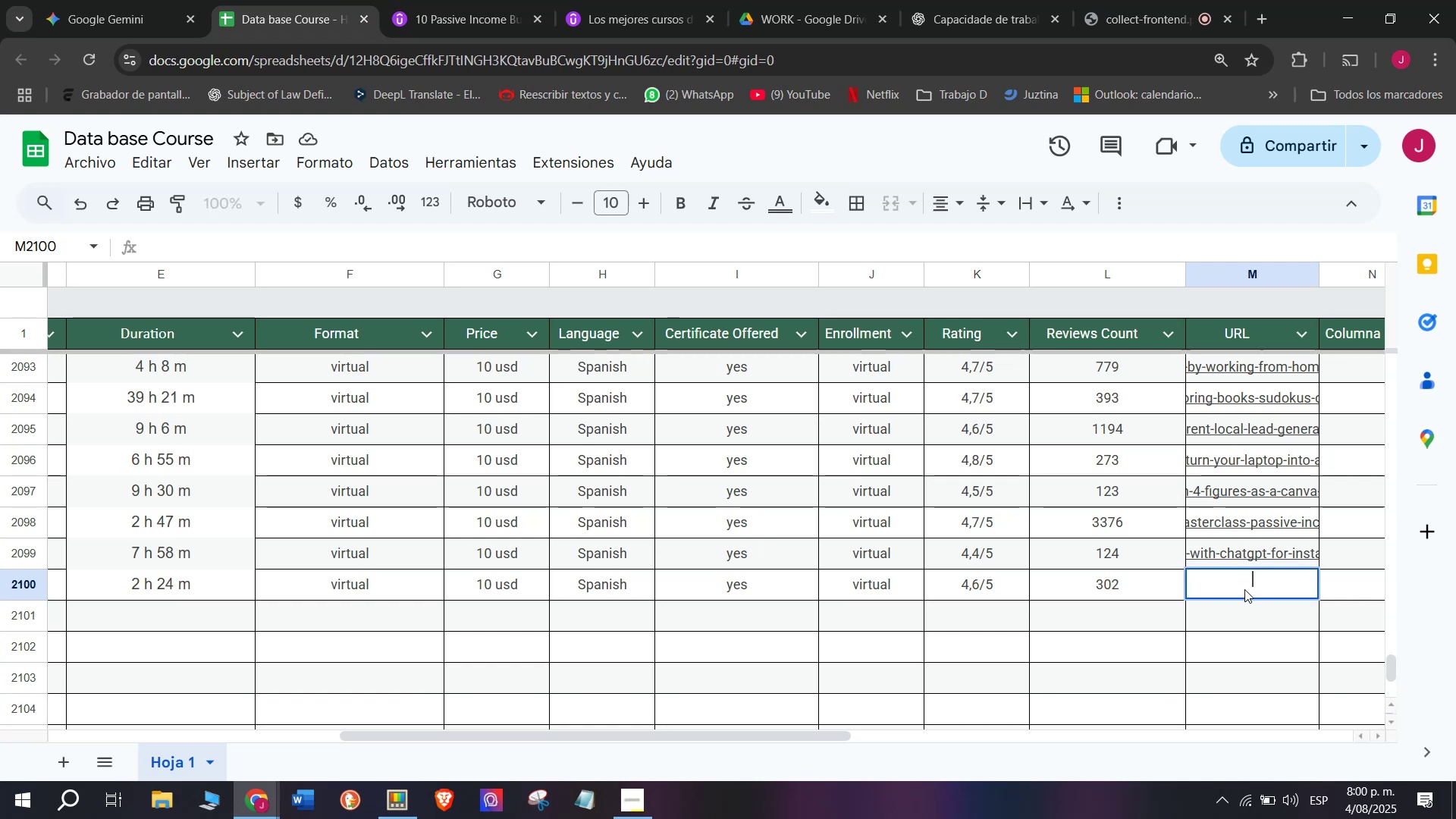 
key(Control+ControlLeft)
 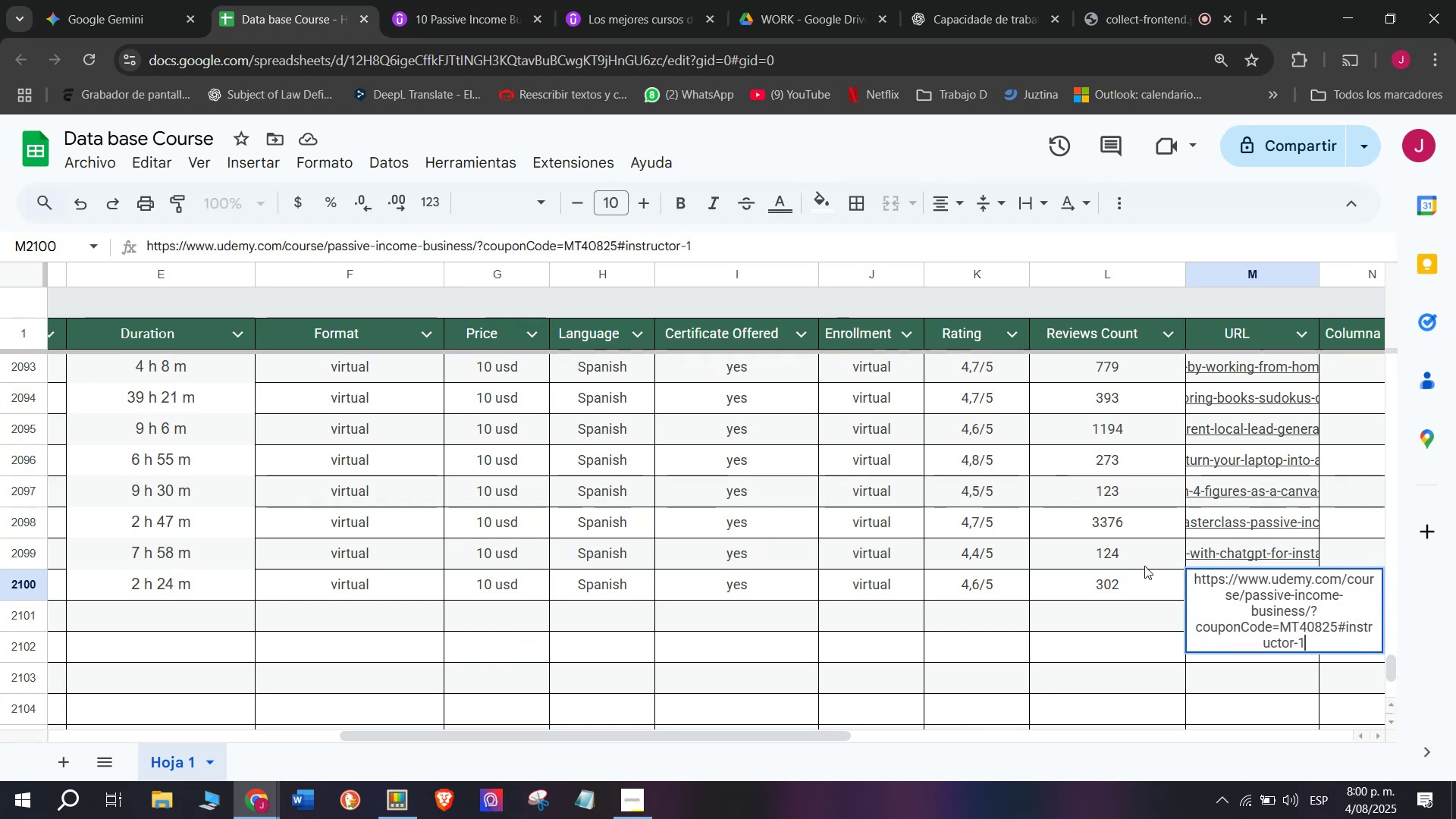 
key(Z)
 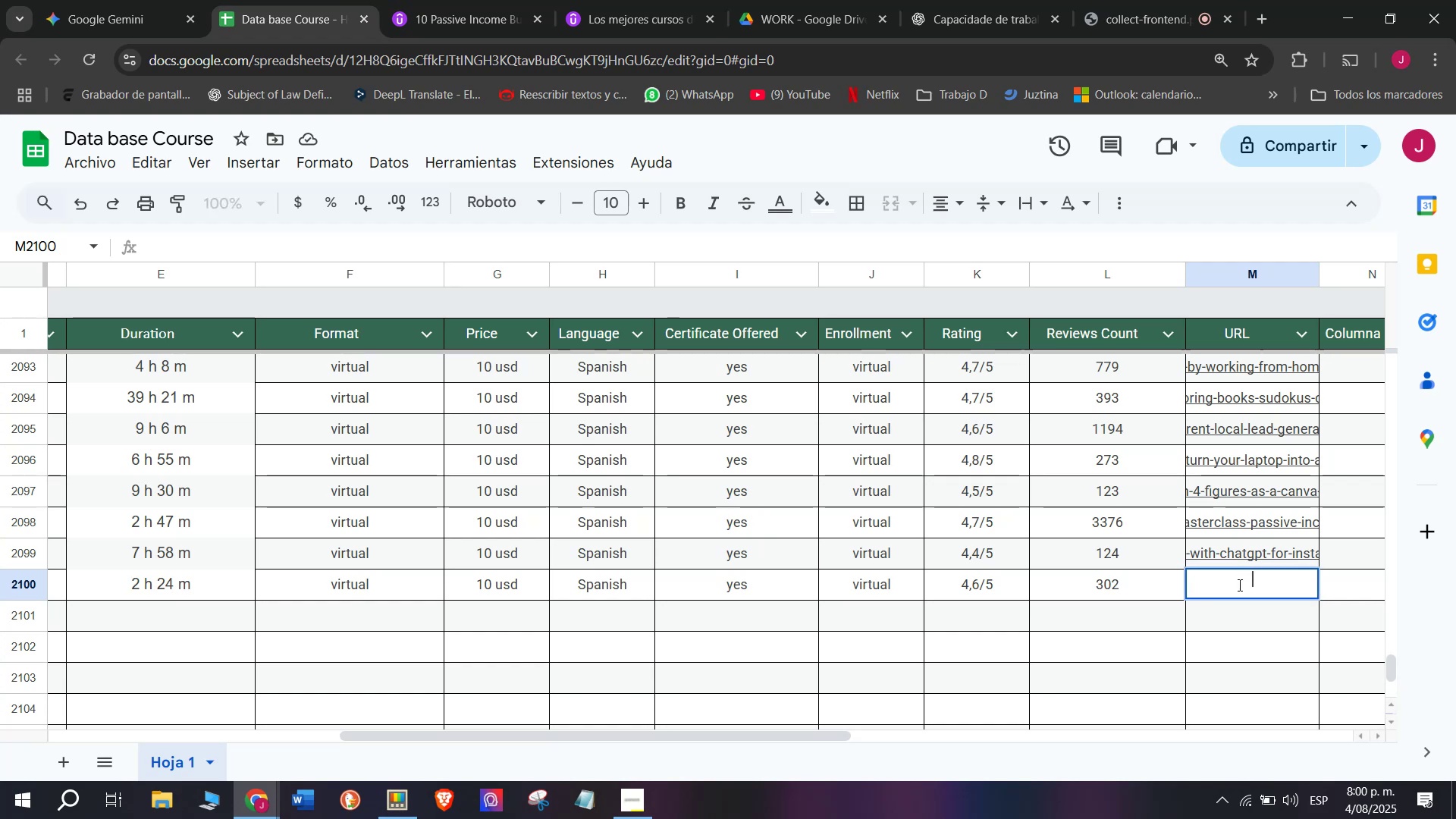 
key(Control+V)
 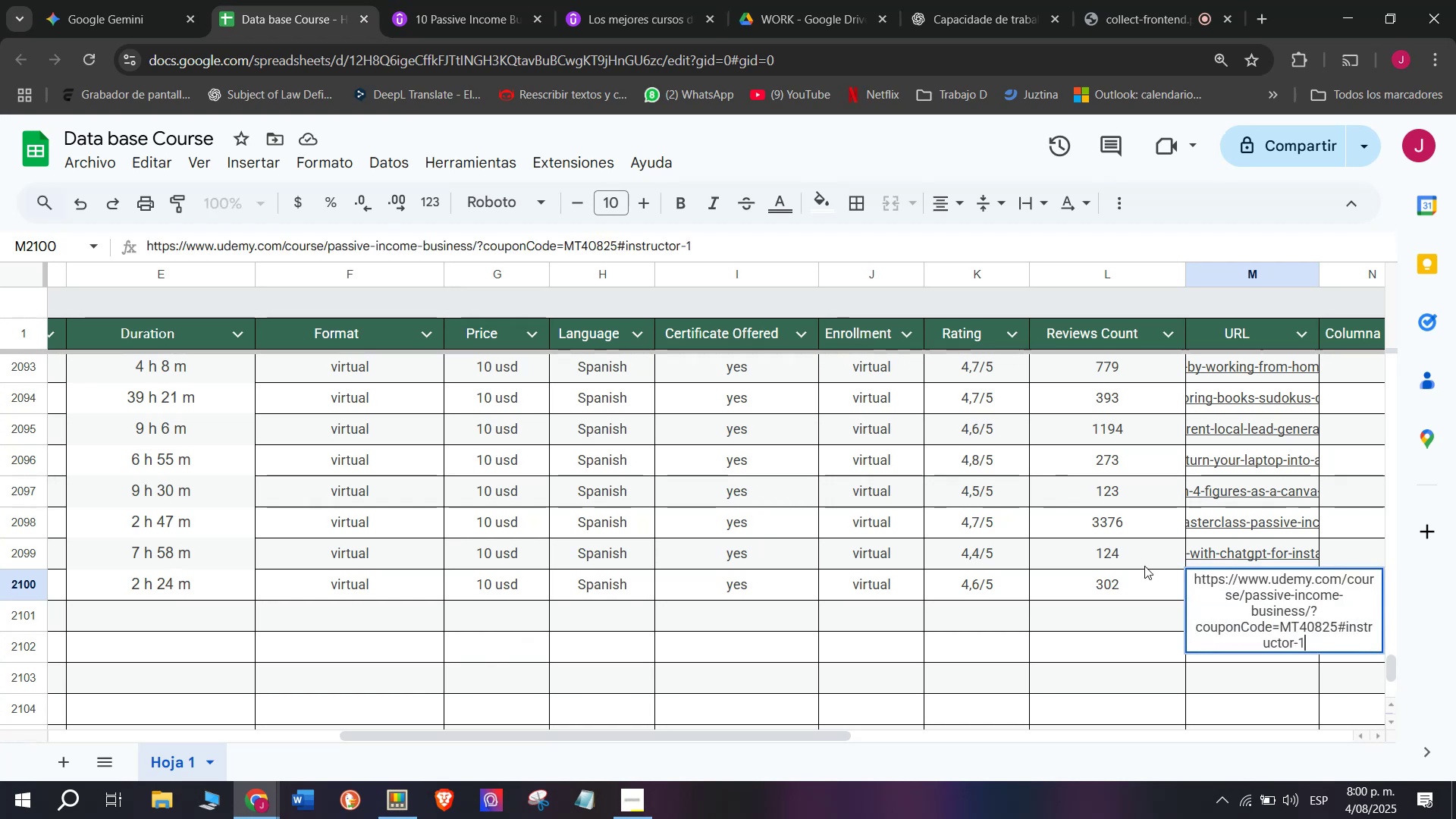 
left_click([1144, 566])
 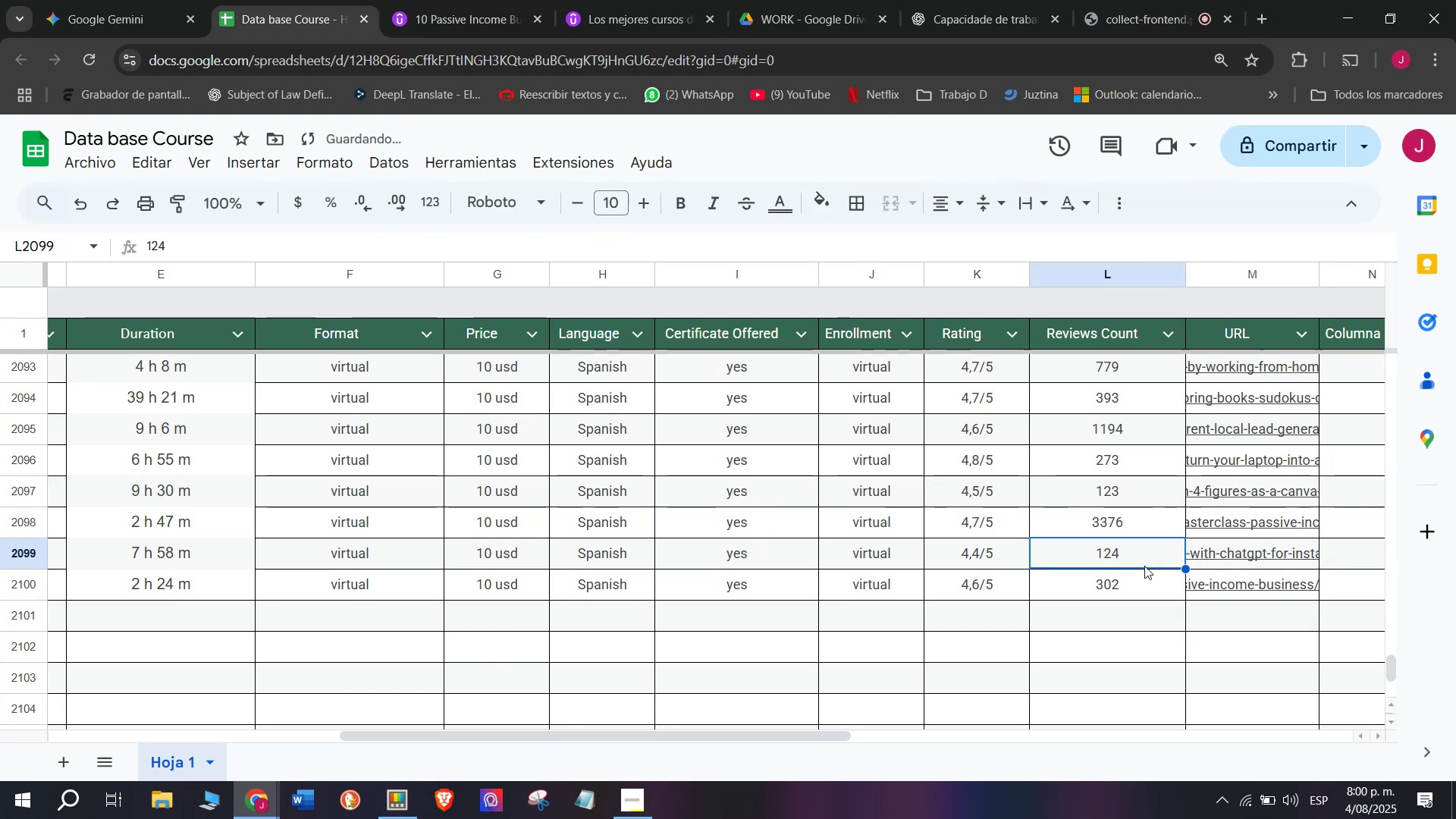 
scroll: coordinate [592, 565], scroll_direction: up, amount: 4.0
 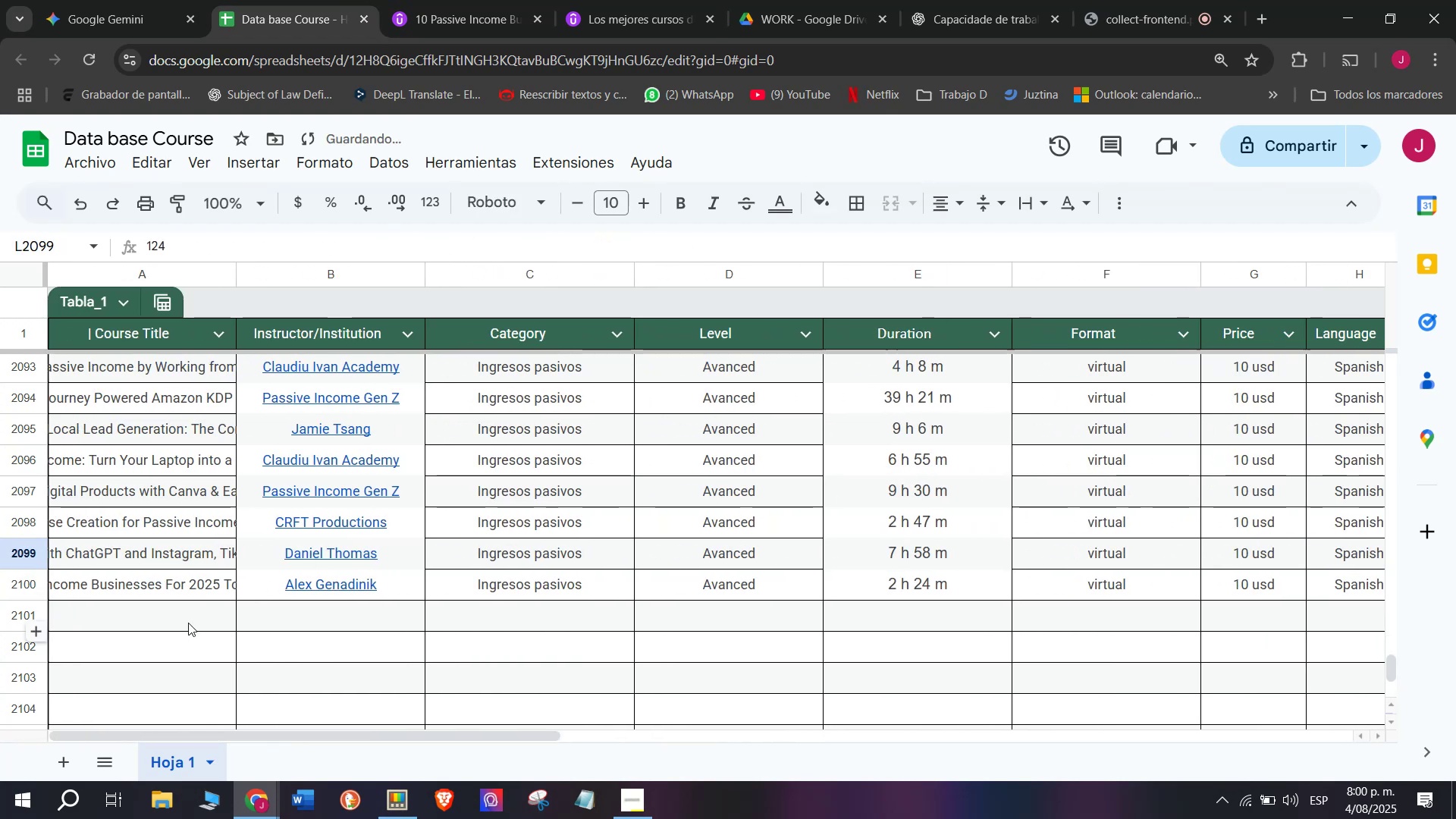 
left_click([188, 620])
 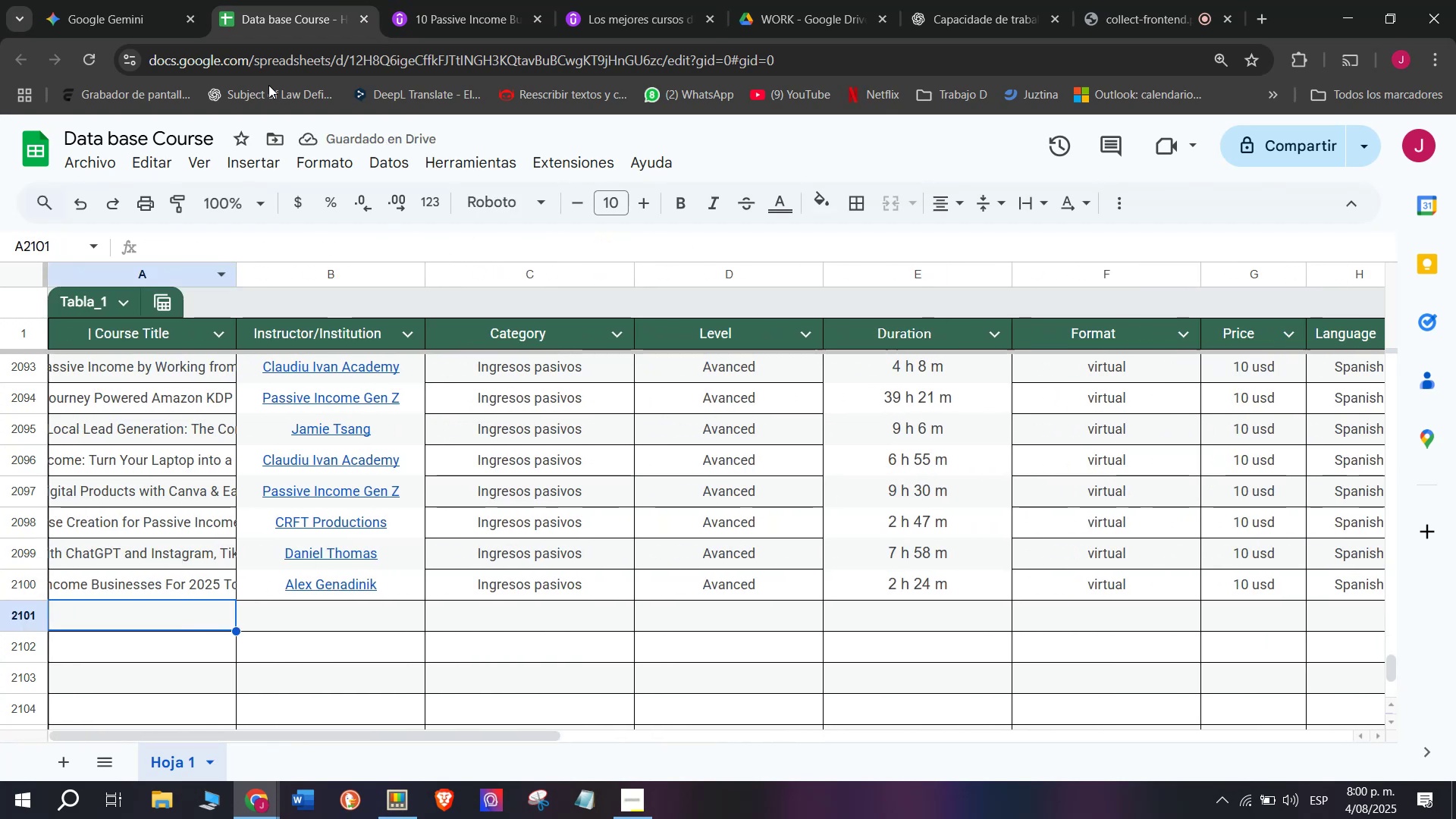 
left_click([459, 0])
 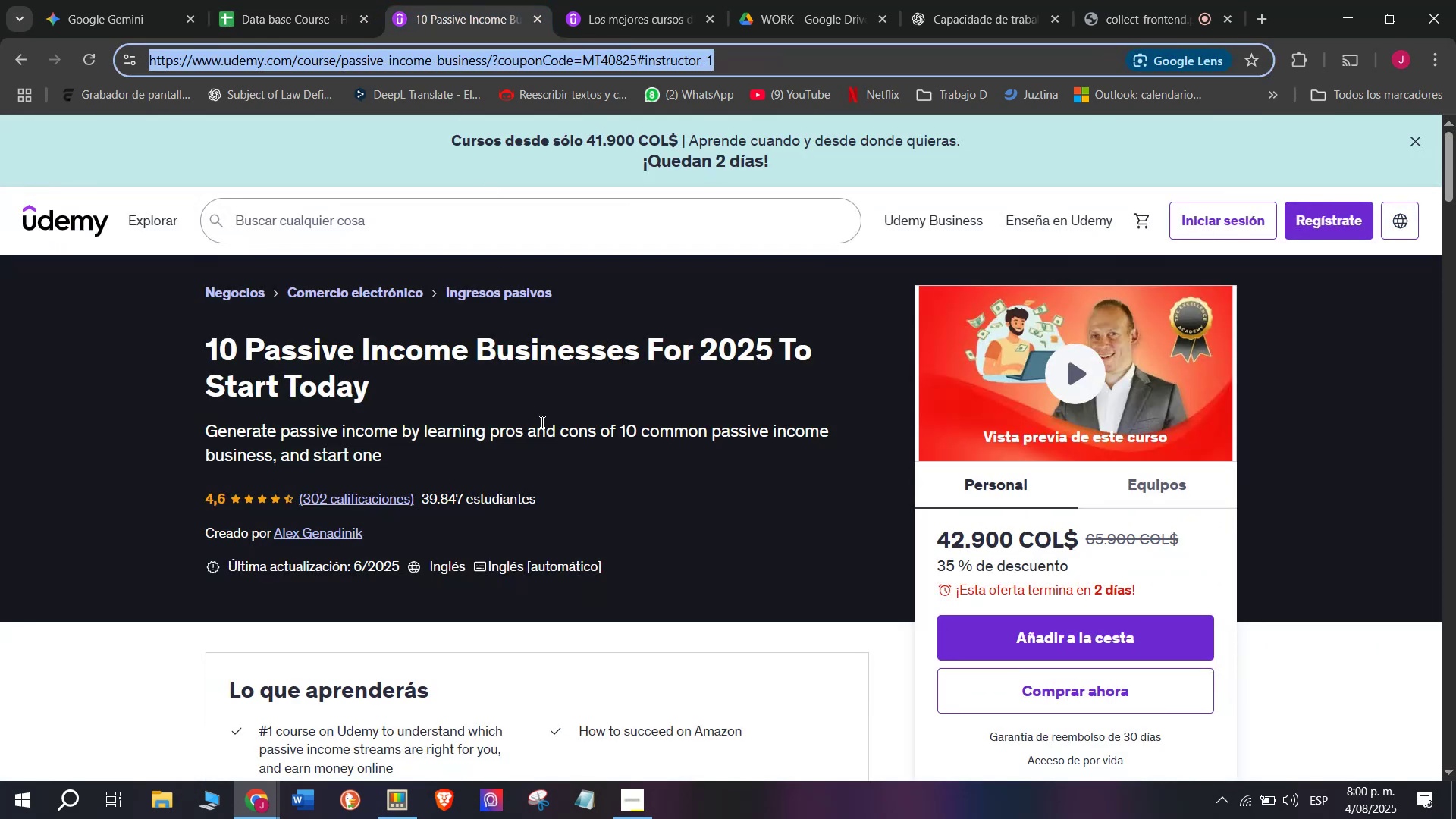 
scroll: coordinate [541, 422], scroll_direction: down, amount: 1.0
 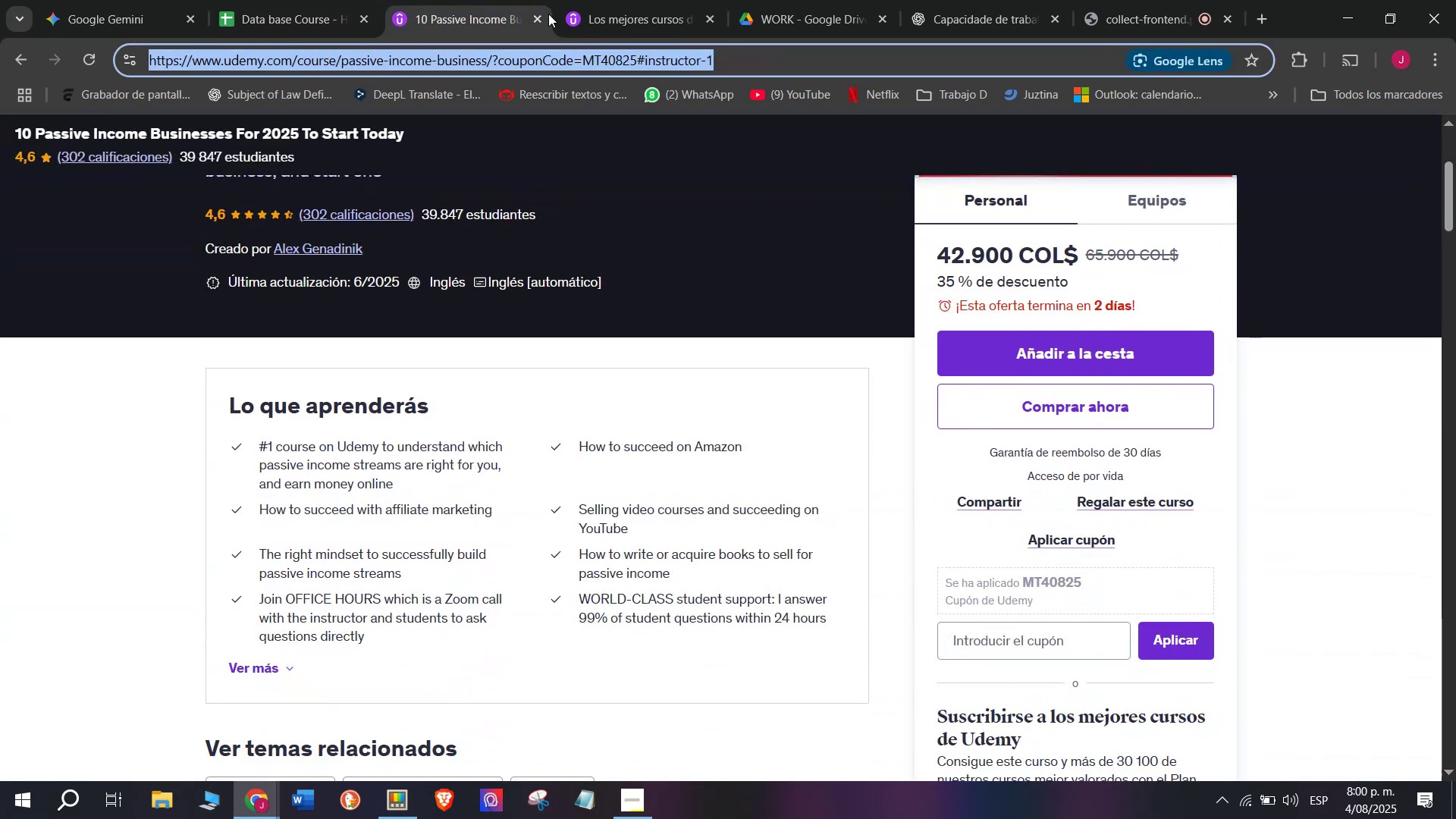 
left_click([544, 14])
 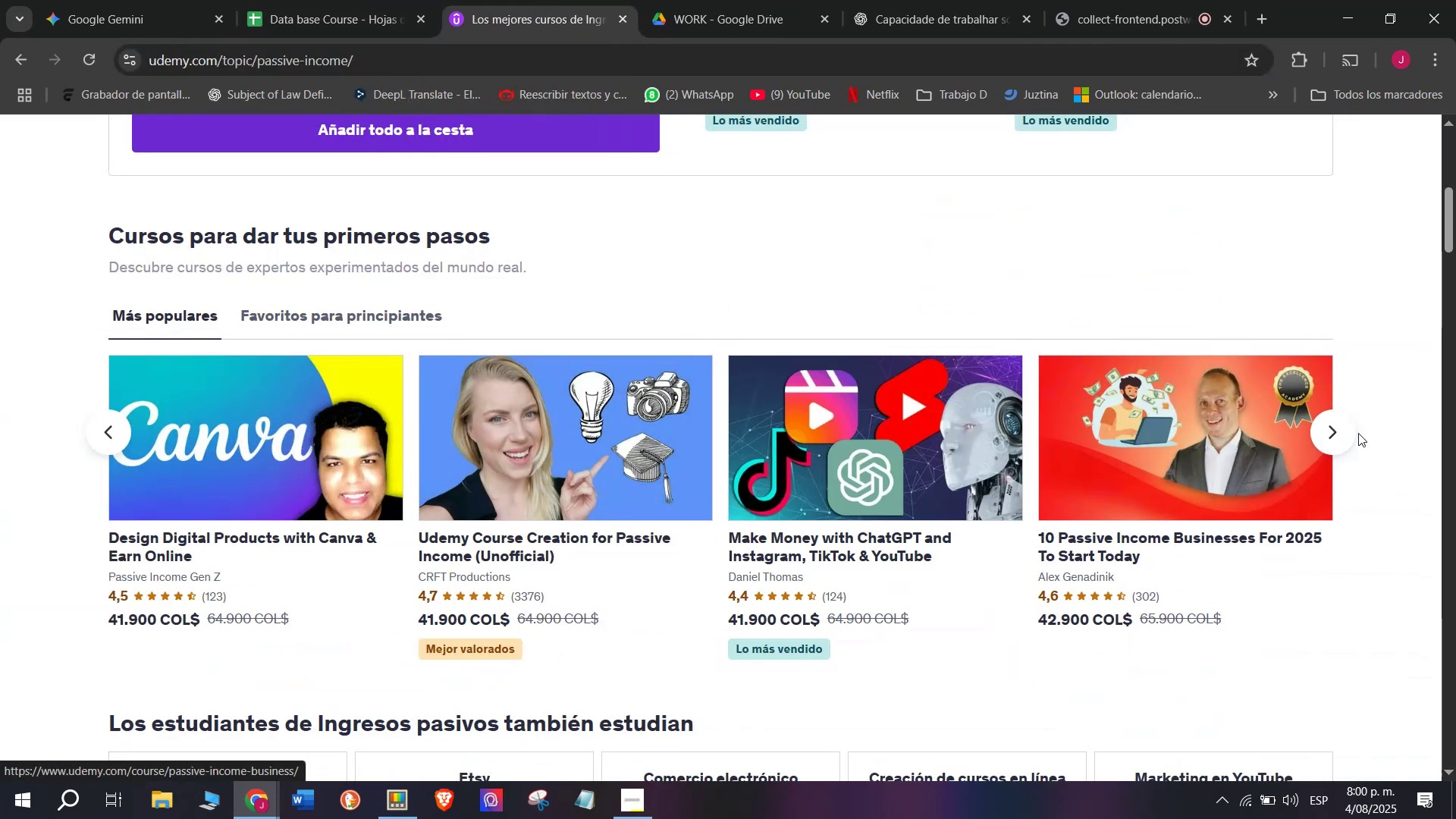 
left_click([1342, 431])
 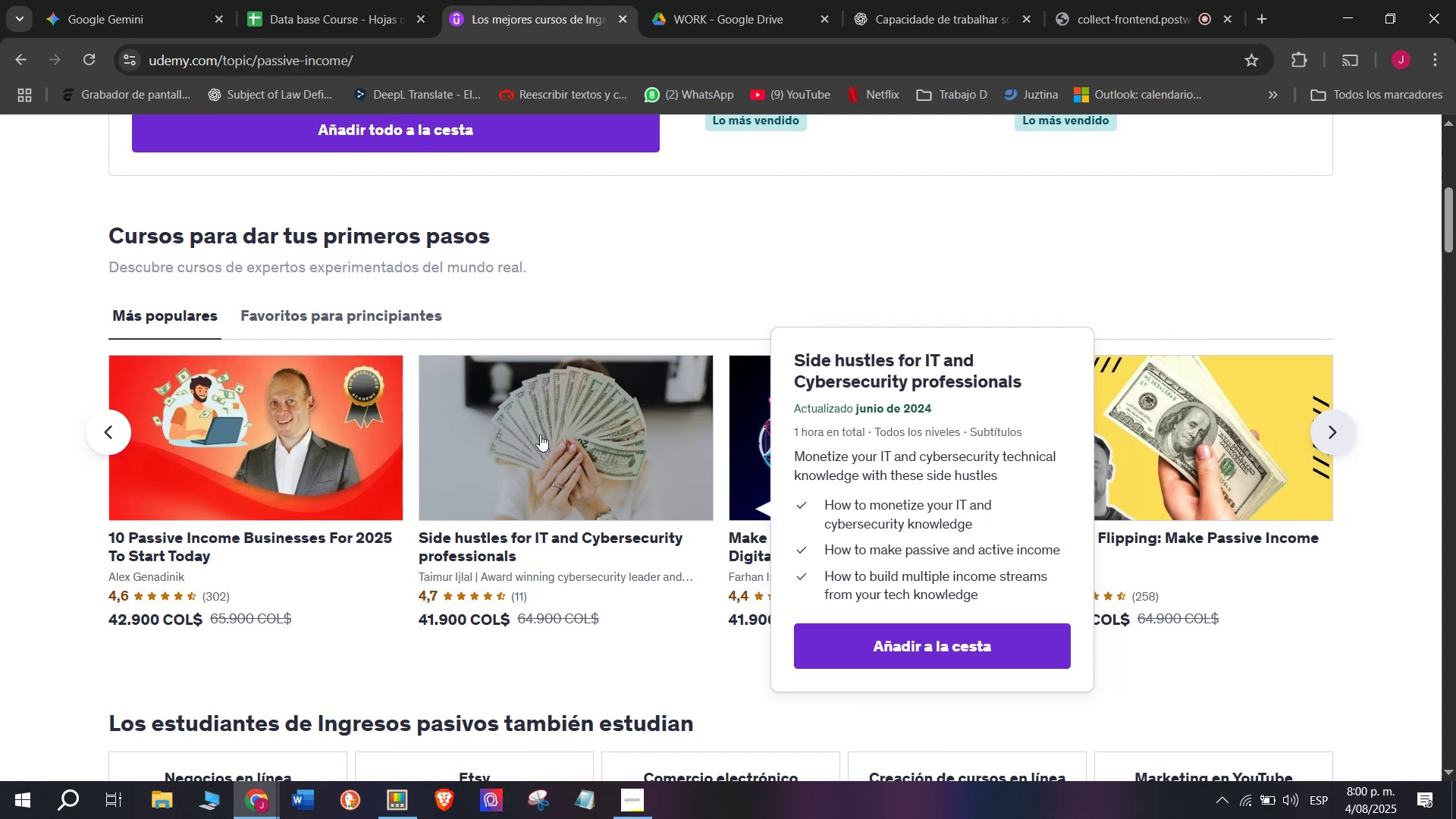 
hold_key(key=ControlLeft, duration=0.62)
left_click([540, 435])
 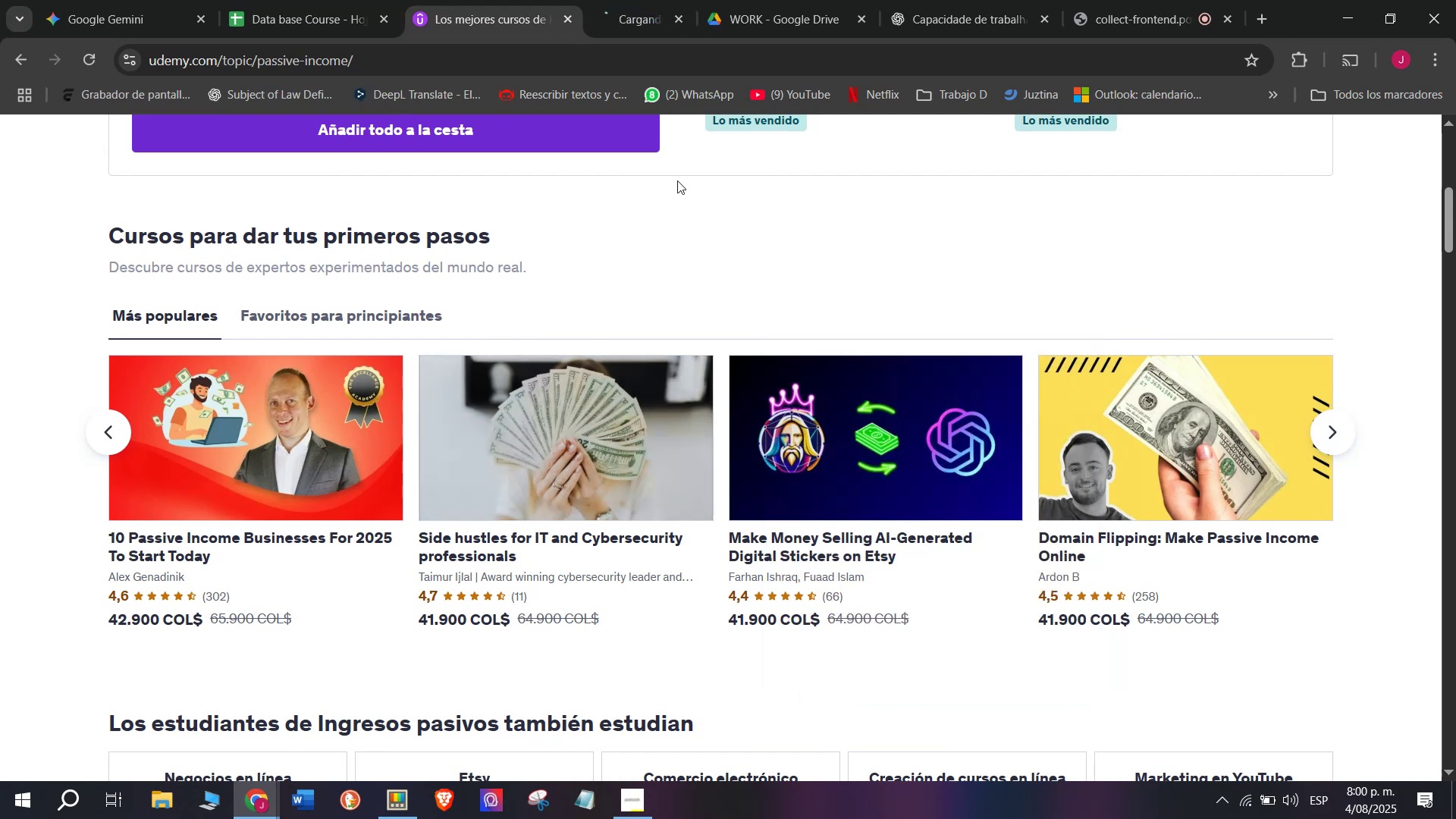 
hold_key(key=ControlLeft, duration=0.54)
left_click([871, 432])
 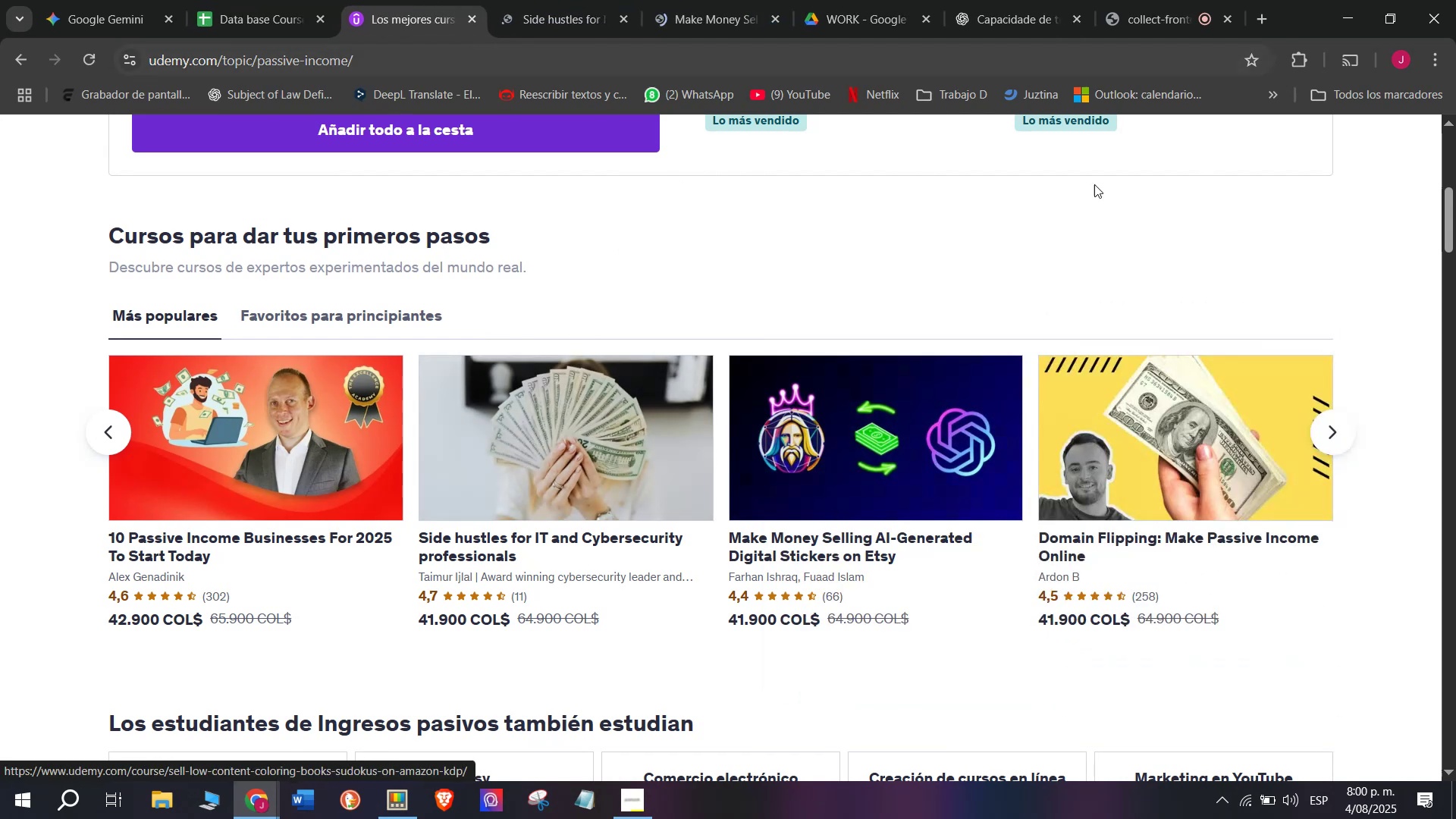 
hold_key(key=ControlLeft, duration=0.52)
left_click([1187, 406])
 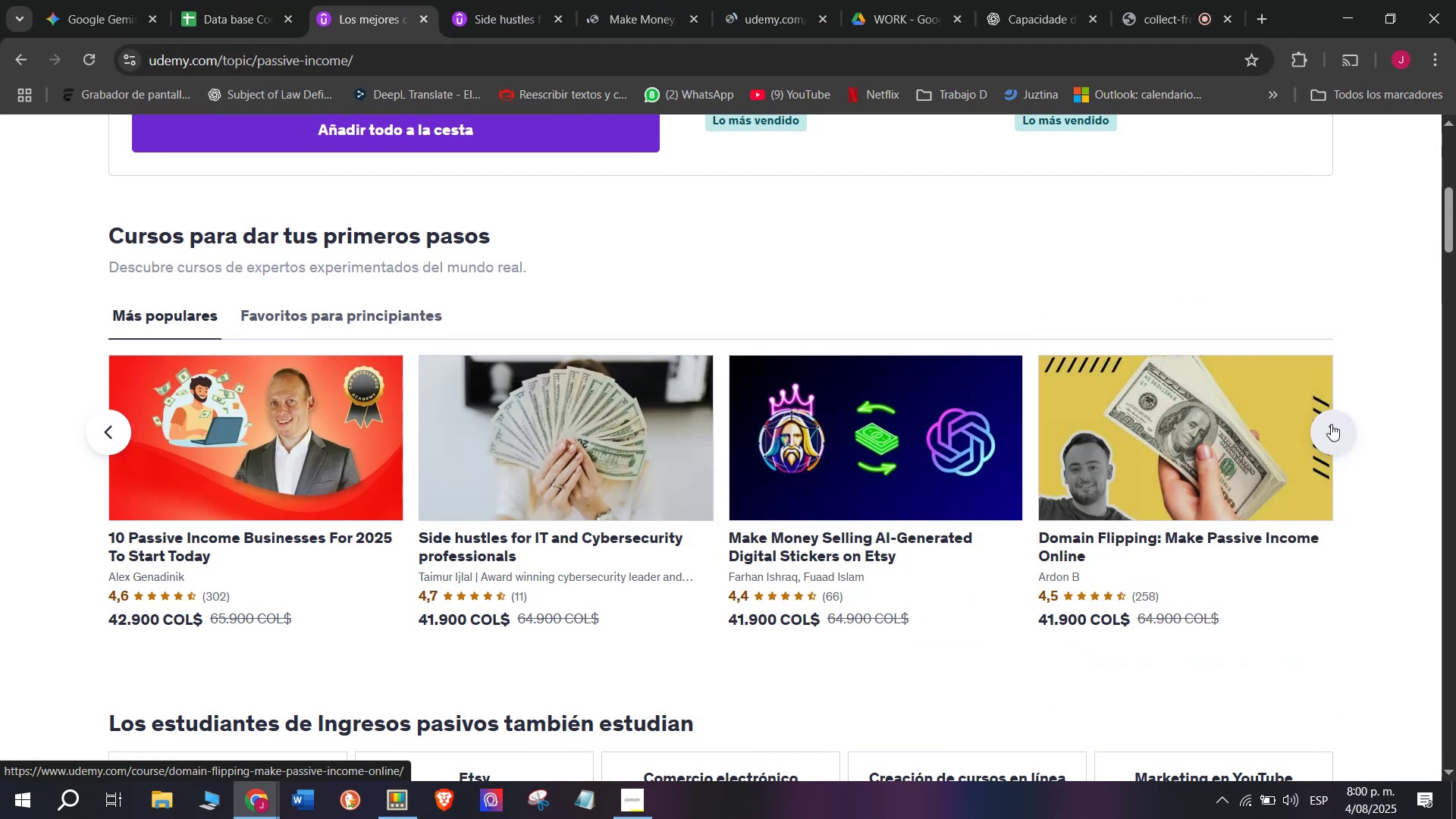 
left_click([1333, 425])
 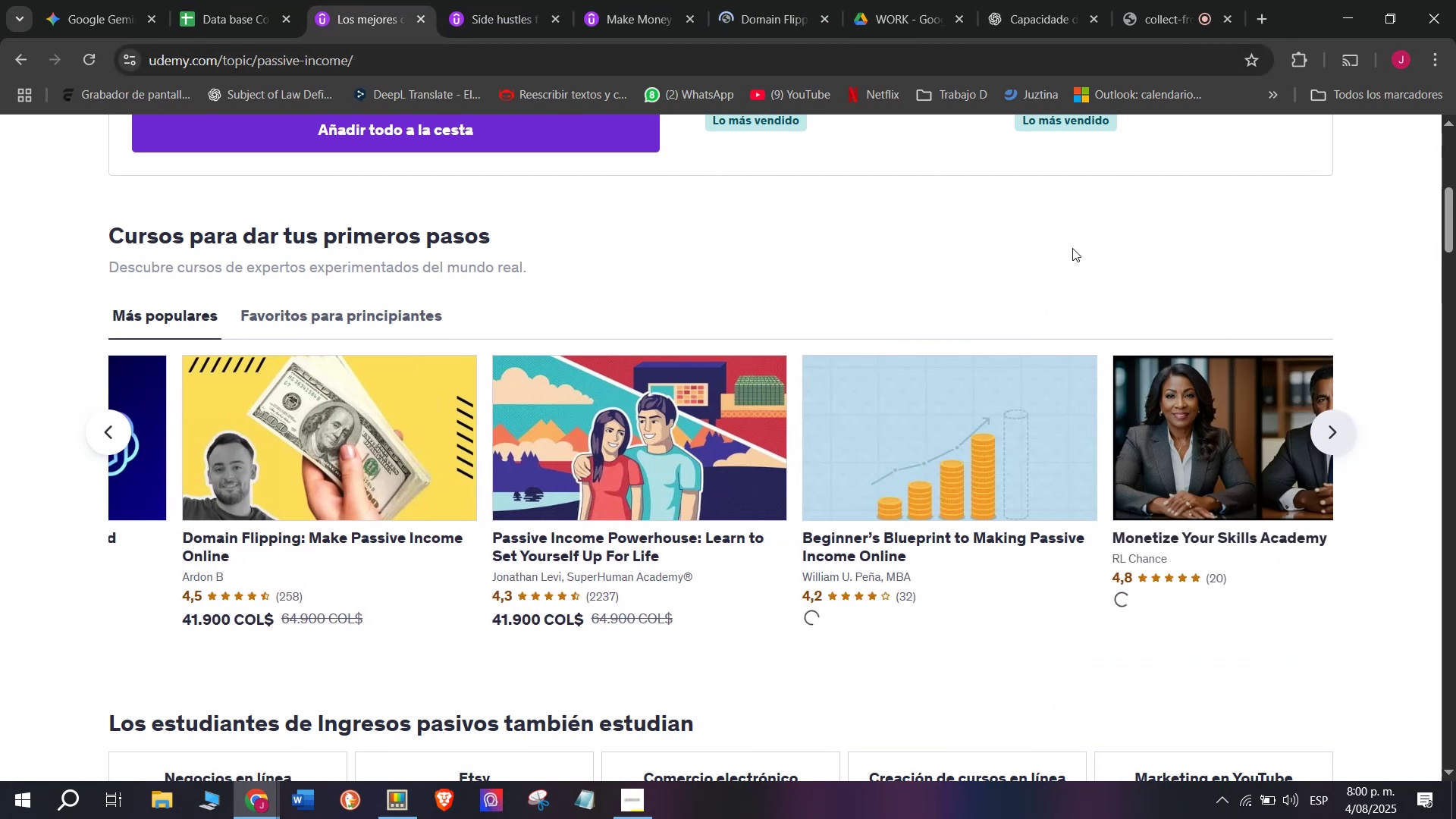 
hold_key(key=ControlLeft, duration=0.82)
left_click([613, 414])
 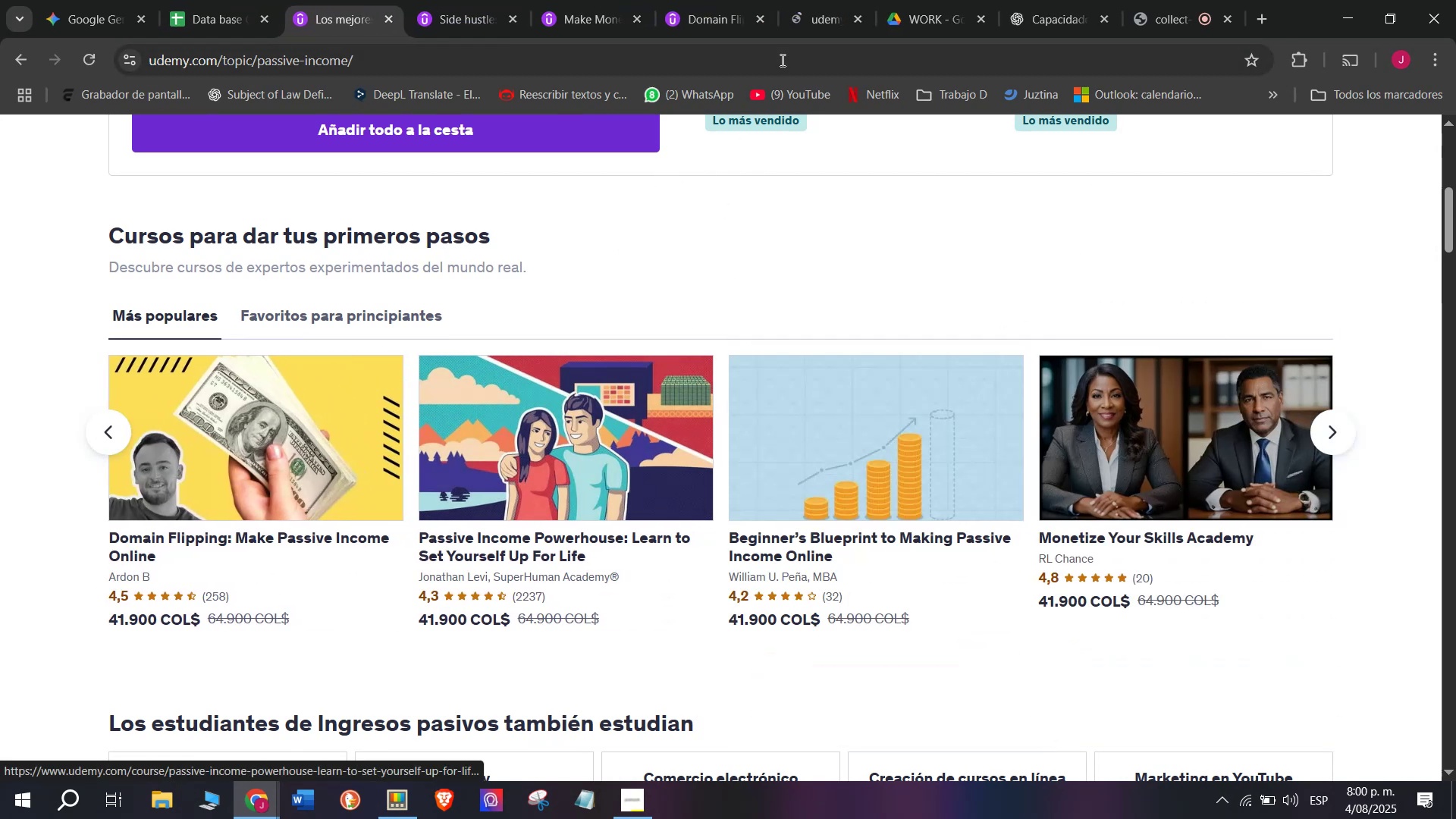 
hold_key(key=ControlLeft, duration=0.56)
left_click([860, 460])
 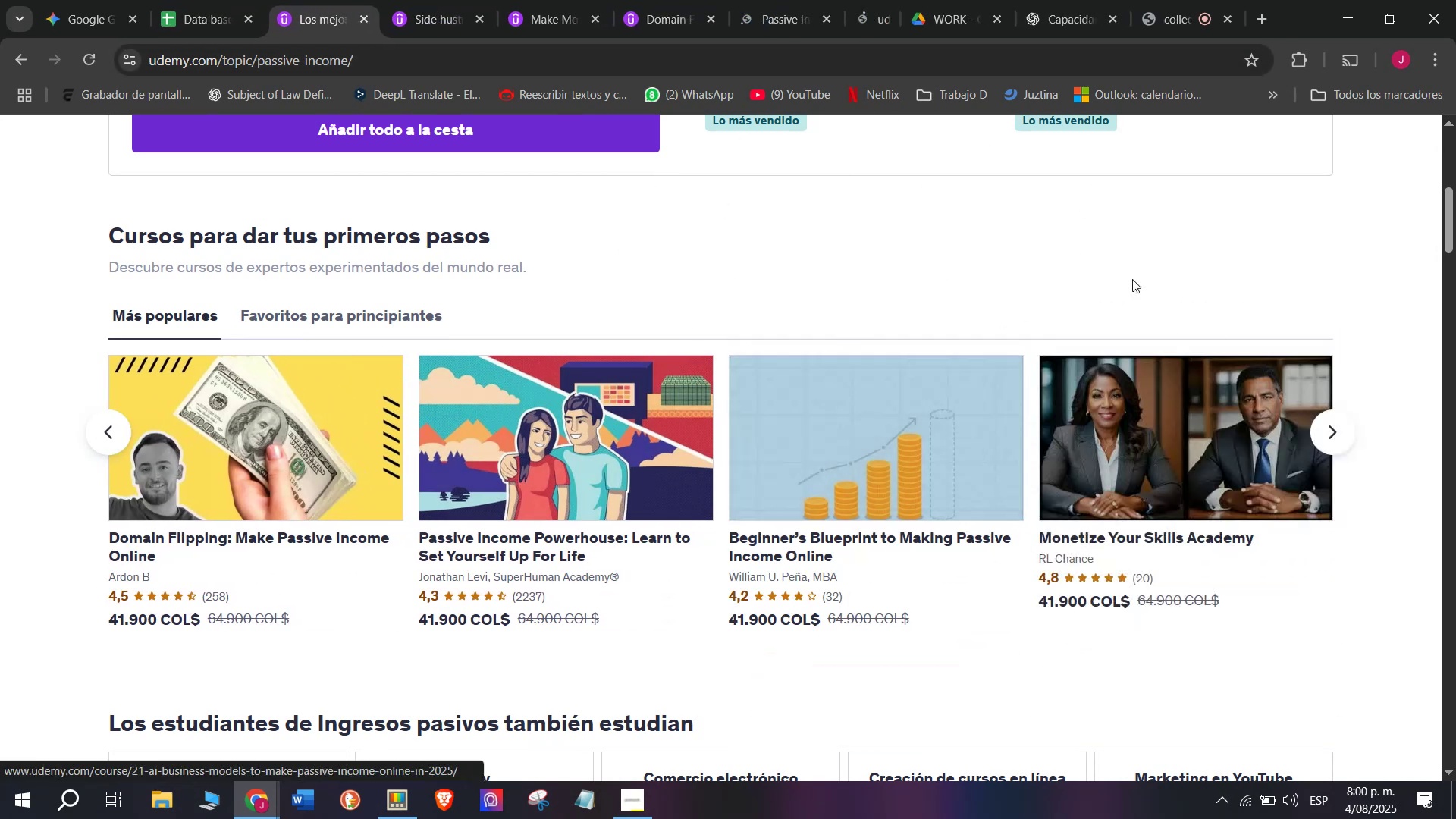 
hold_key(key=ControlLeft, duration=0.41)
left_click([1155, 460])
 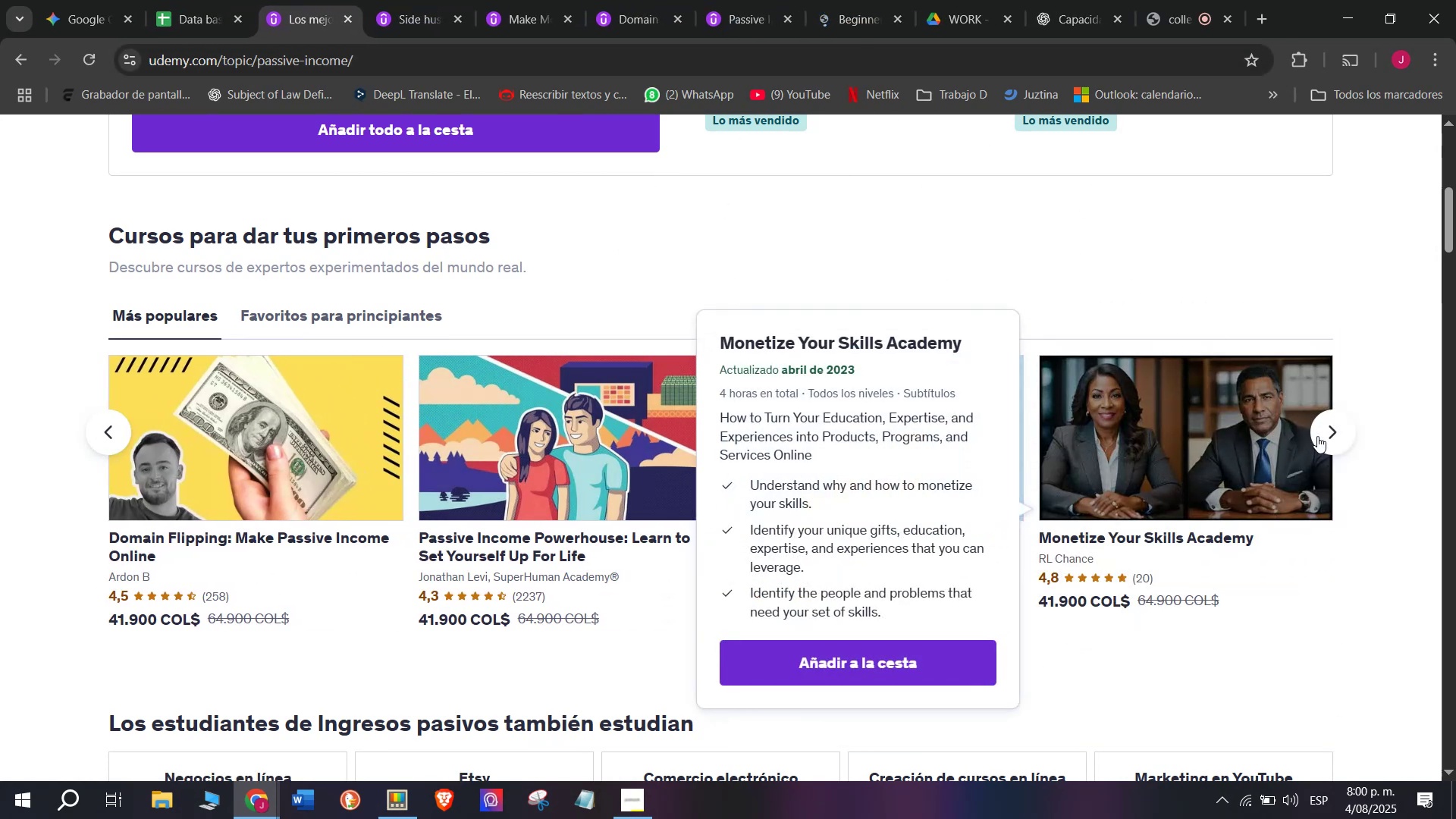 
left_click([1320, 436])
 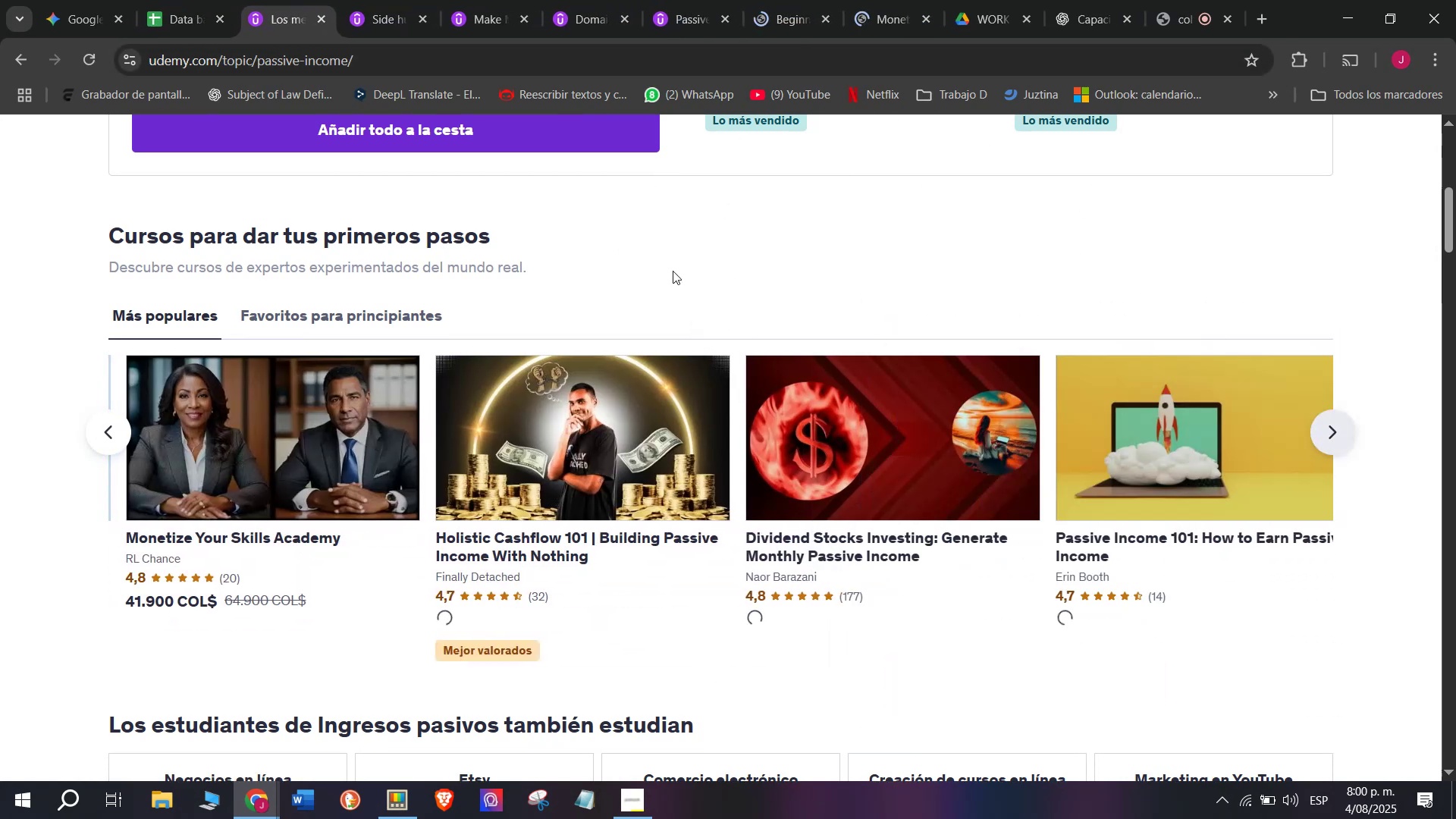 
hold_key(key=ControlLeft, duration=0.46)
left_click([453, 488])
 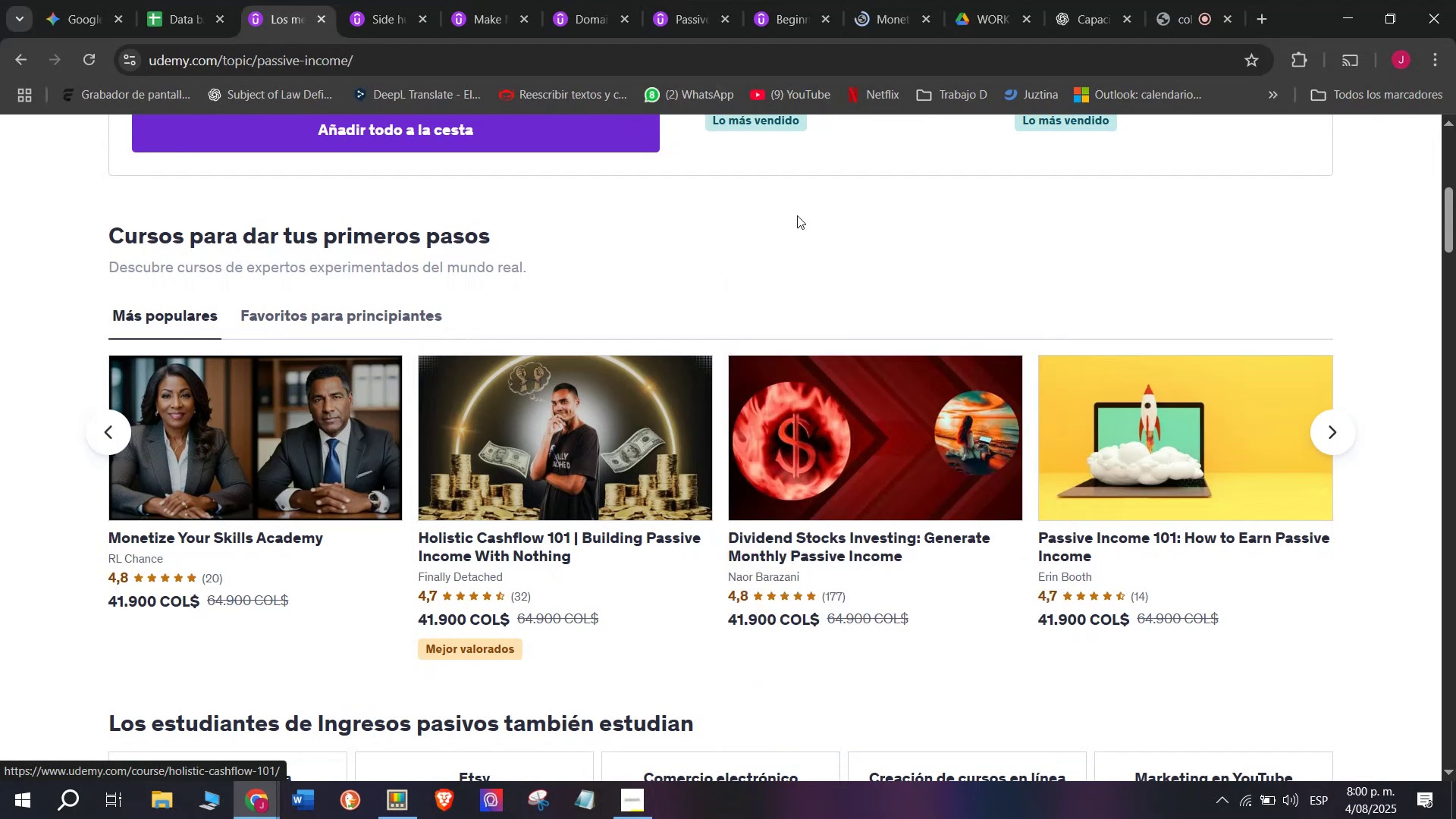 
hold_key(key=ControlLeft, duration=0.44)
left_click([811, 447])
 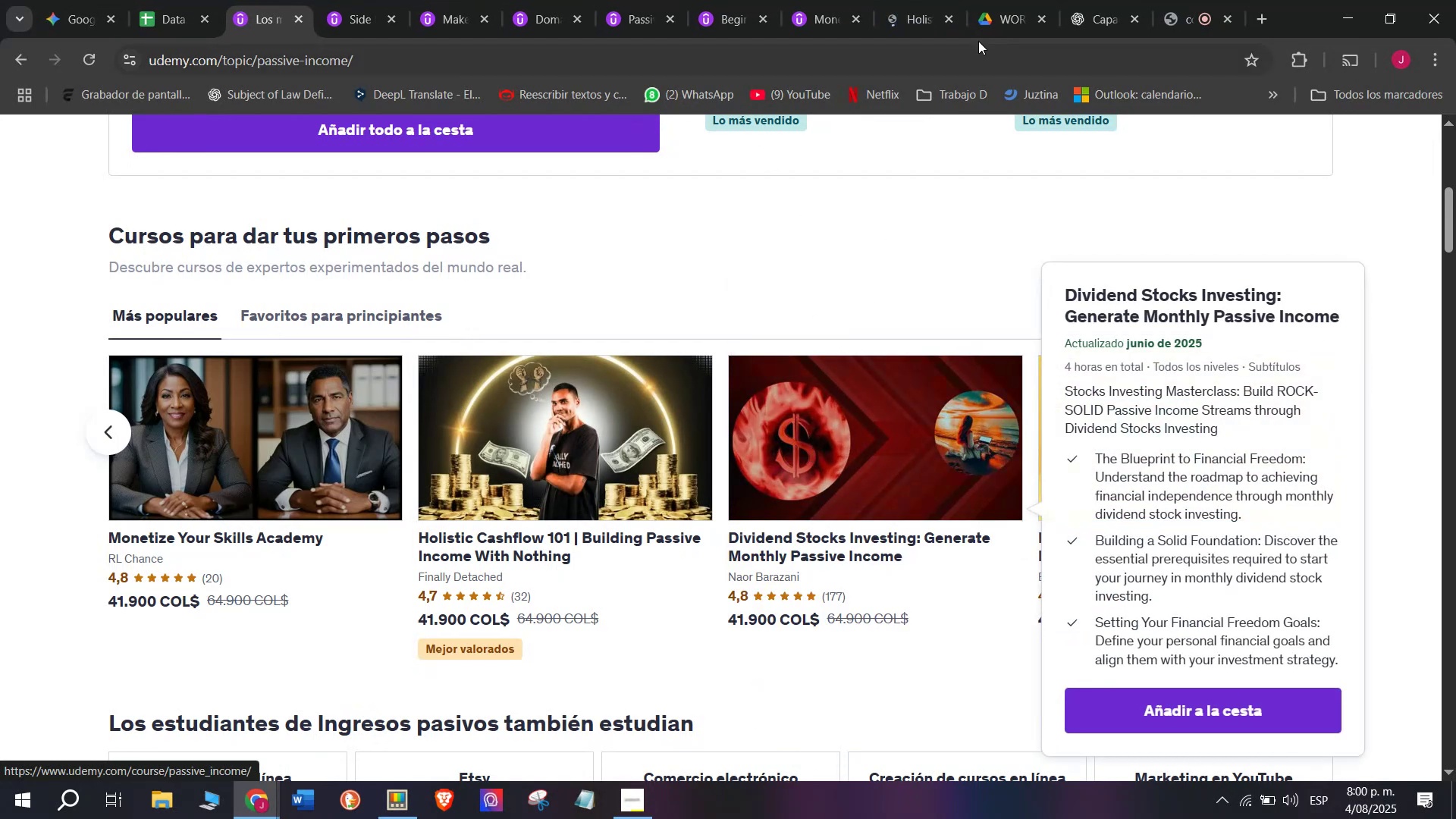 
hold_key(key=ControlLeft, duration=0.49)
left_click([1090, 425])
 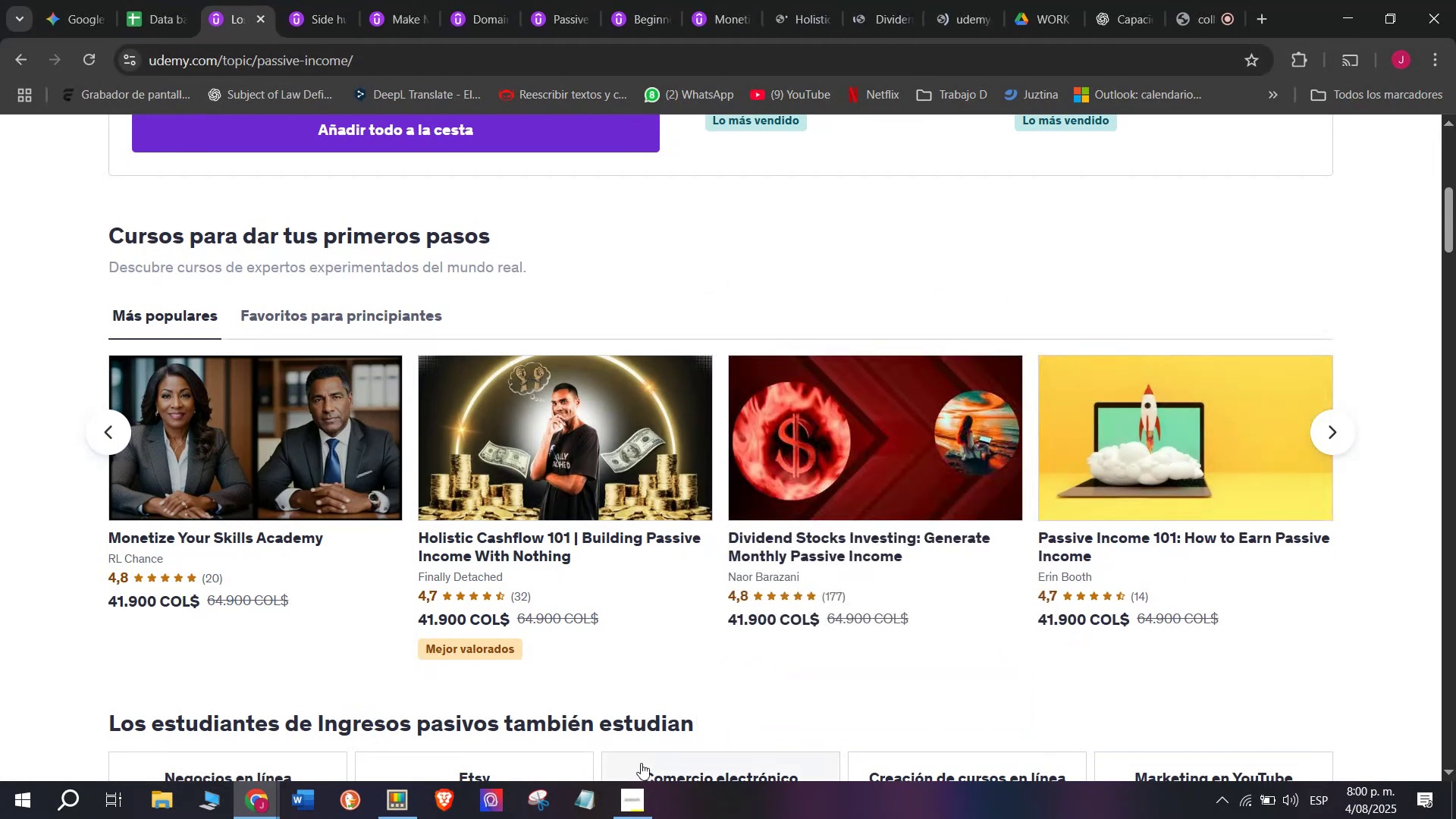 
left_click([651, 810])
 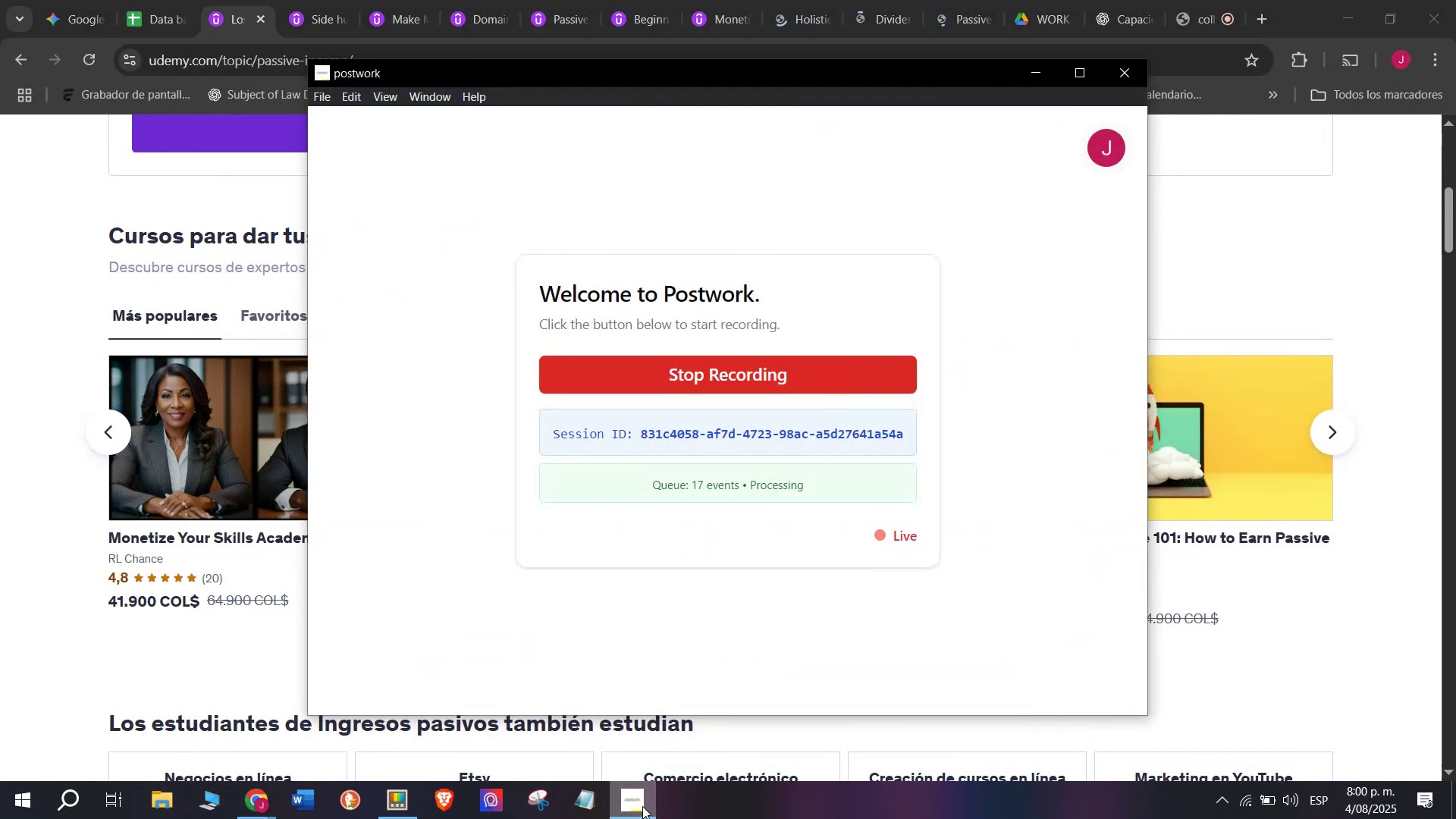 
left_click([642, 806])
 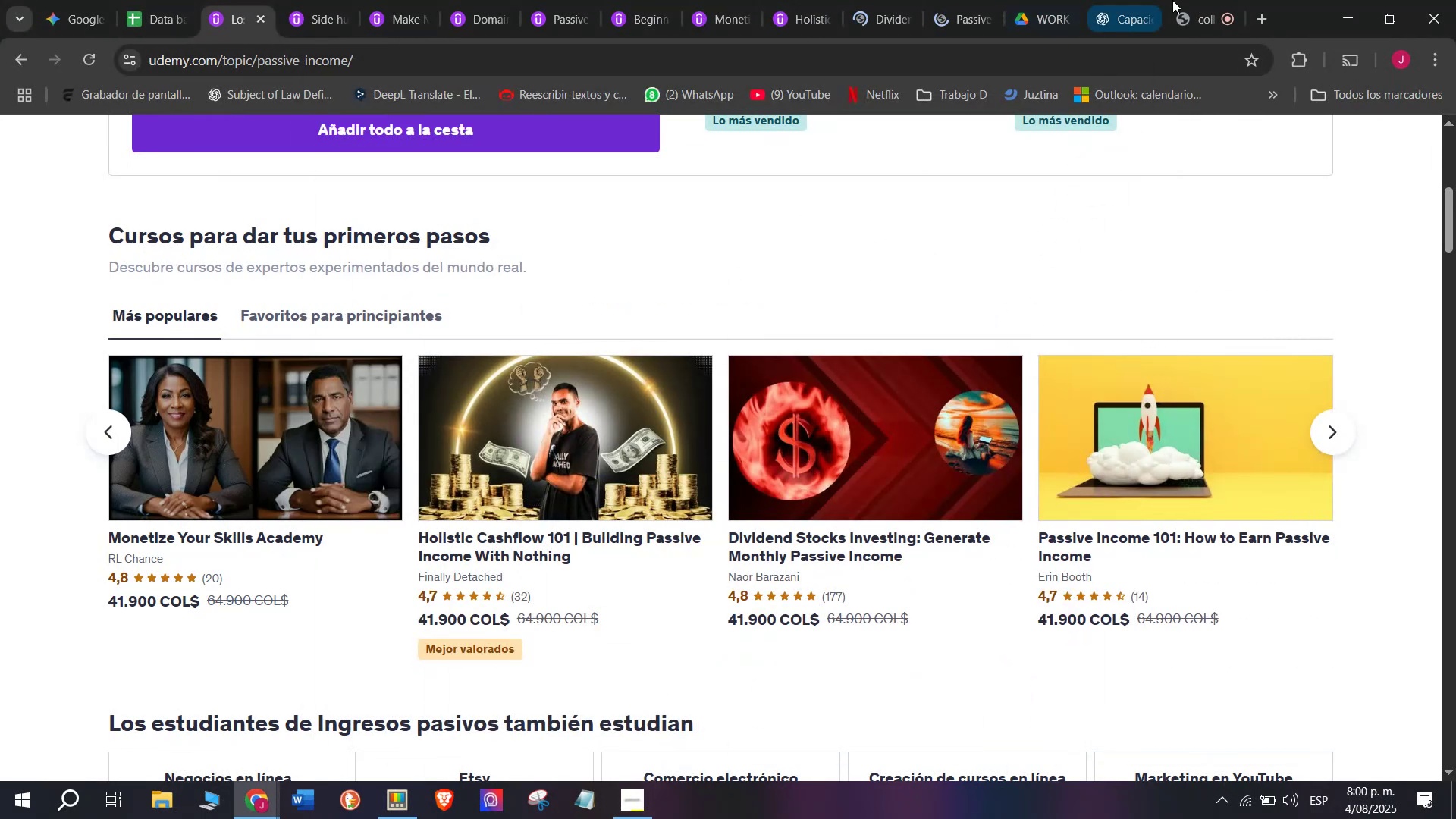 
left_click([1192, 0])
 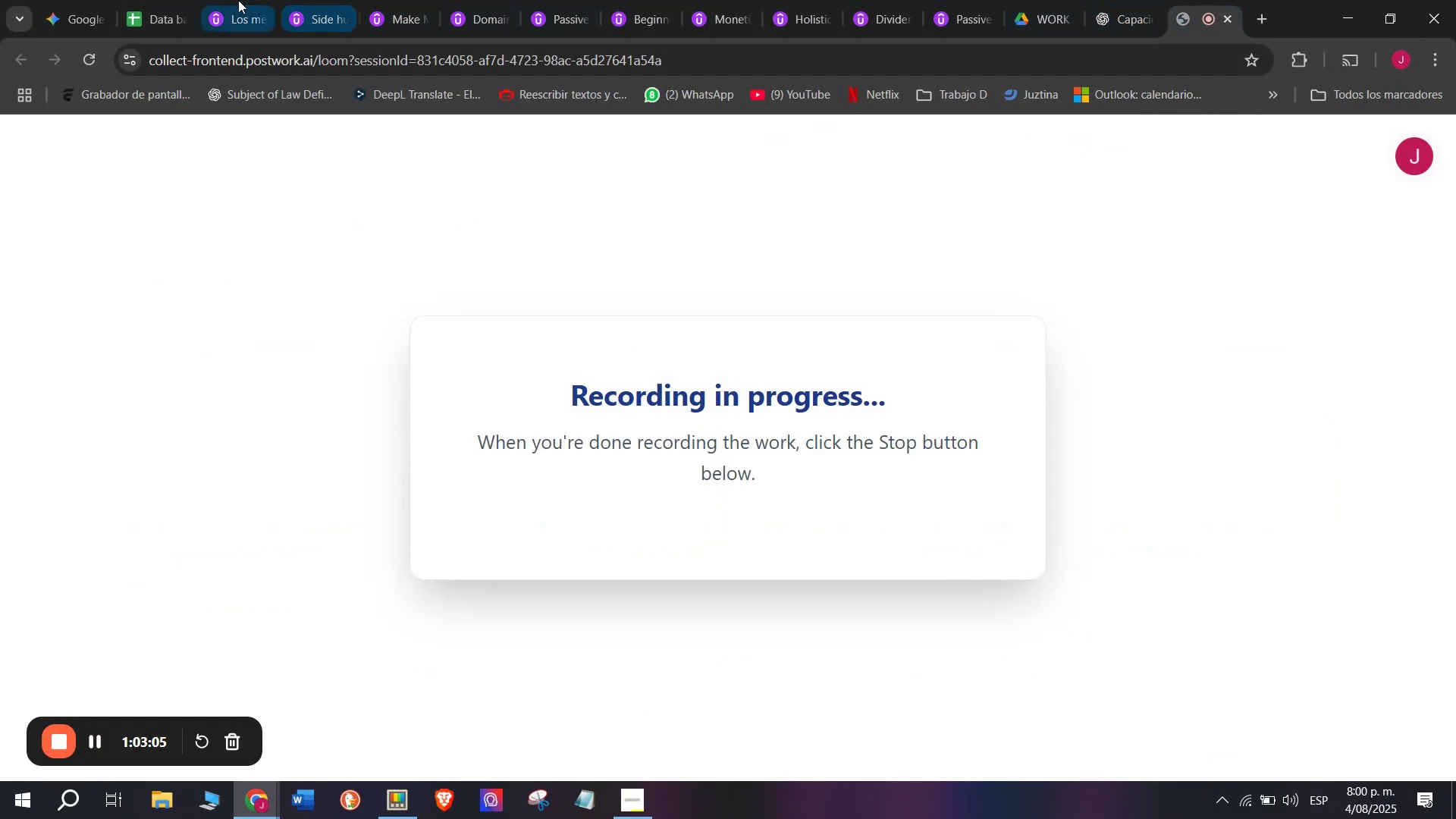 
left_click([213, 0])
 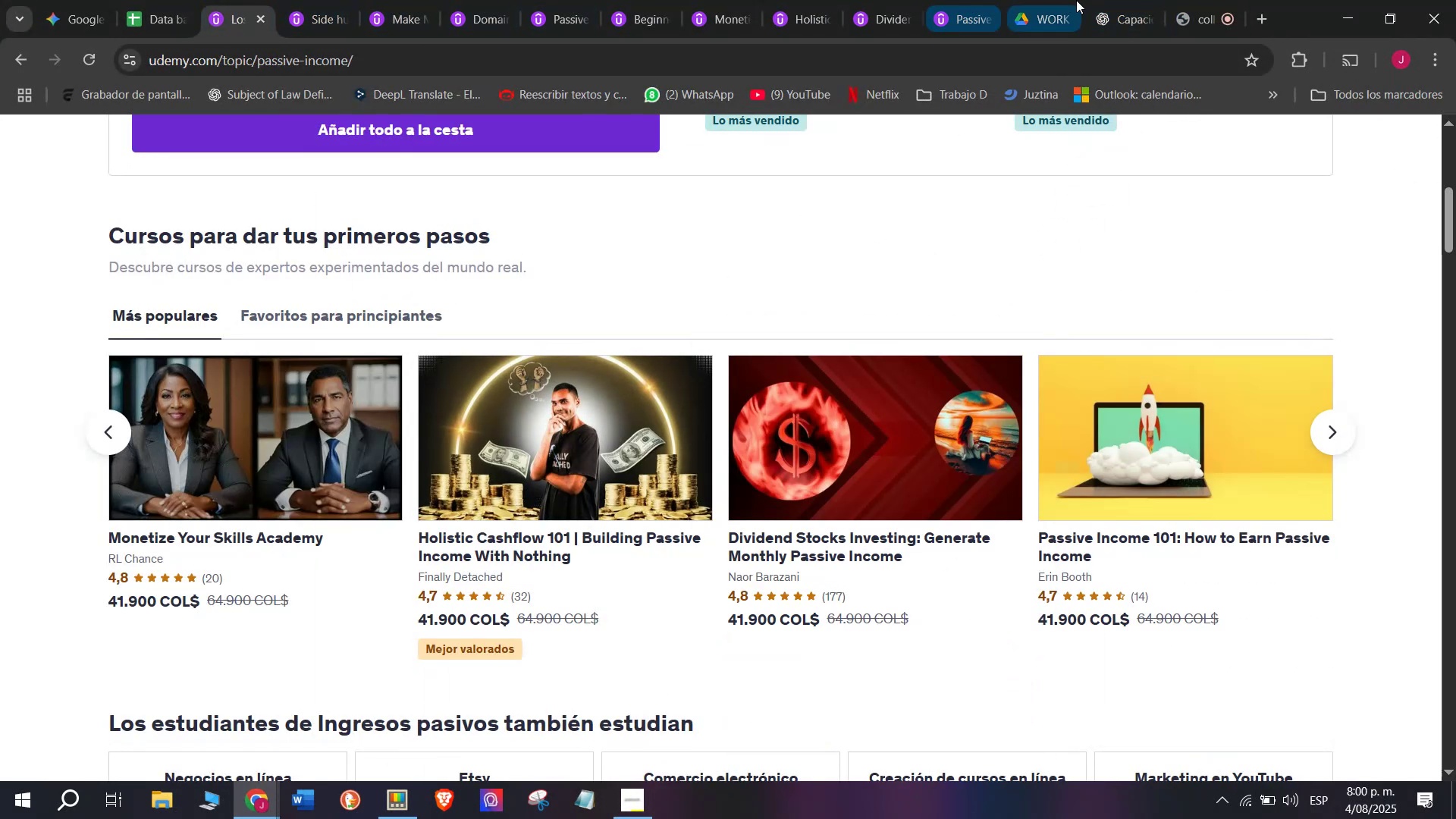 
left_click([967, 0])
 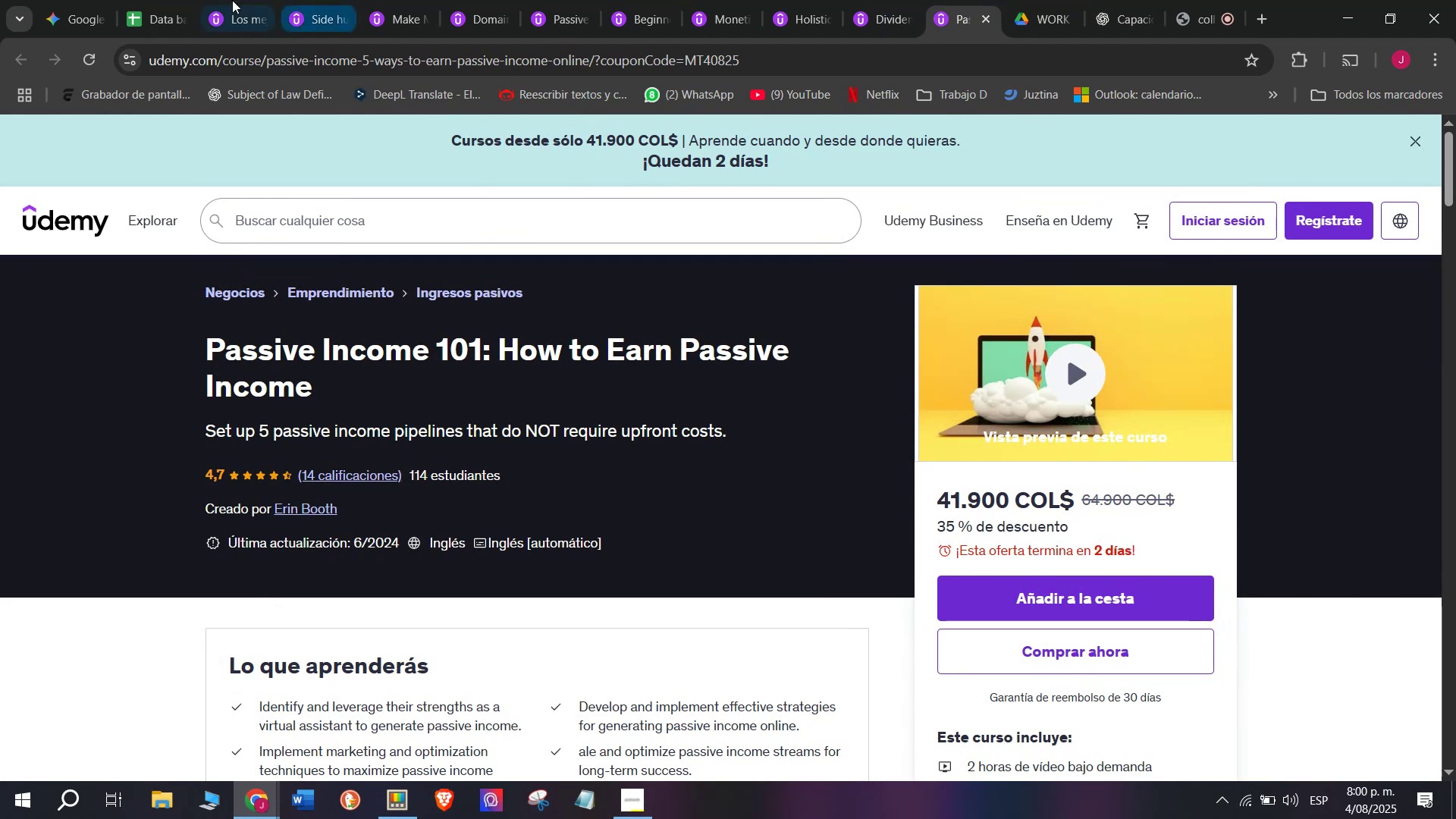 
left_click([142, 0])
 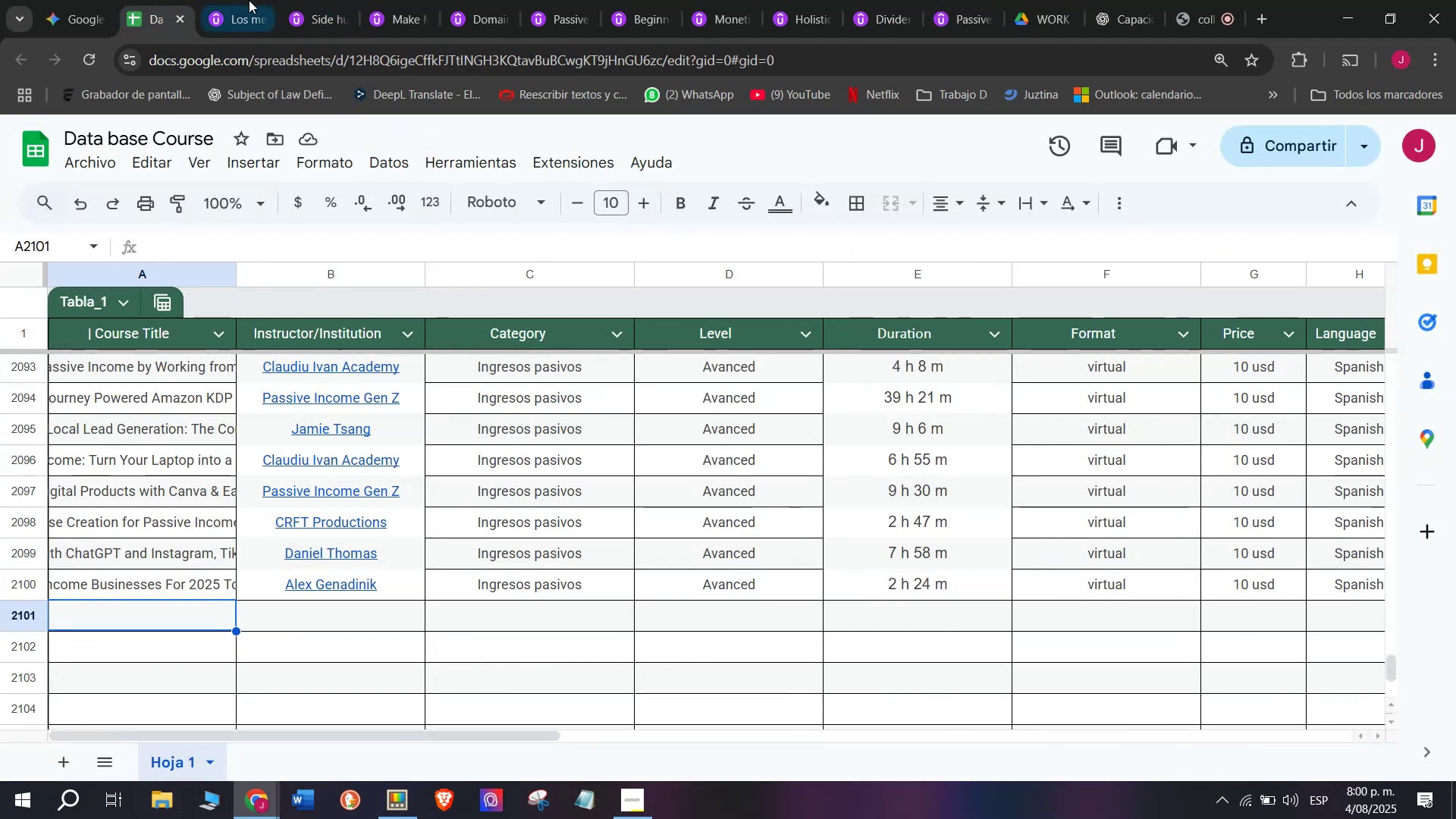 
left_click([240, 0])
 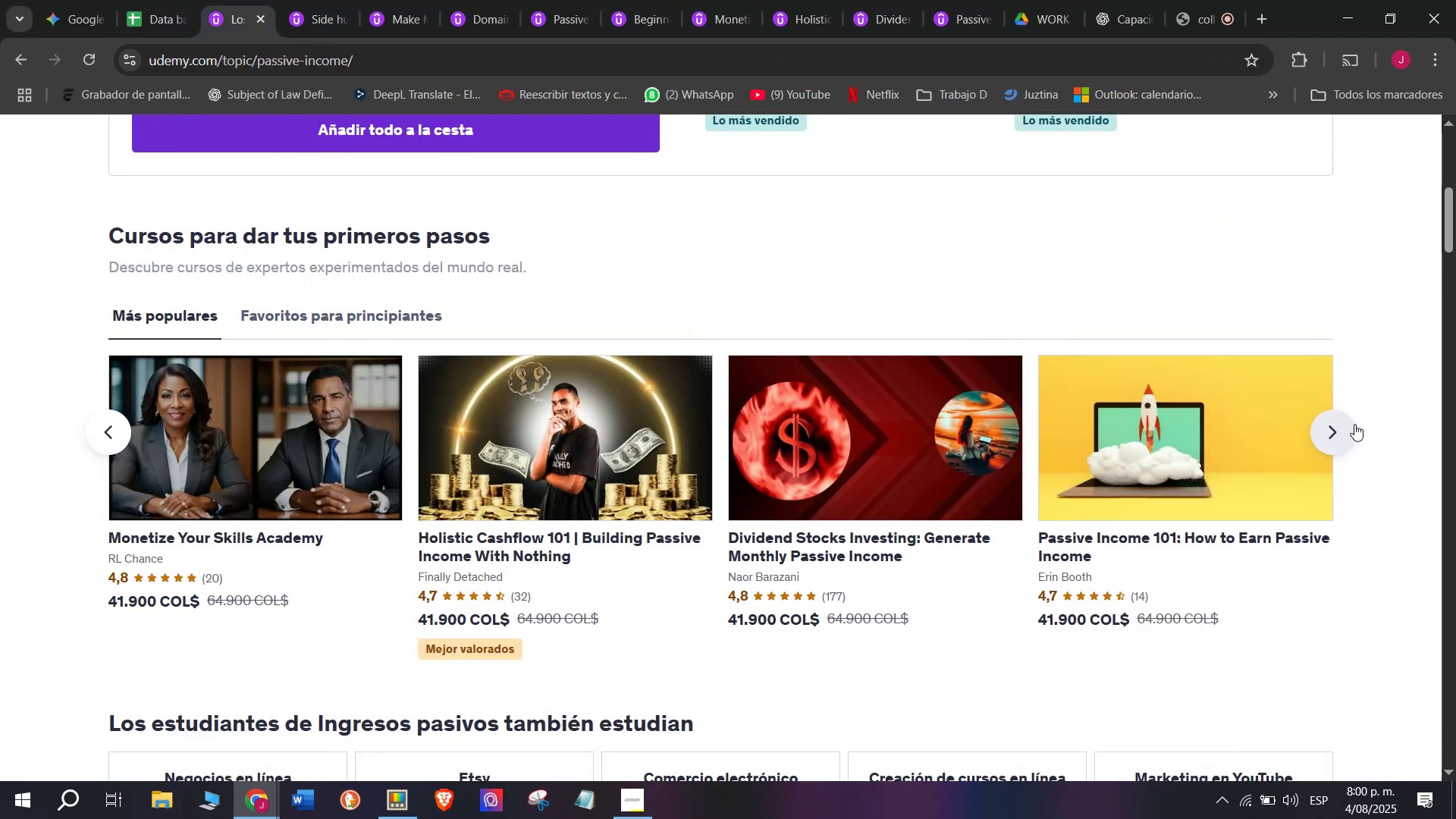 
left_click([1340, 434])
 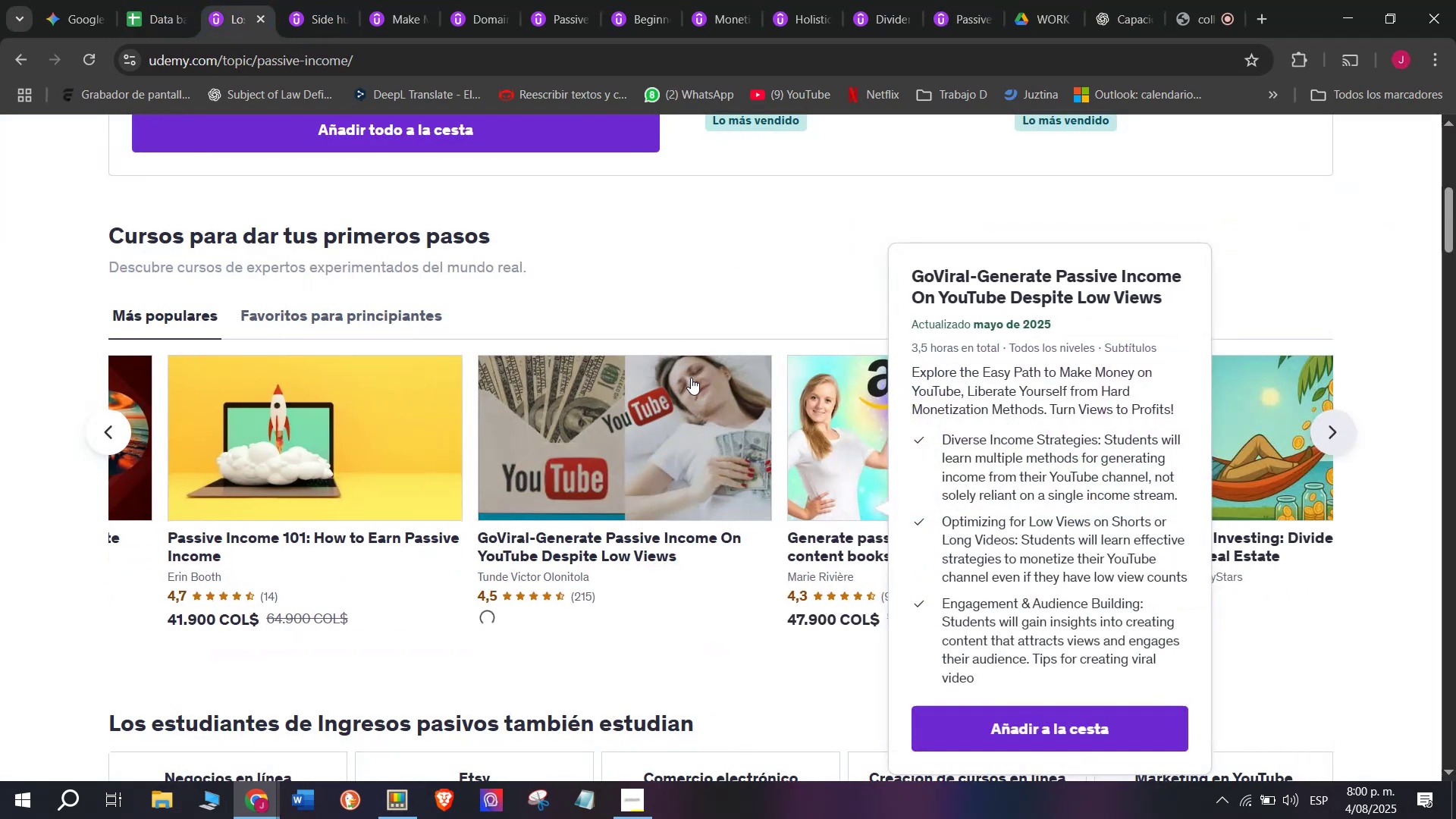 
hold_key(key=ControlLeft, duration=0.36)
left_click([553, 482])
 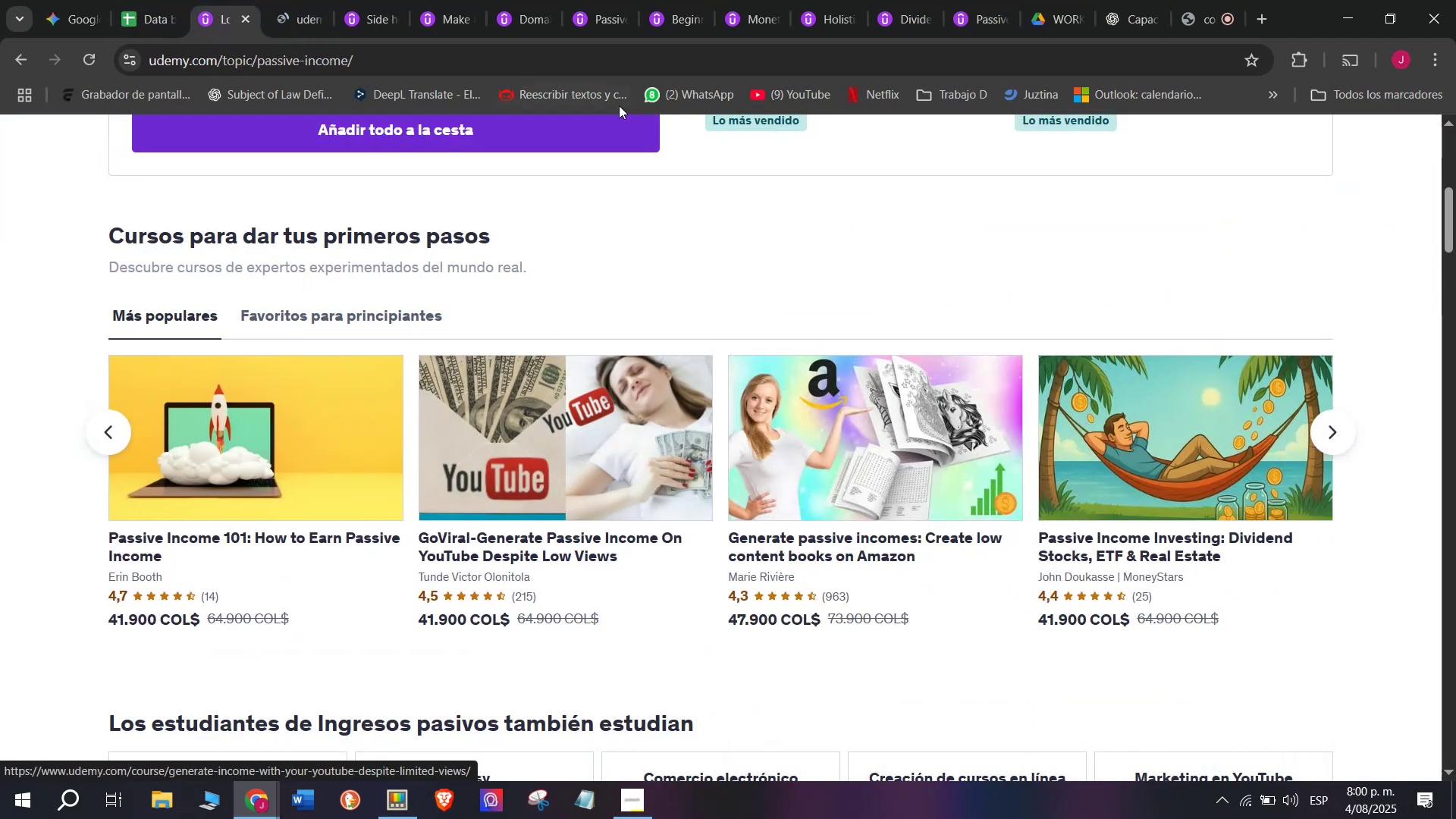 
hold_key(key=ControlLeft, duration=0.43)
left_click([812, 414])
 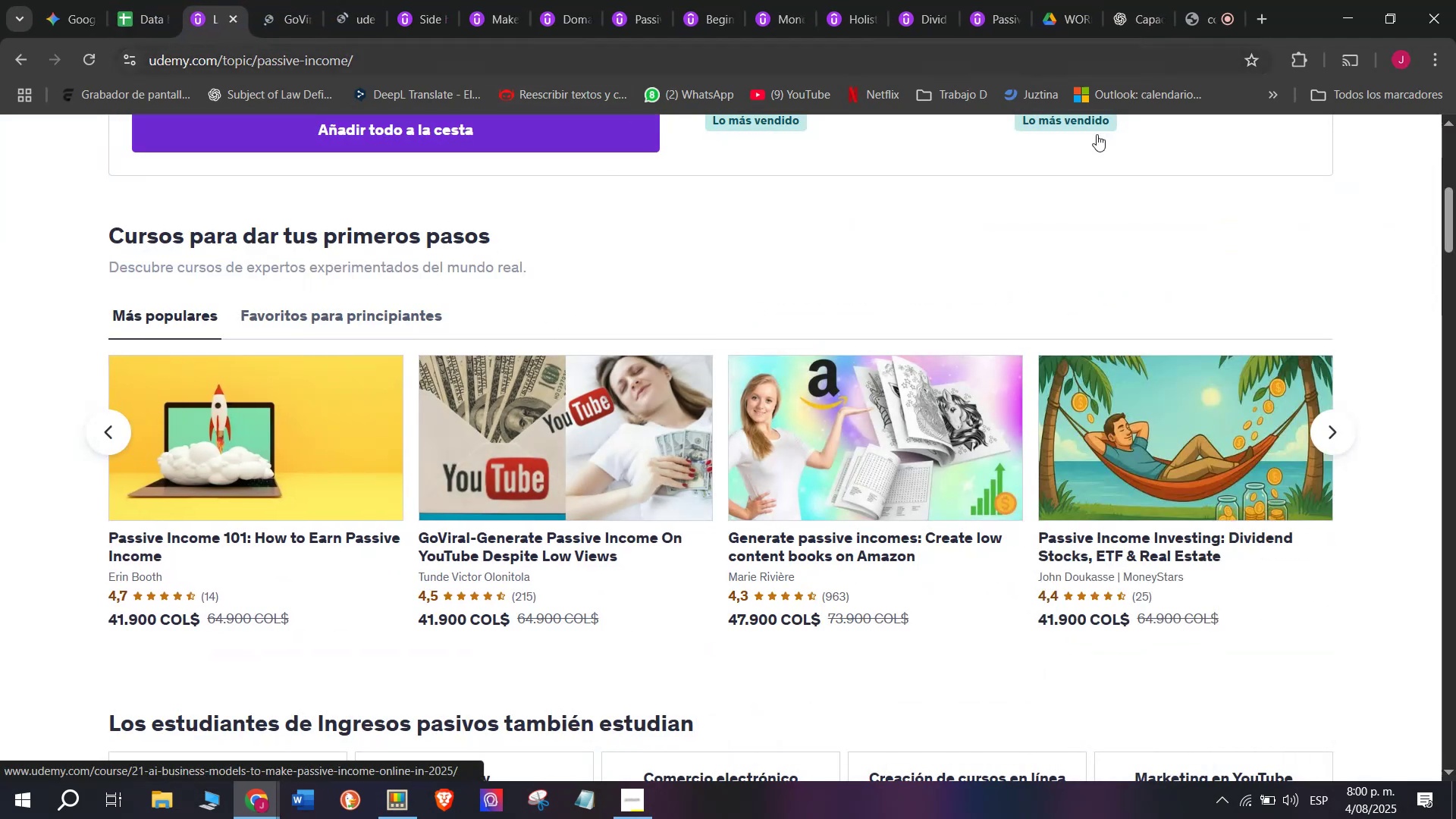 
hold_key(key=ControlLeft, duration=0.34)
left_click([1199, 465])
 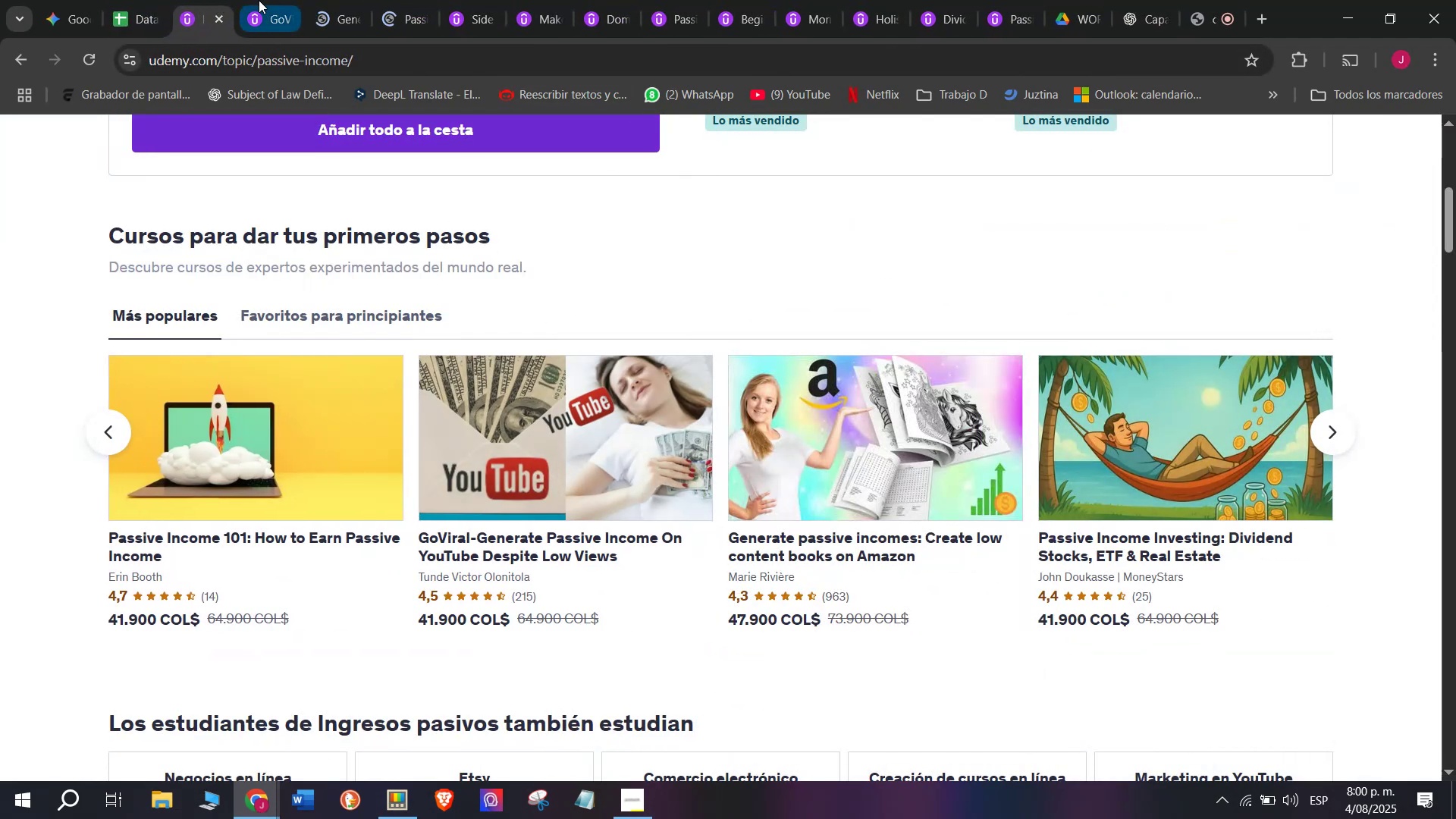 
mouse_move([214, -5])
 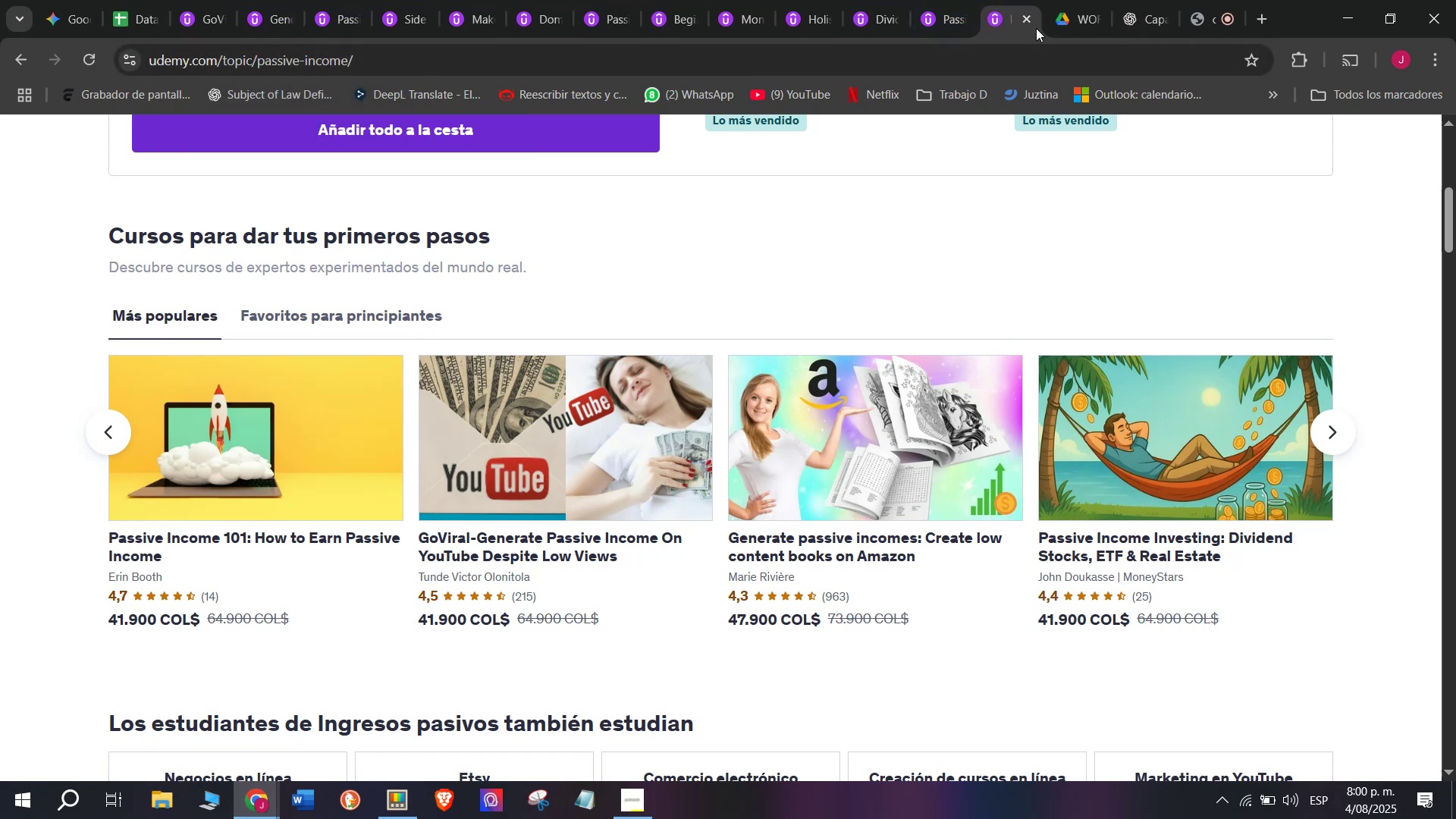 
wait(5.03)
 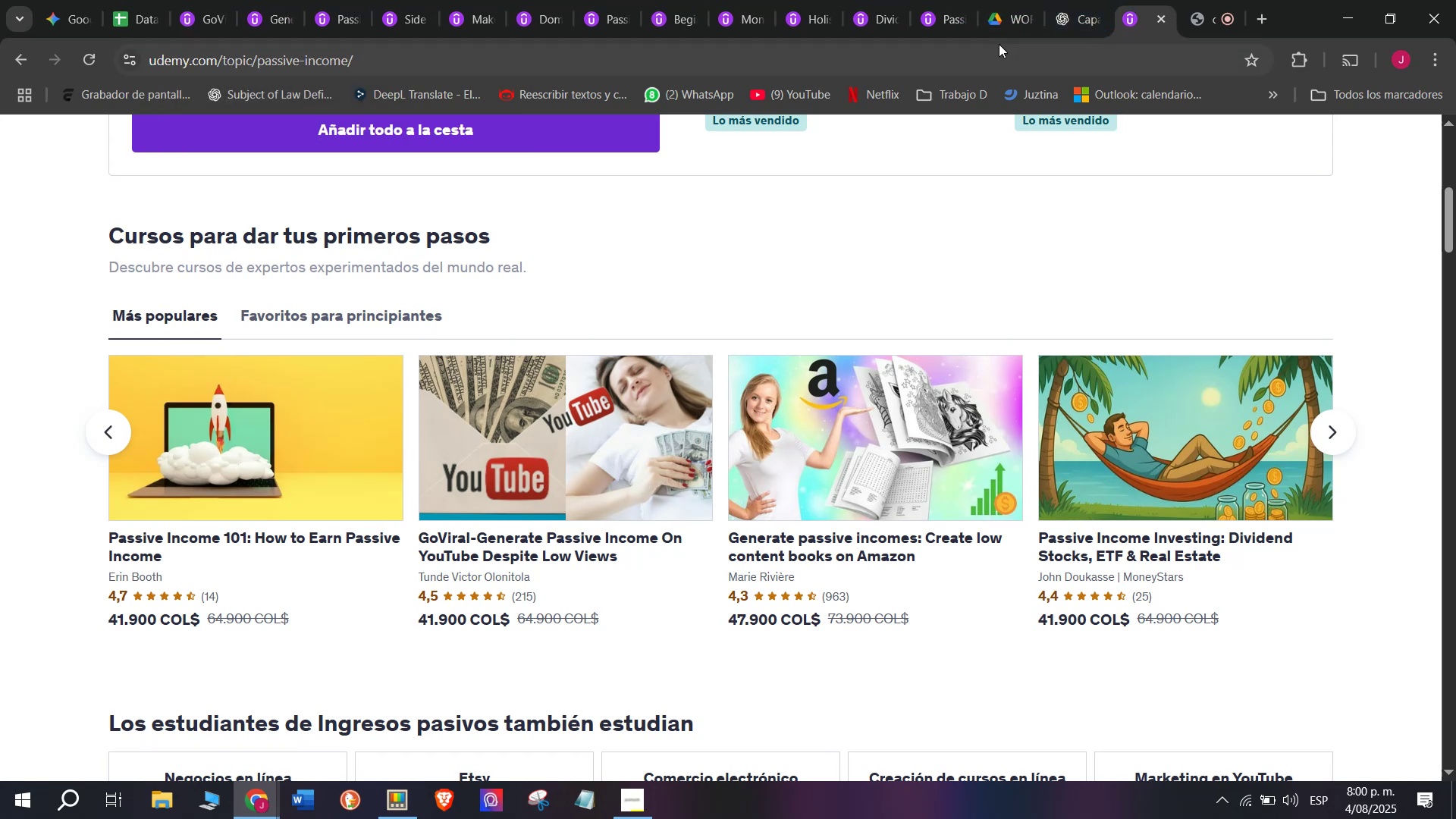 
left_click([193, 0])
 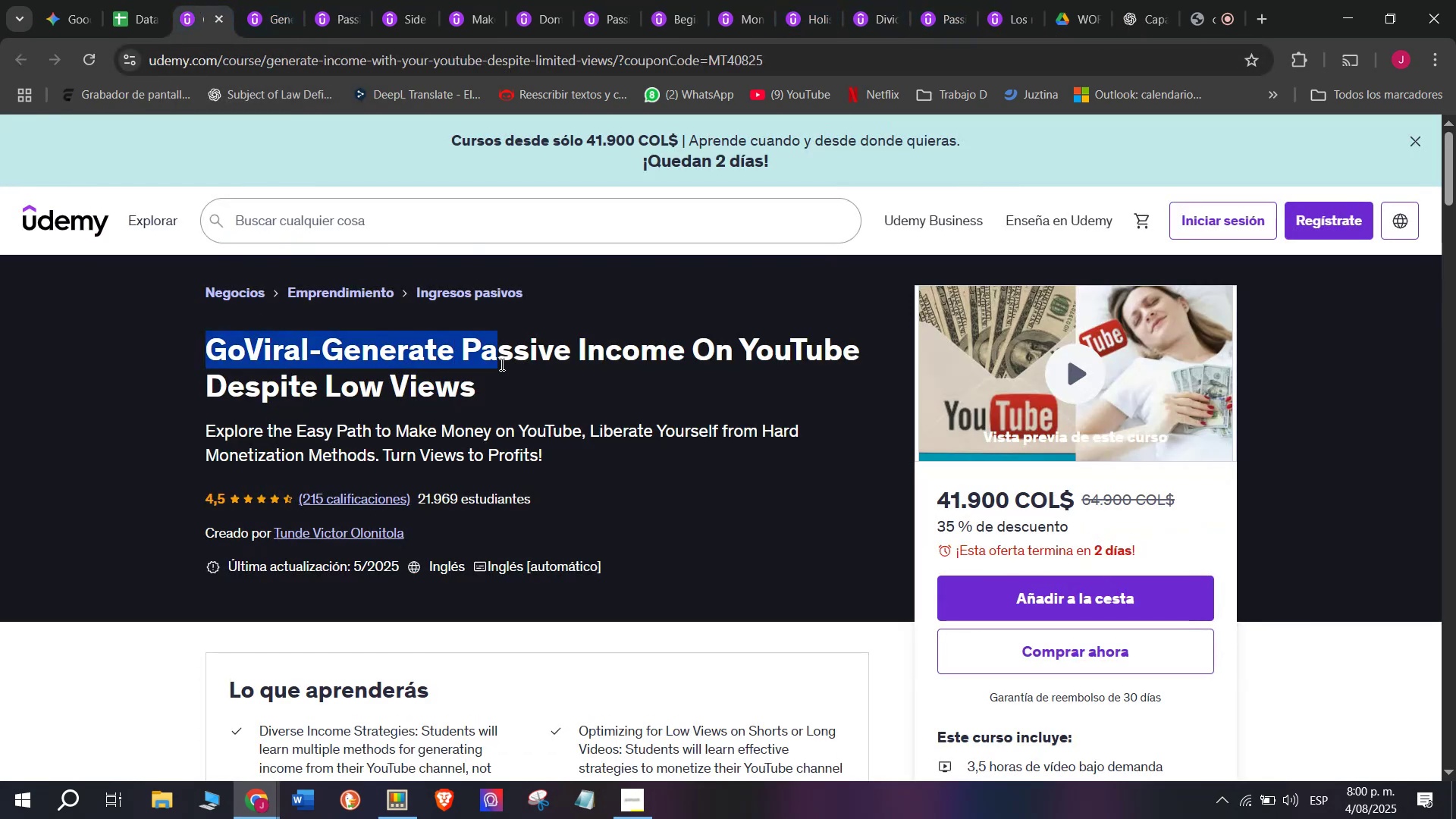 
key(Control+ControlLeft)
 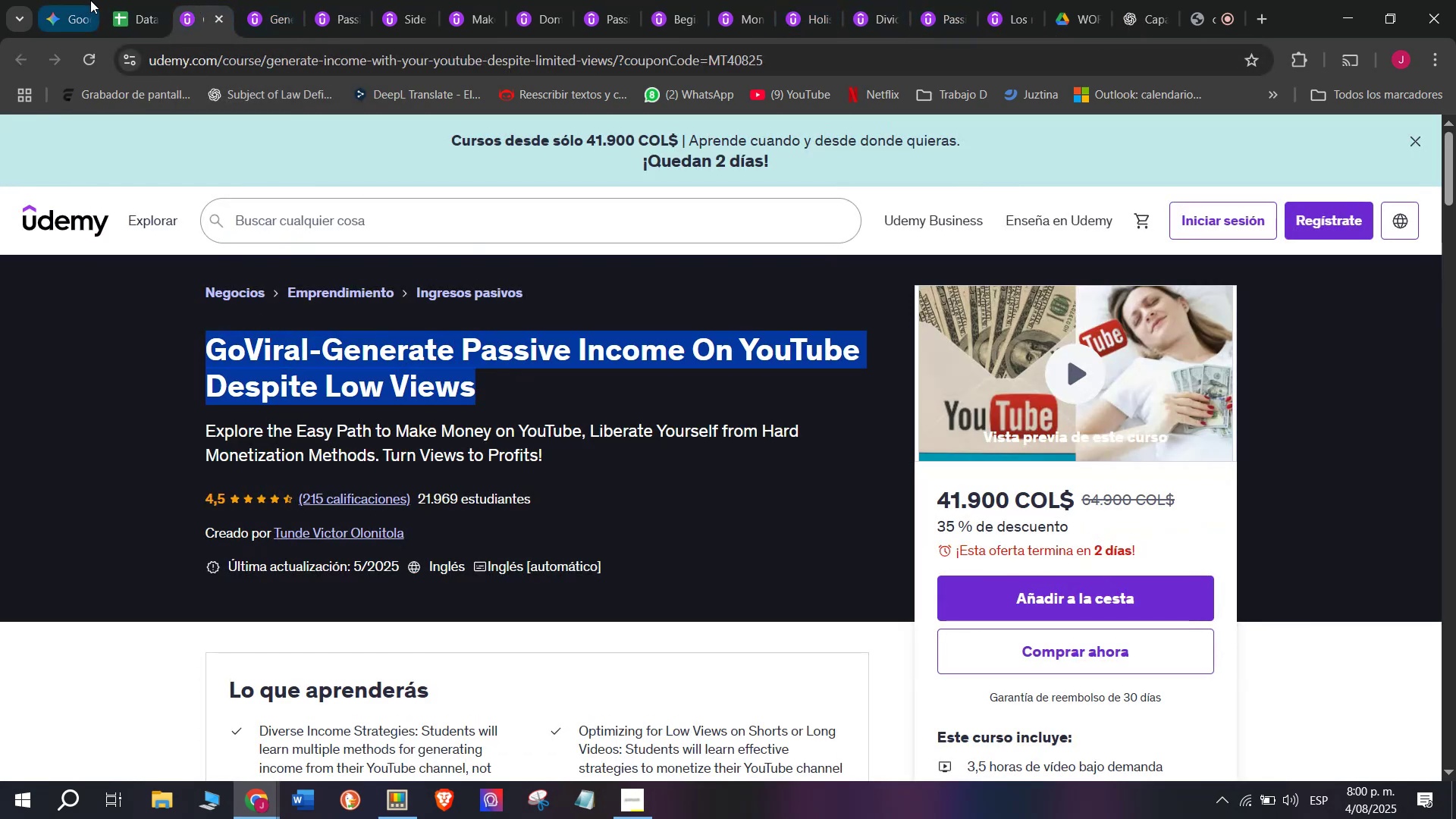 
key(Break)
 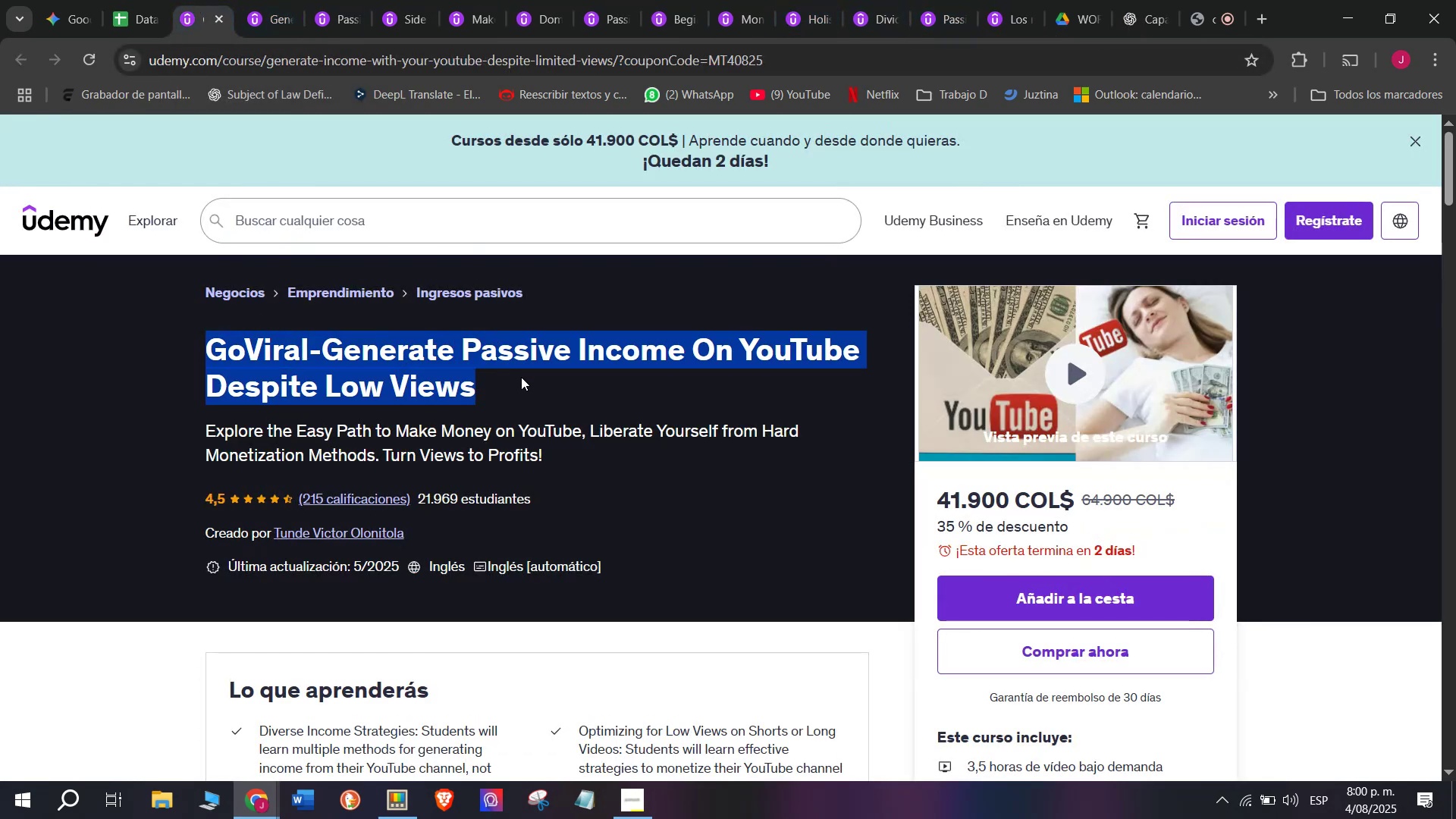 
key(Control+C)
 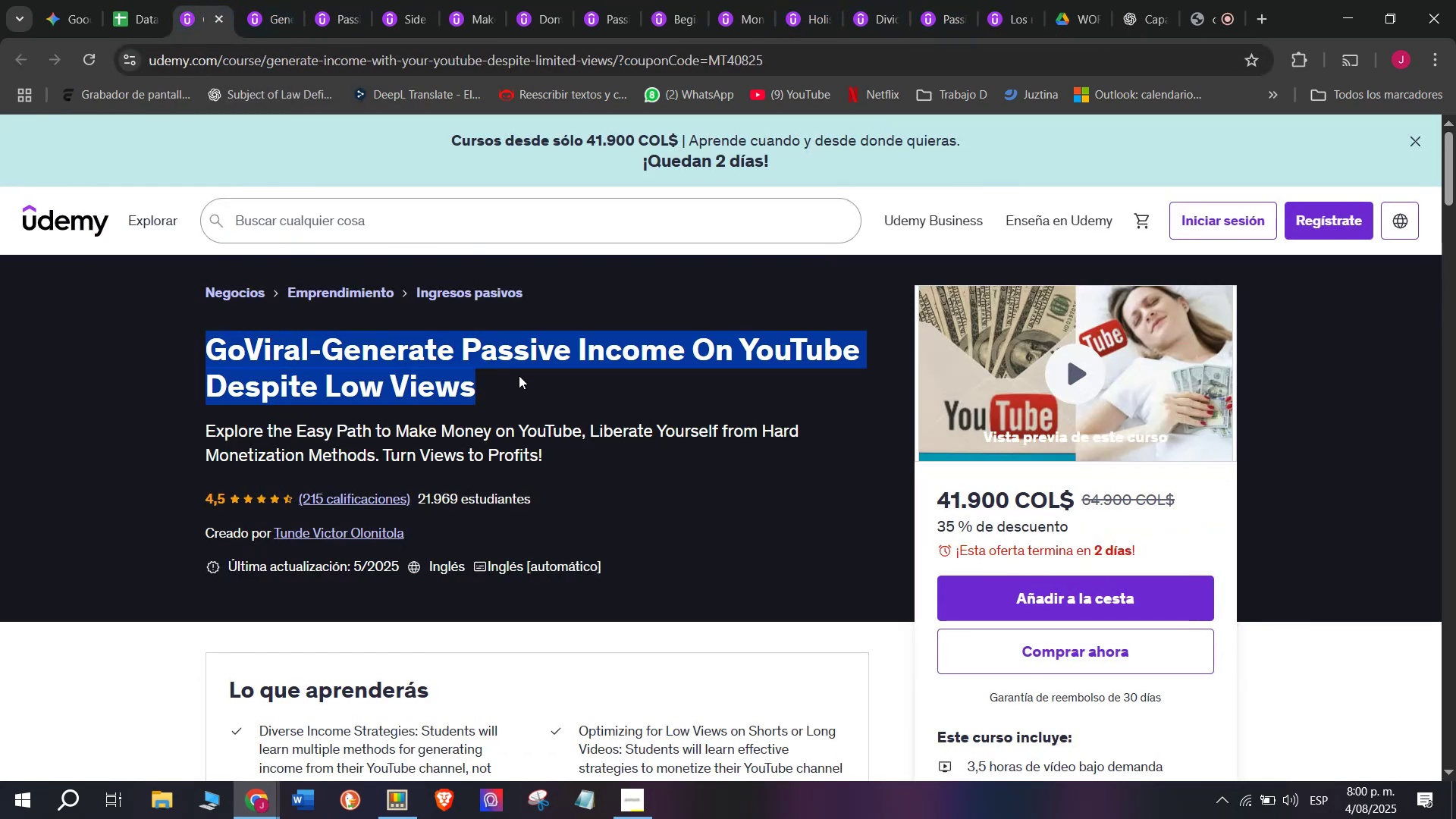 
key(Control+ControlLeft)
 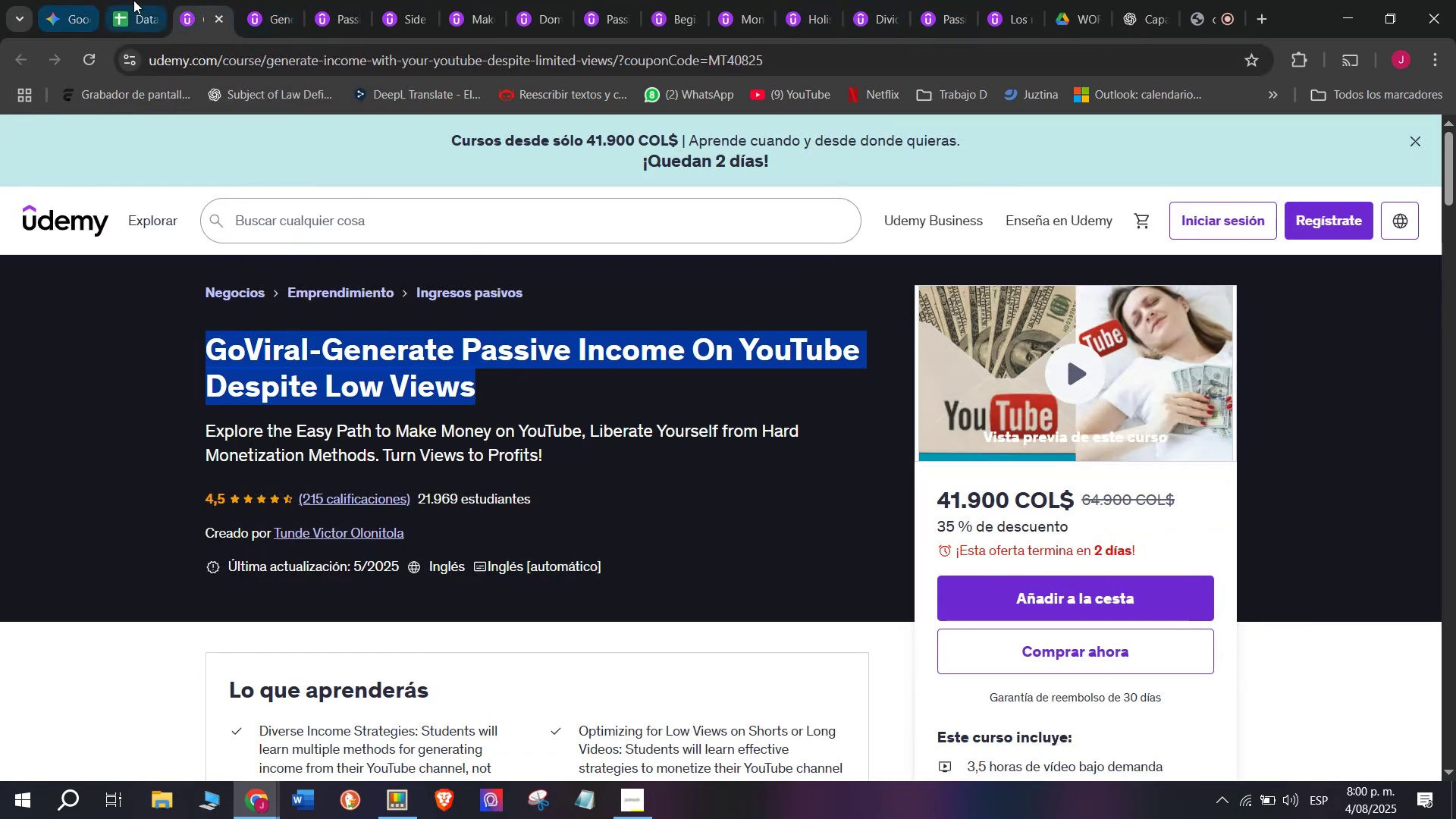 
key(Break)
 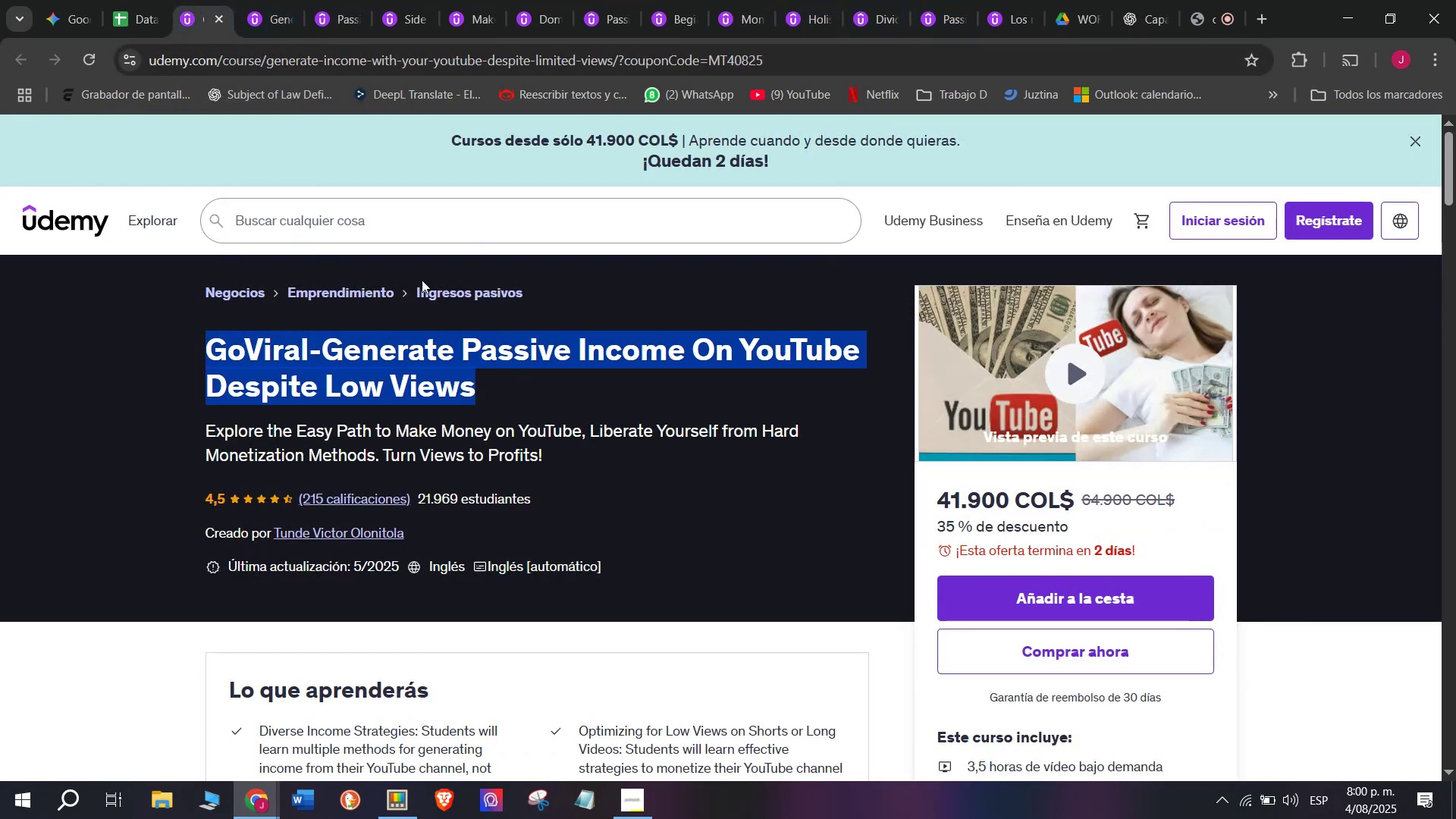 
key(Control+C)
 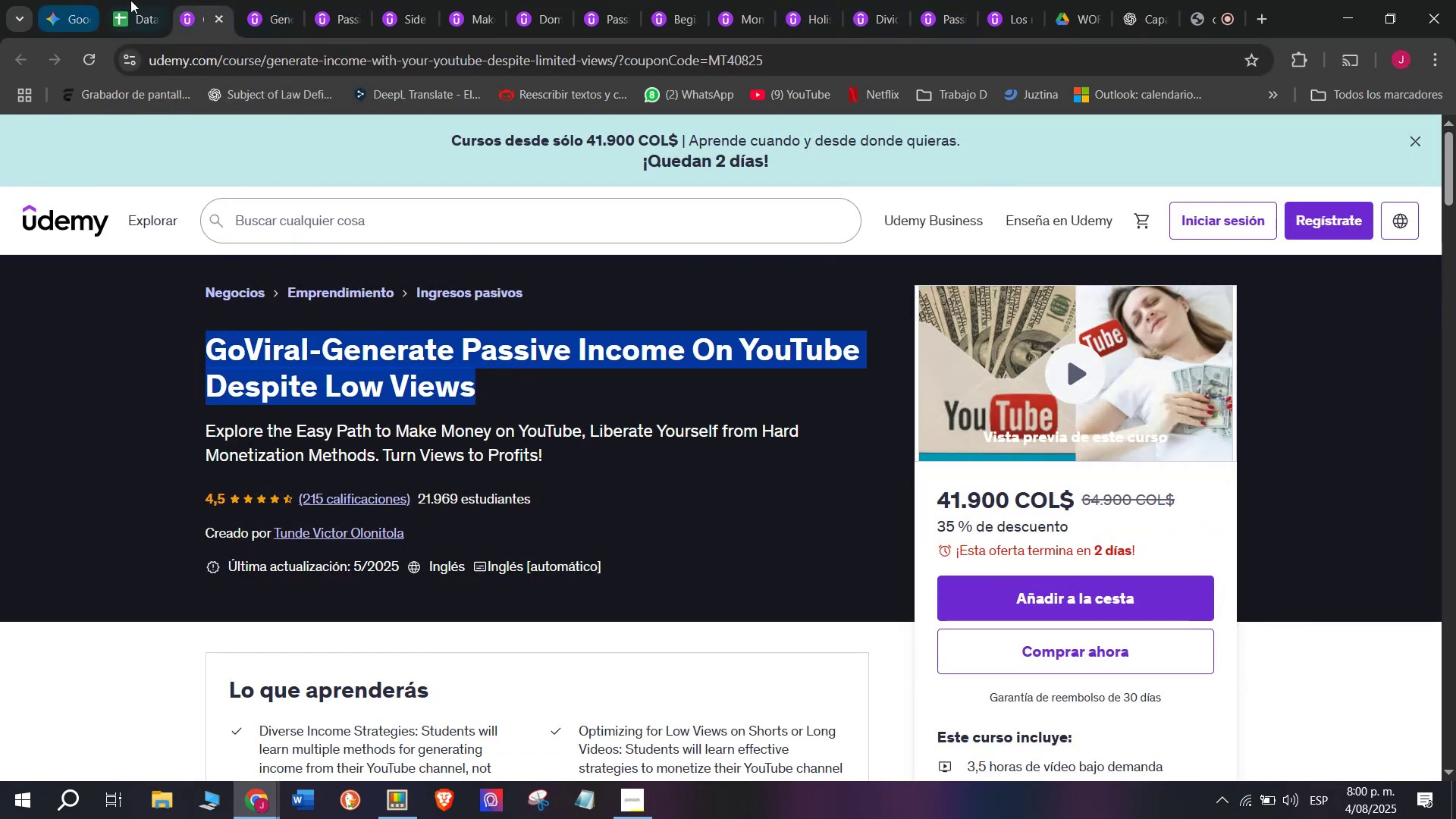 
left_click([133, 0])
 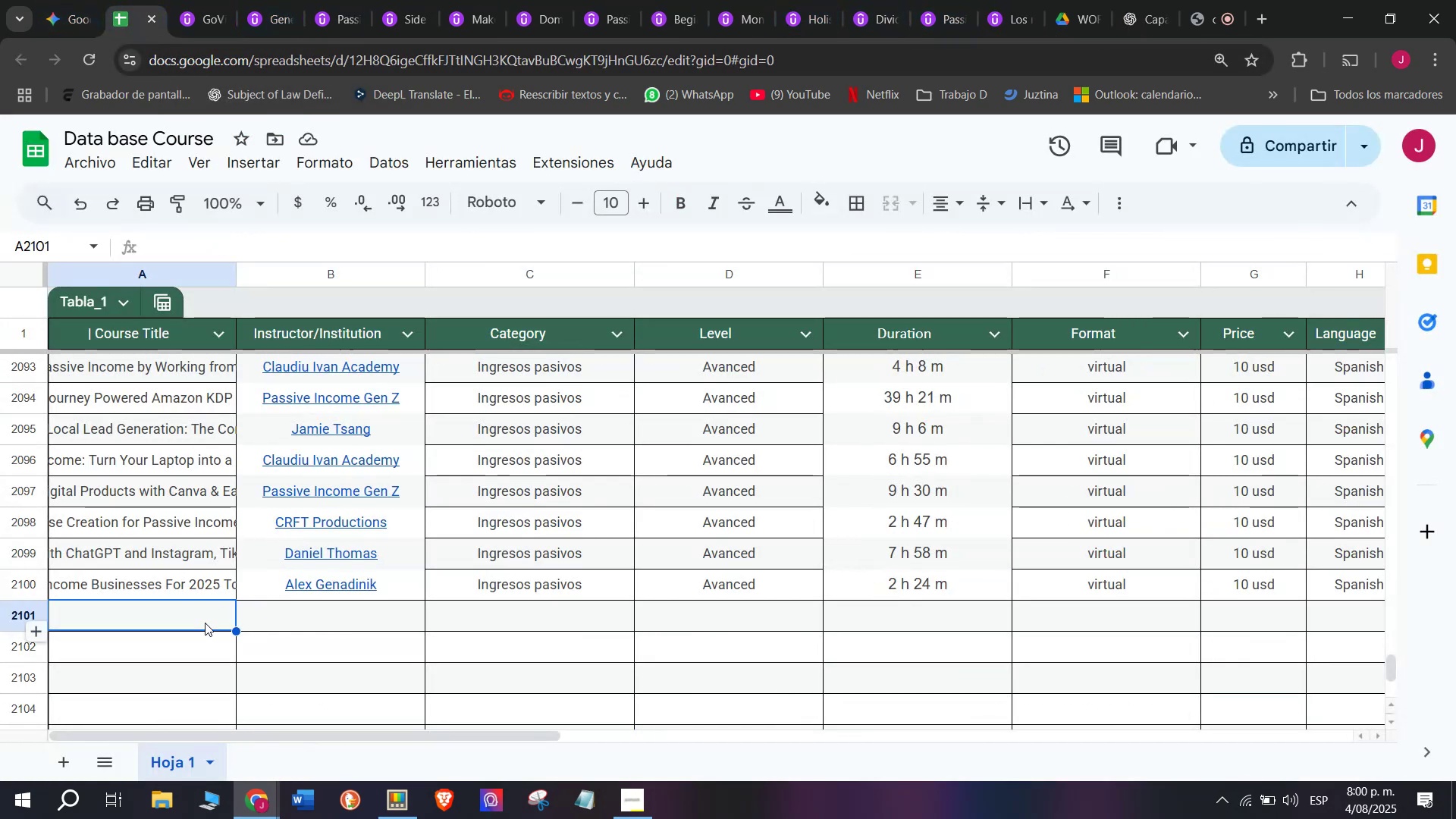 
double_click([205, 623])
 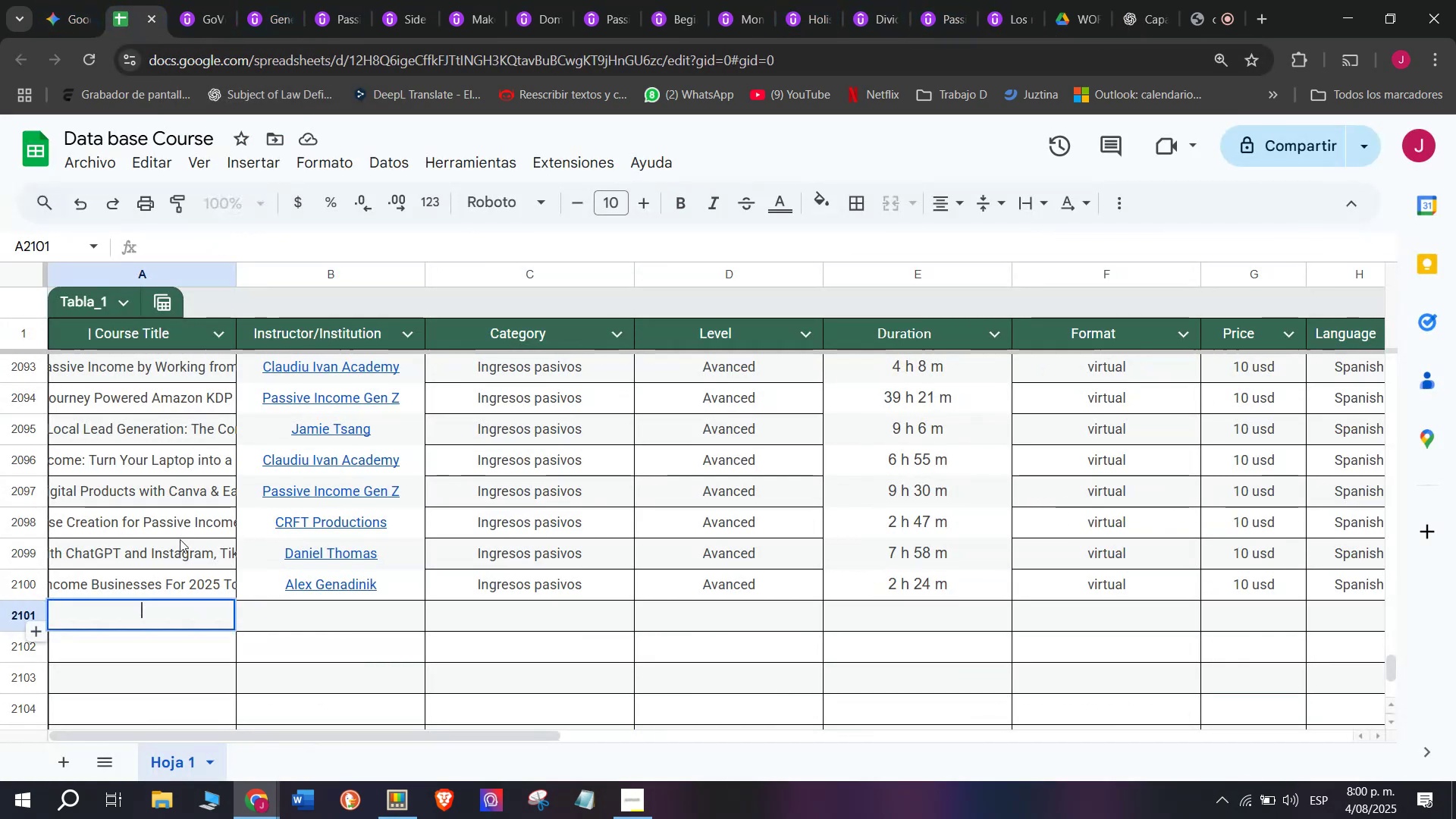 
key(Control+ControlLeft)
 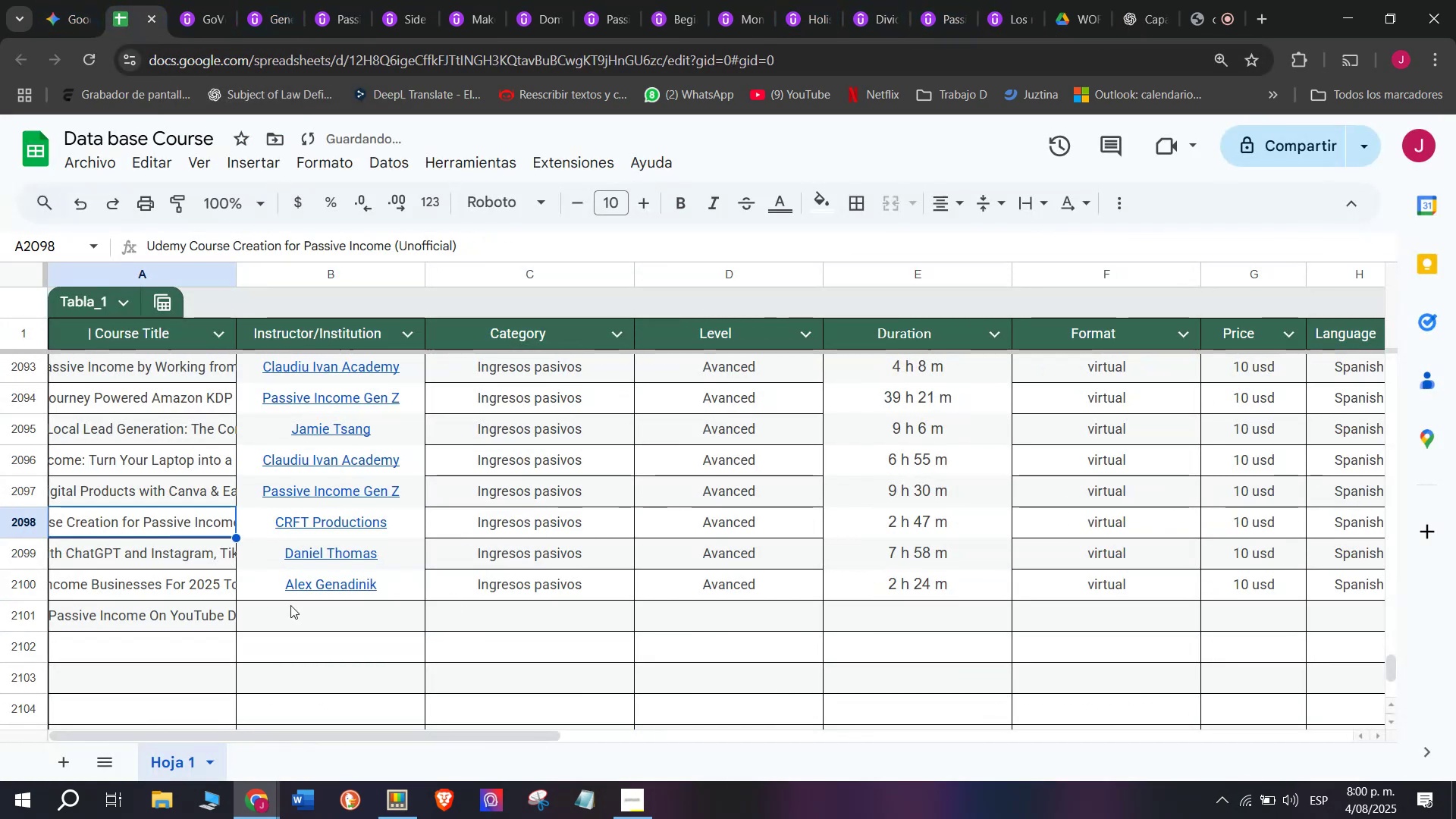 
key(Z)
 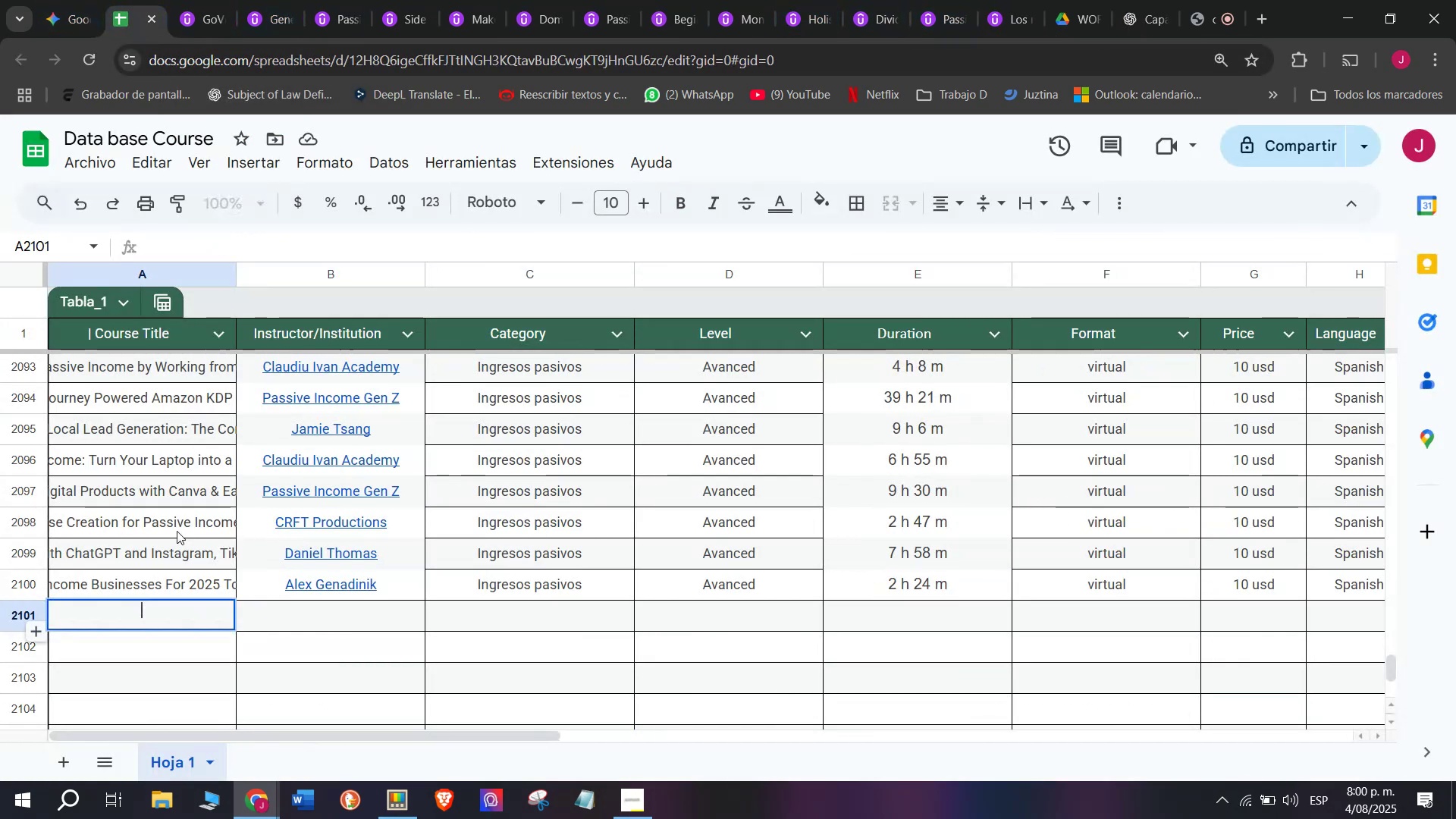 
key(Control+V)
 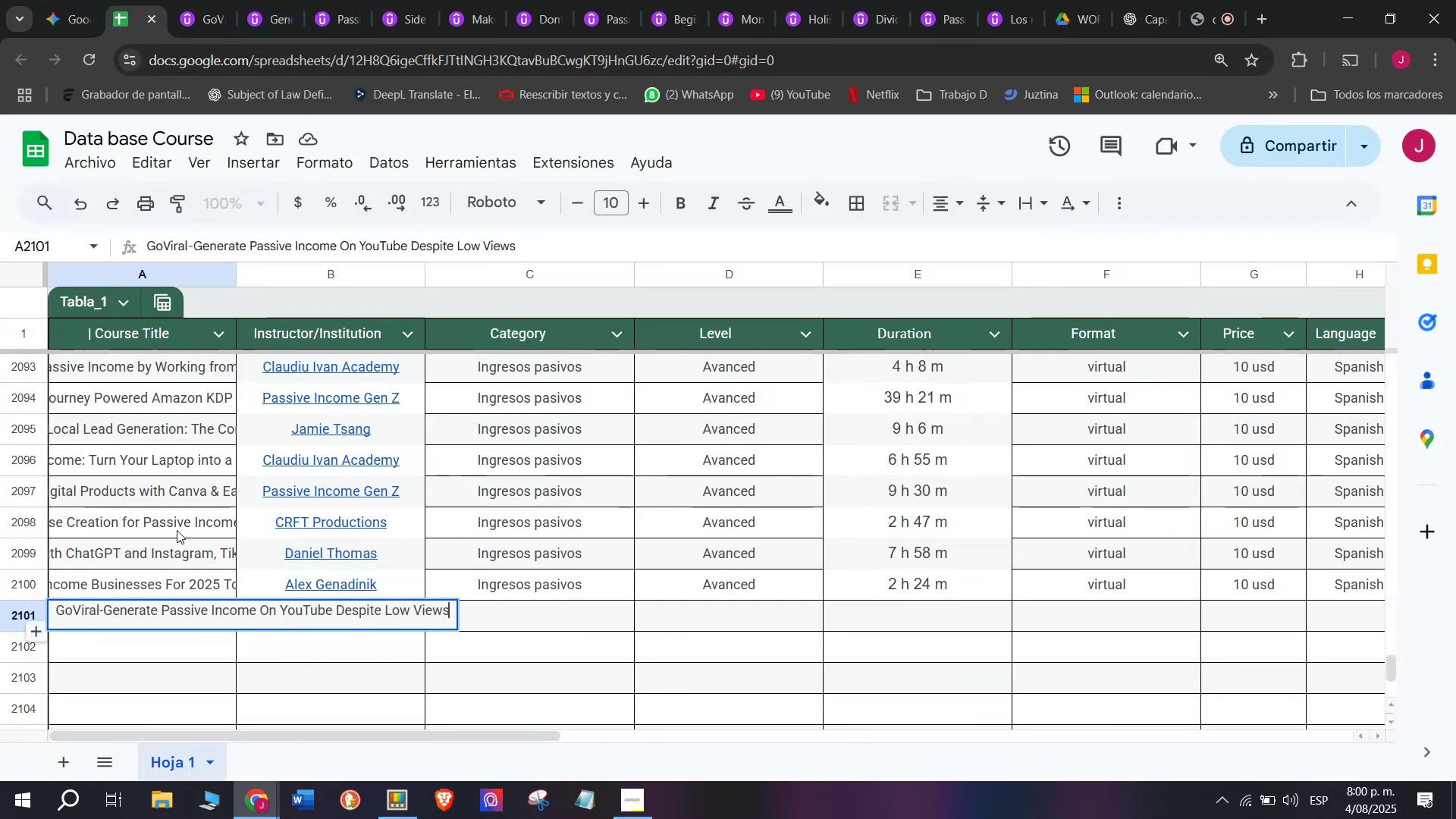 
triple_click([177, 530])
 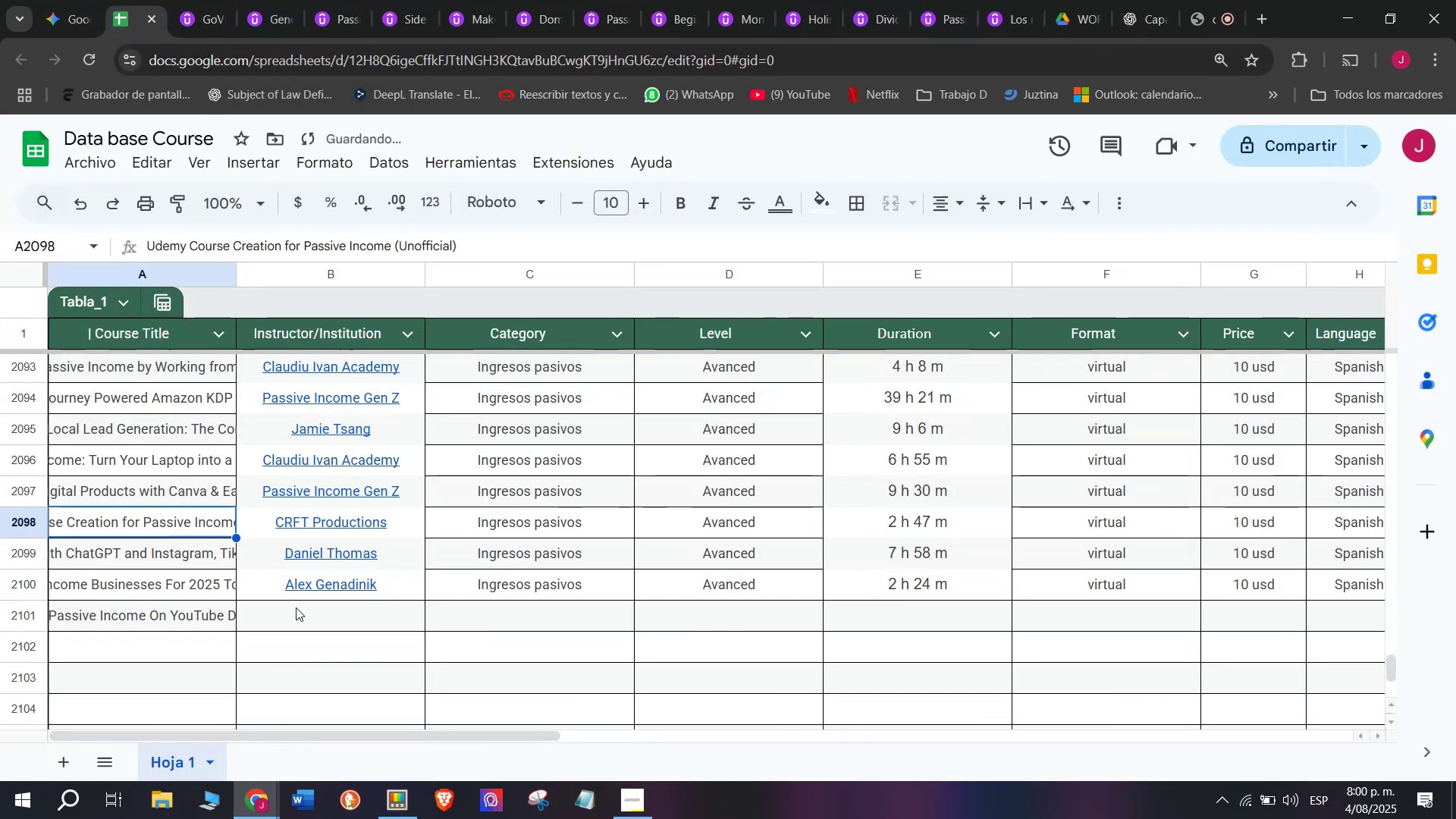 
triple_click([296, 607])
 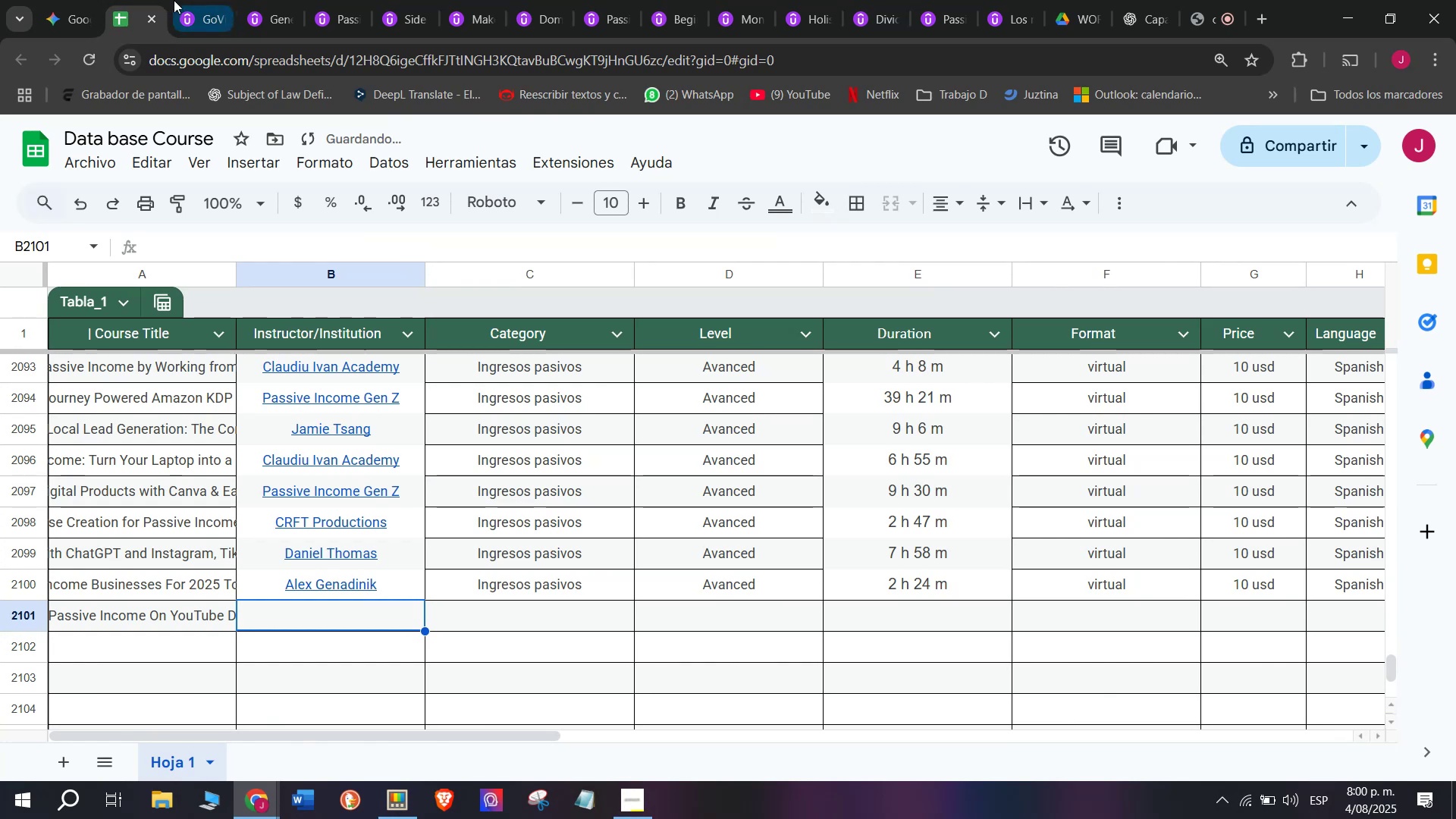 
left_click([204, 1])
 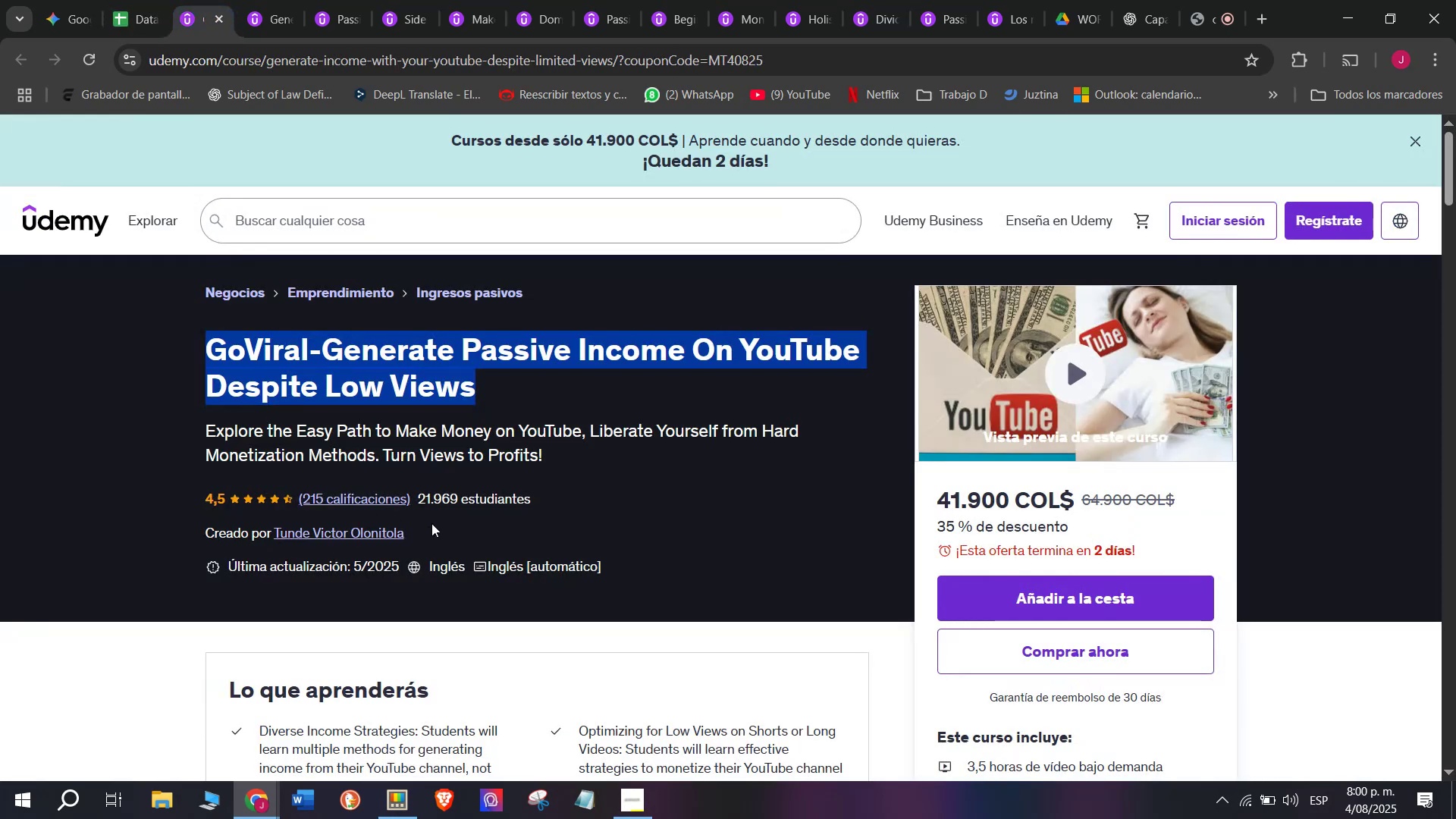 
left_click([421, 538])
 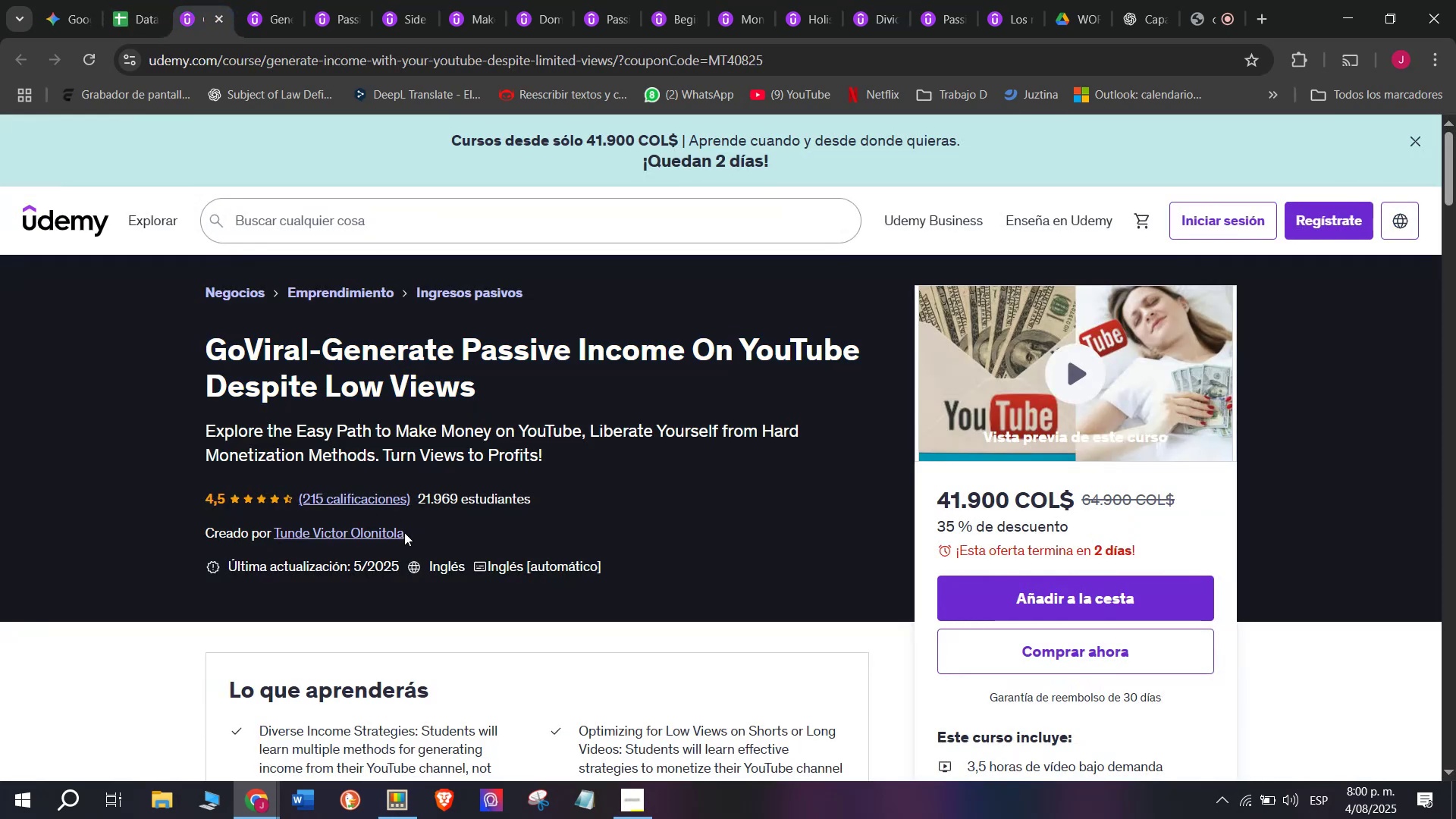 
double_click([354, 532])
 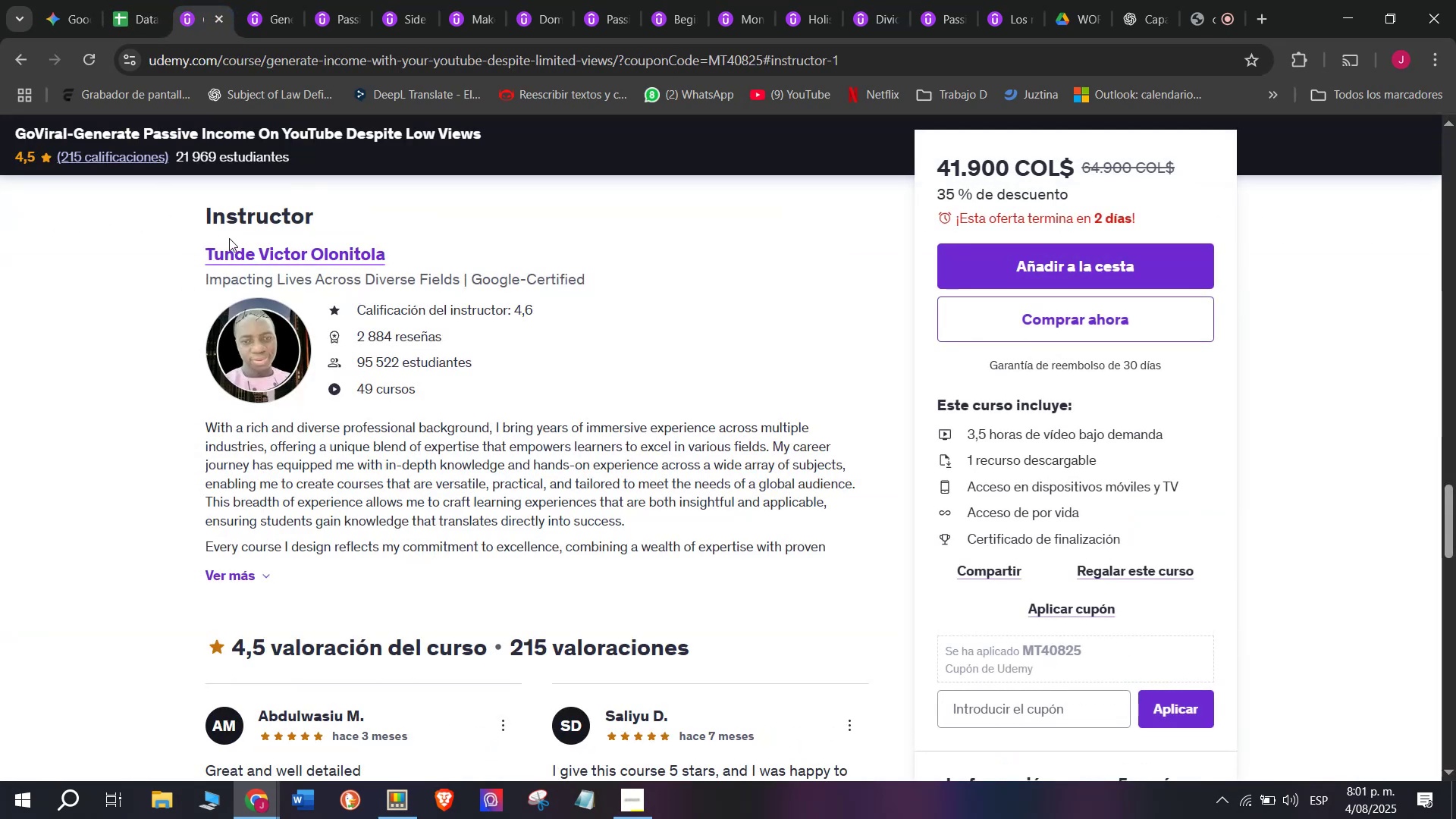 
key(Break)
 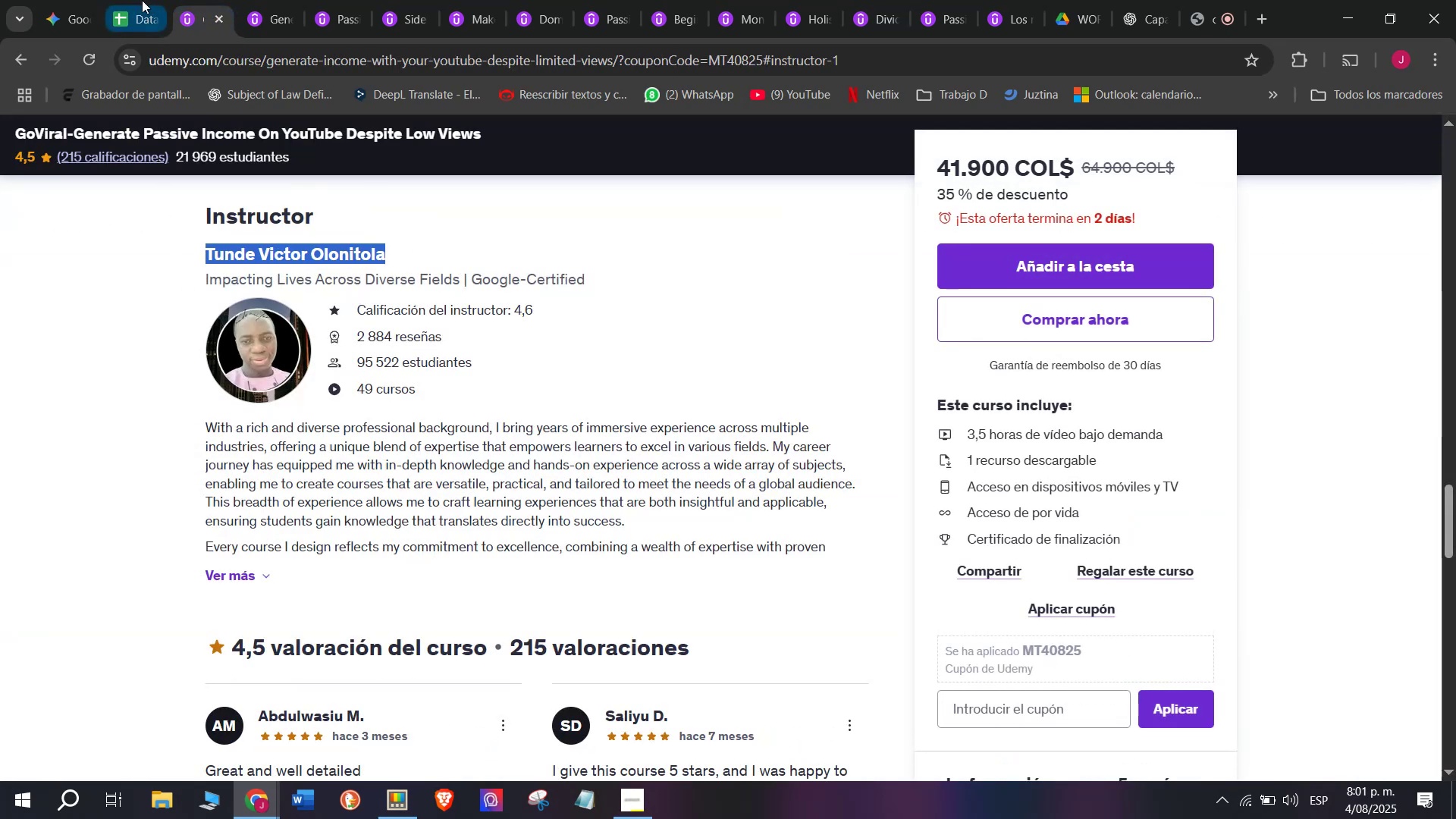 
key(Control+ControlLeft)
 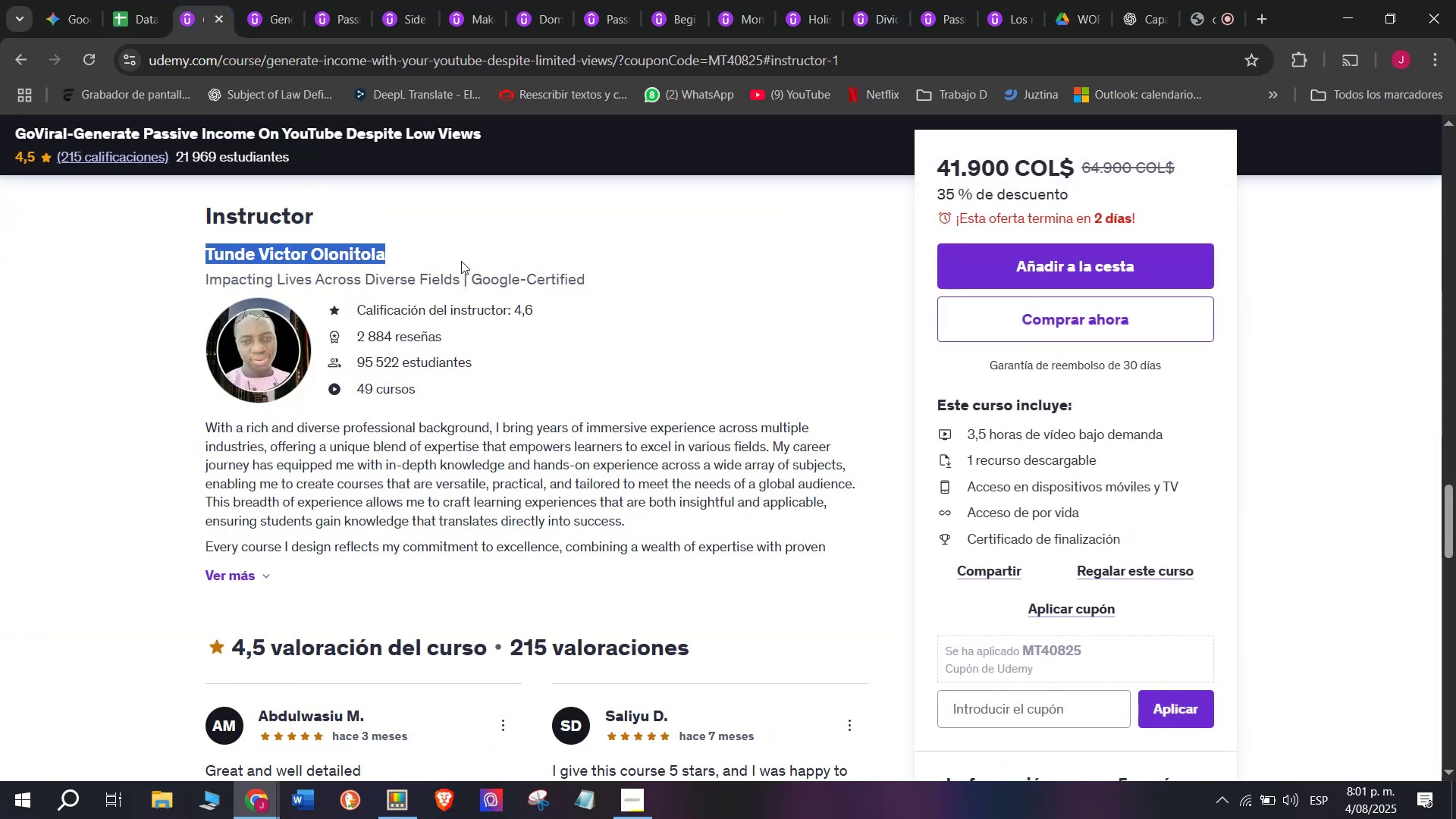 
key(Control+C)
 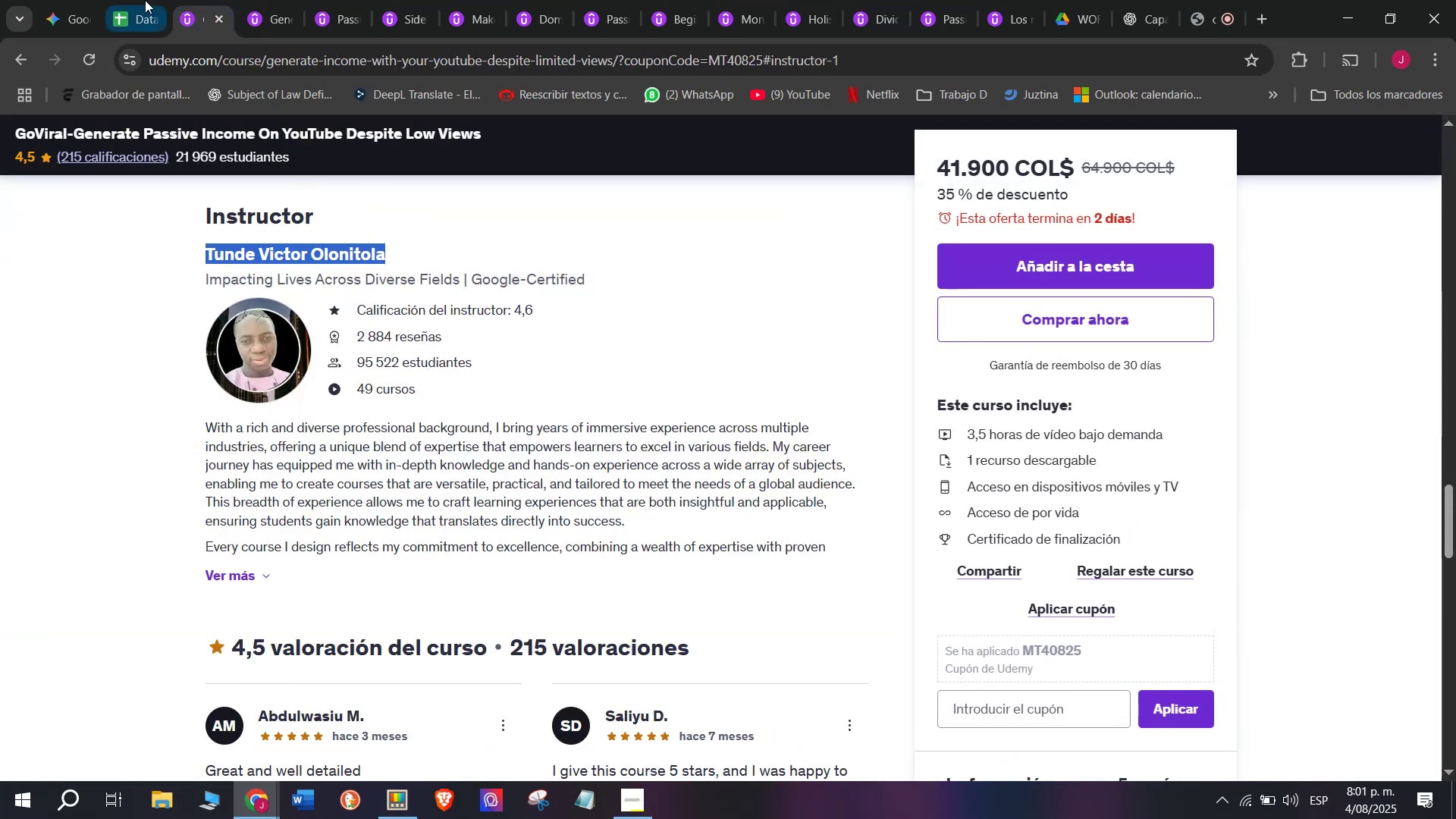 
left_click([142, 0])
 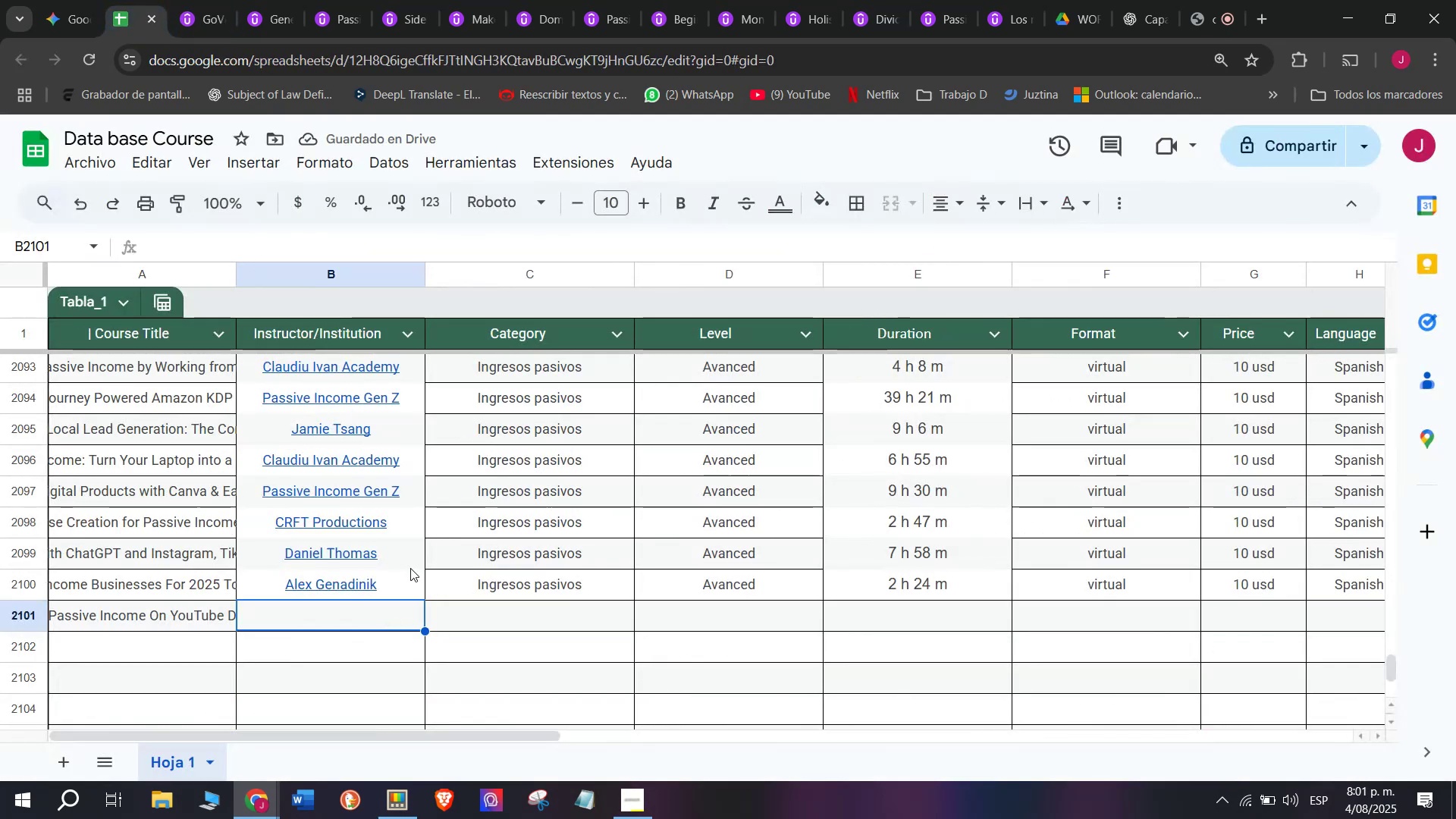 
key(Z)
 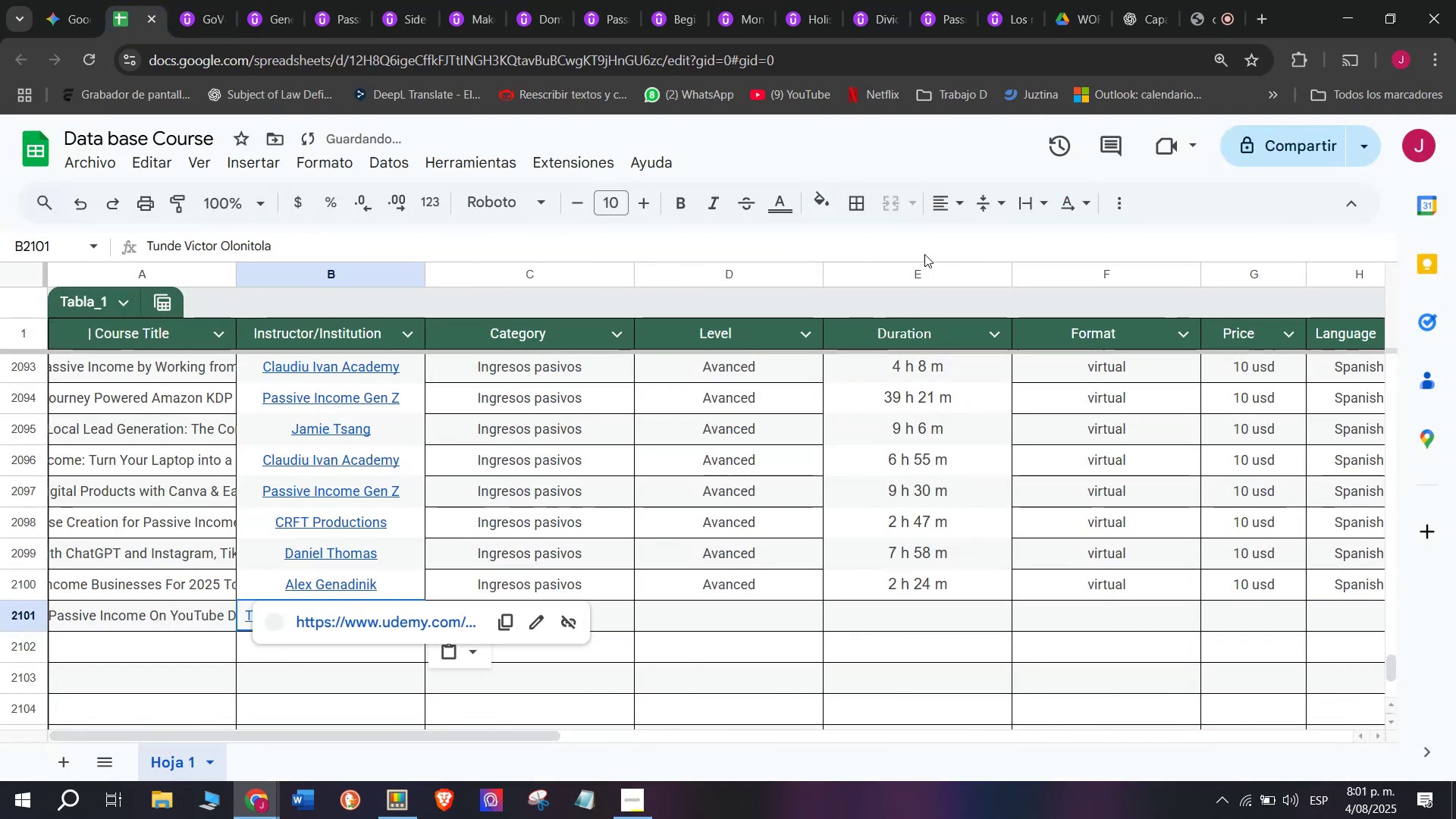 
key(Control+ControlLeft)
 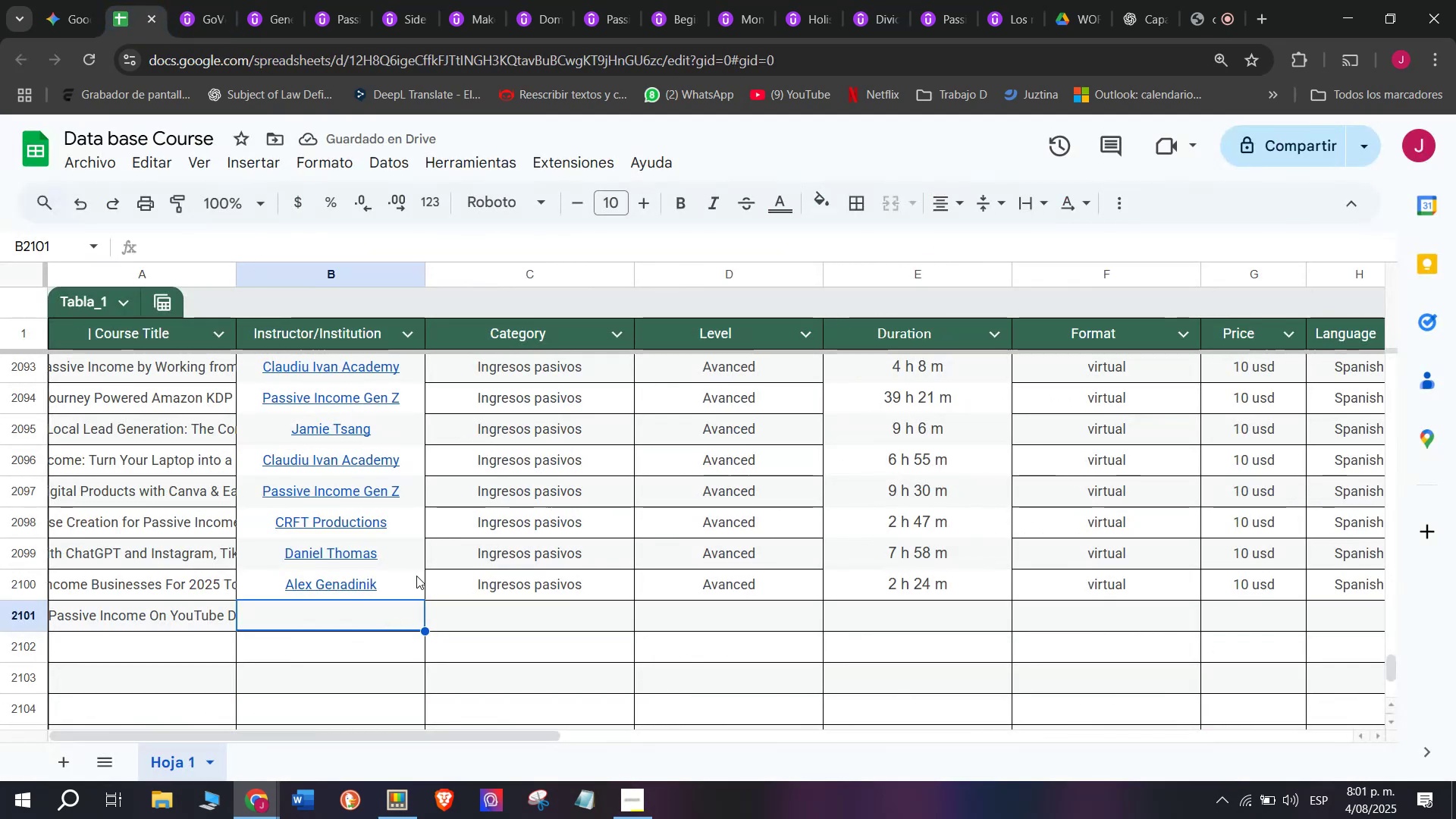 
key(Control+V)
 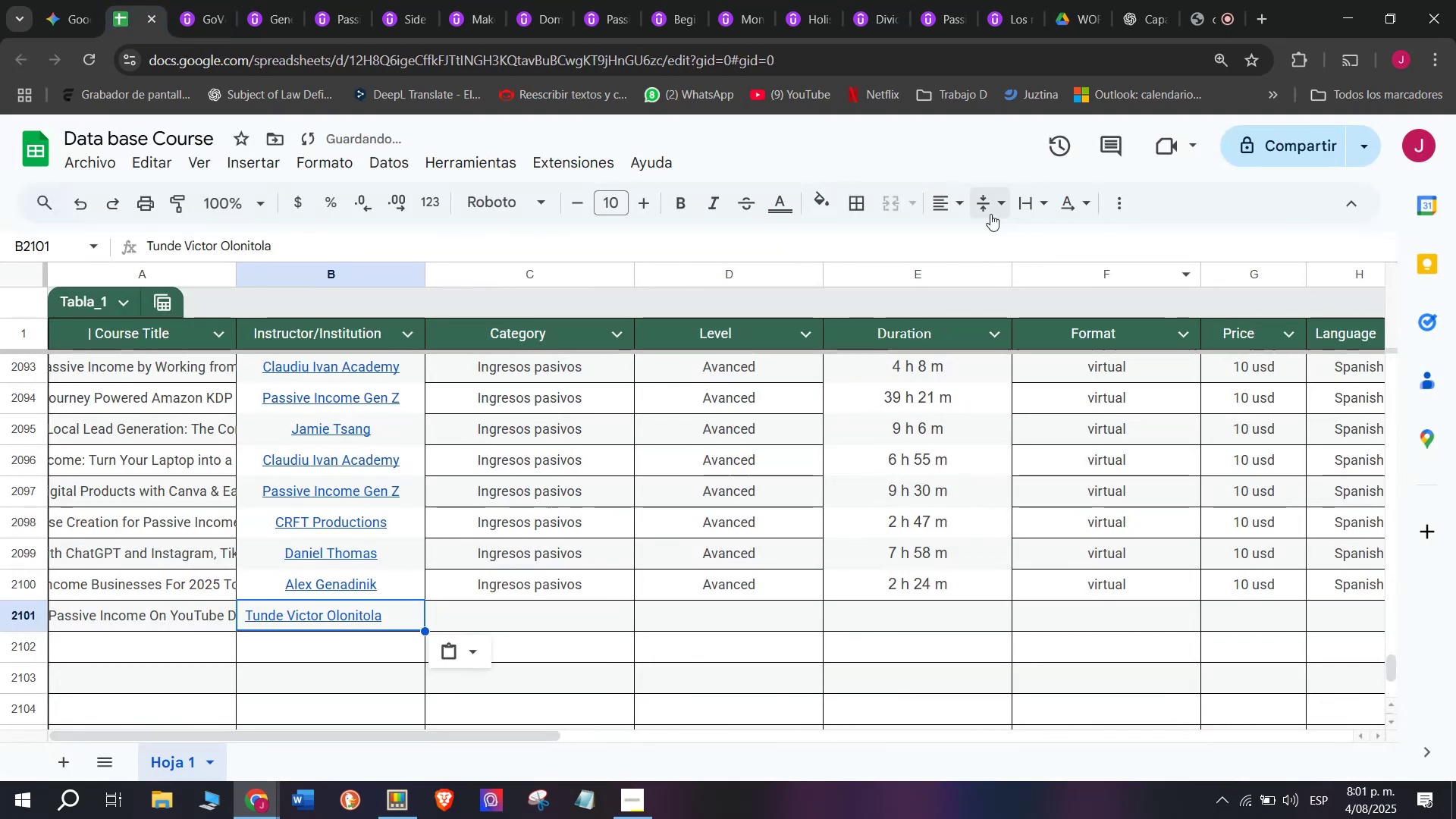 
left_click([962, 204])
 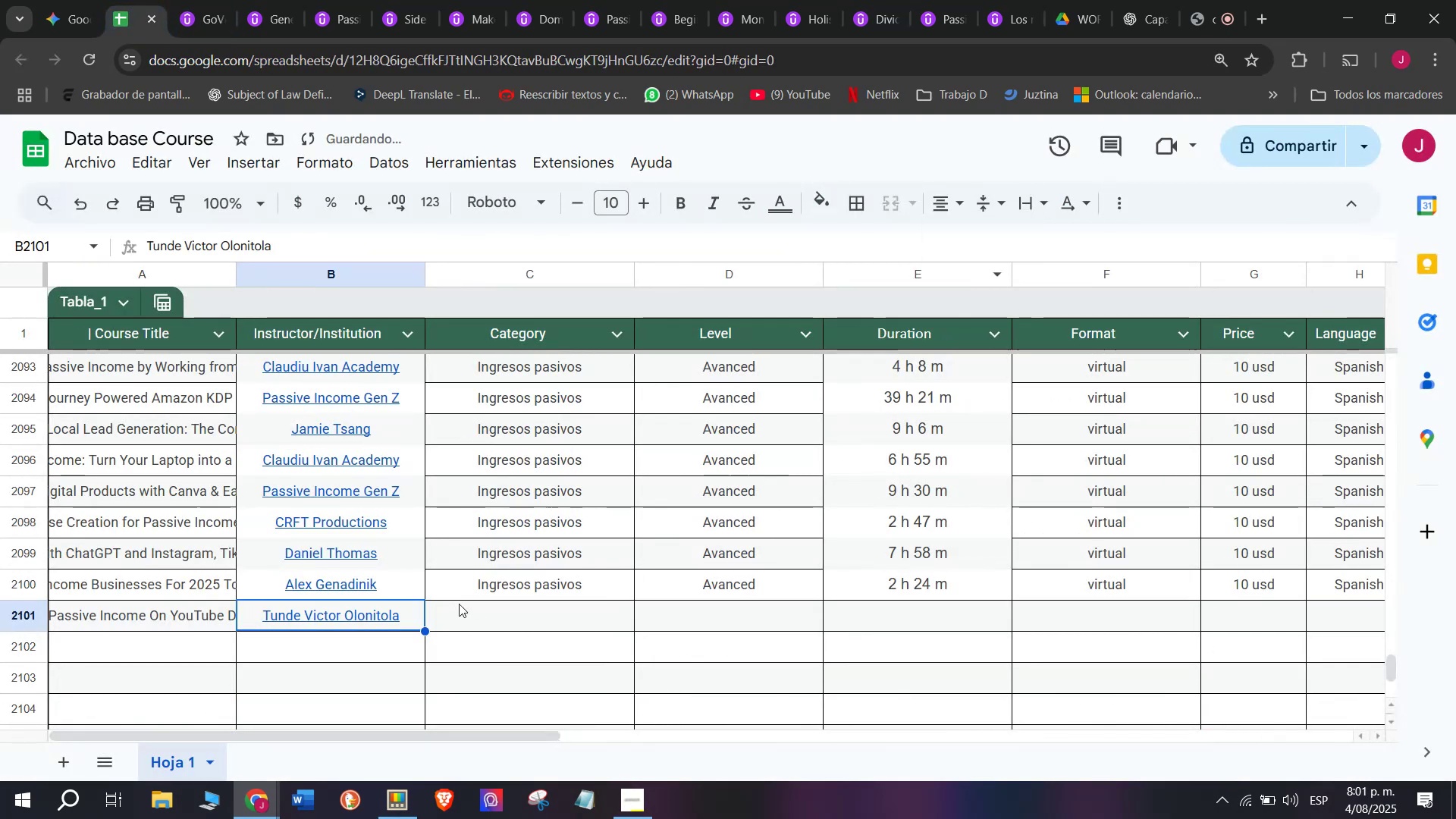 
left_click([499, 596])
 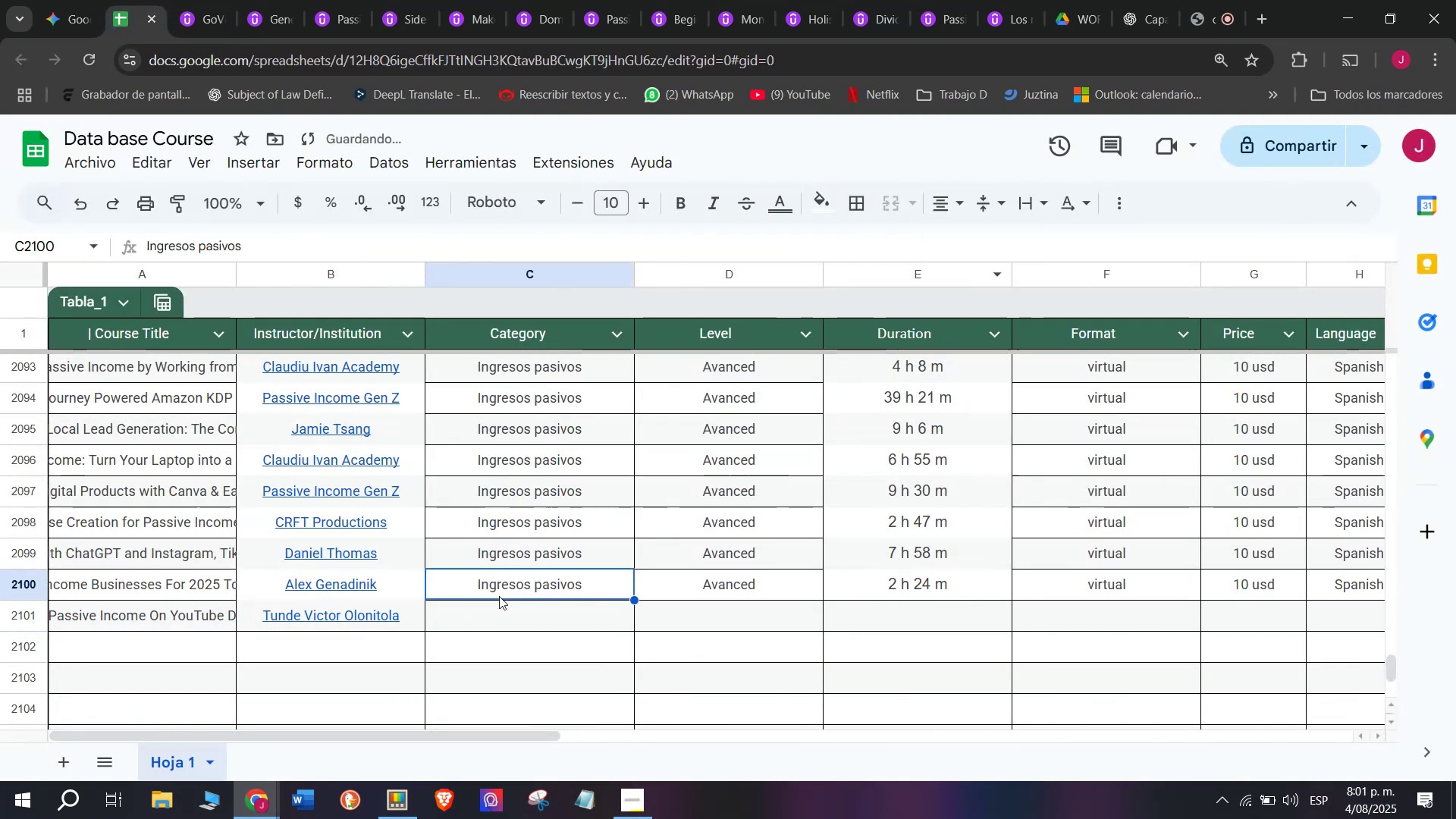 
key(Control+ControlLeft)
 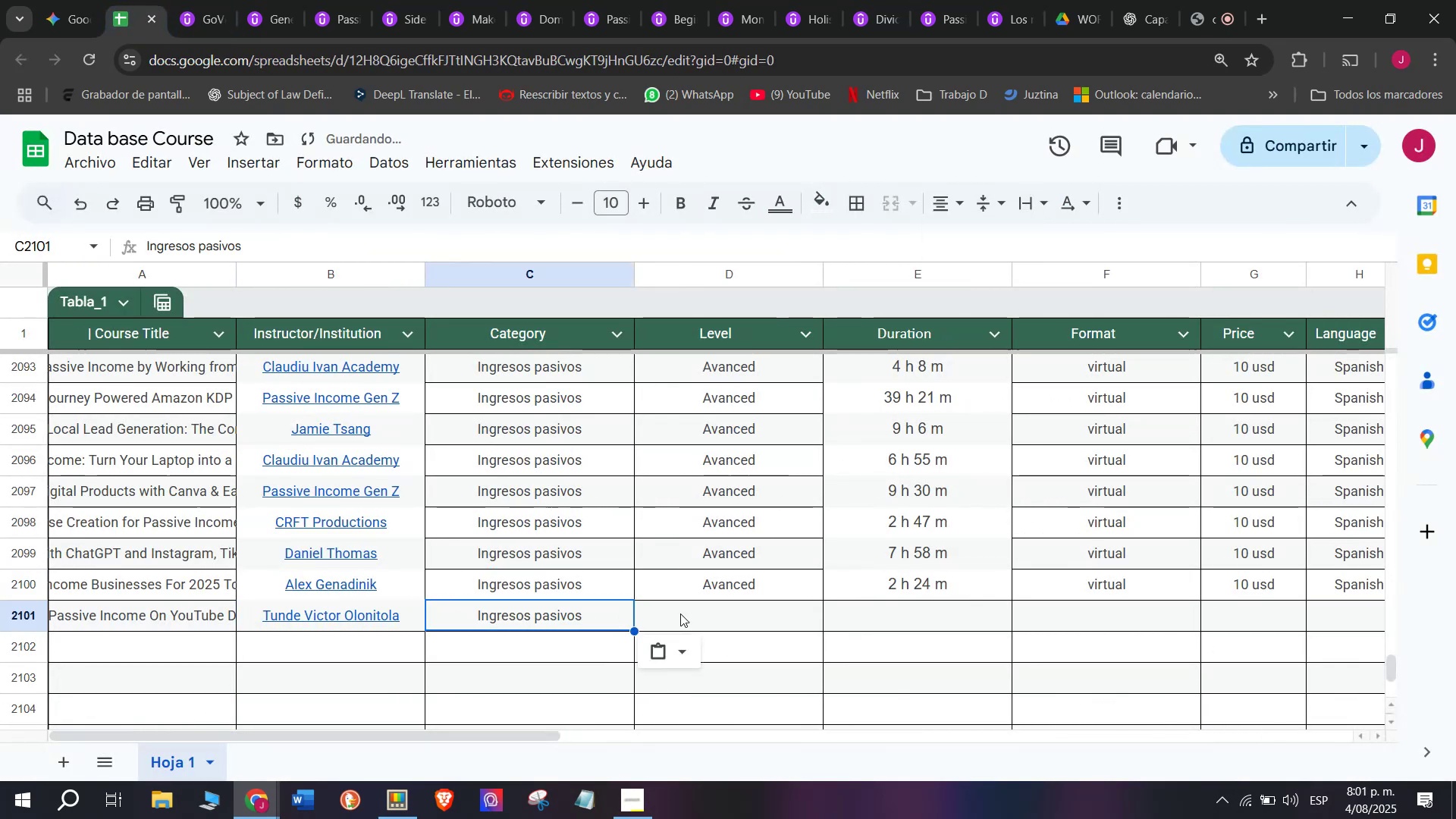 
key(Break)
 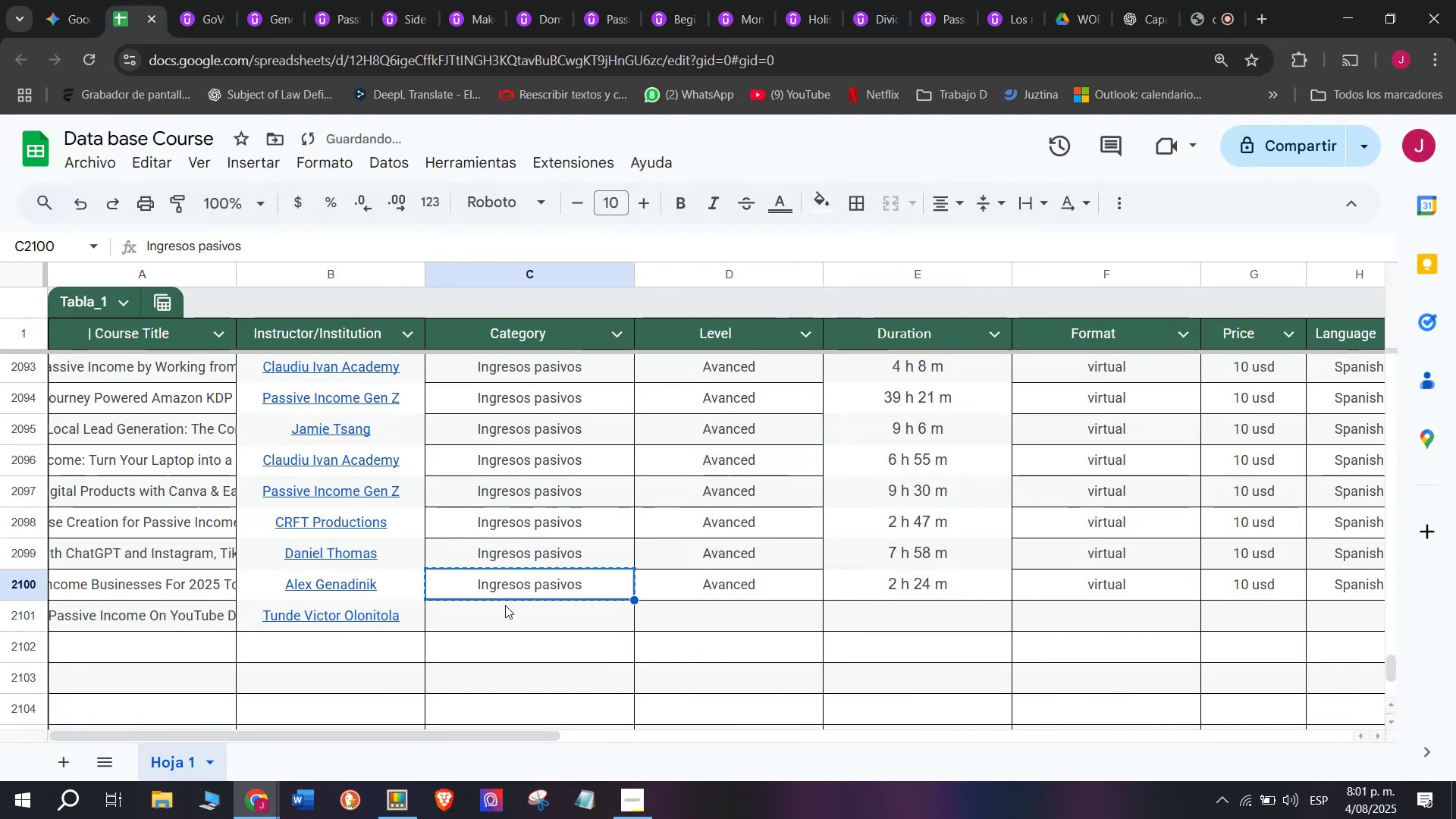 
key(Control+C)
 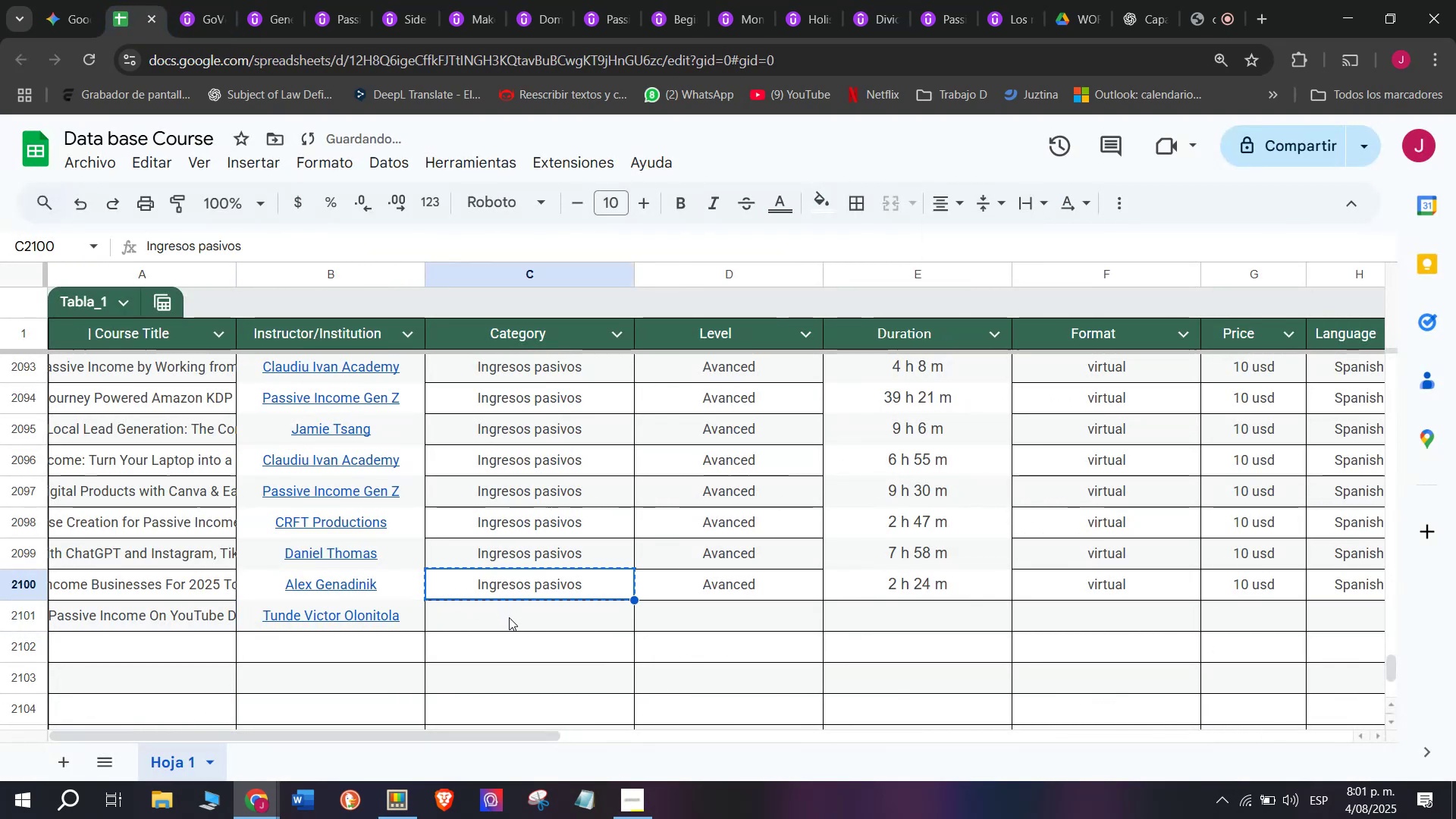 
double_click([509, 617])
 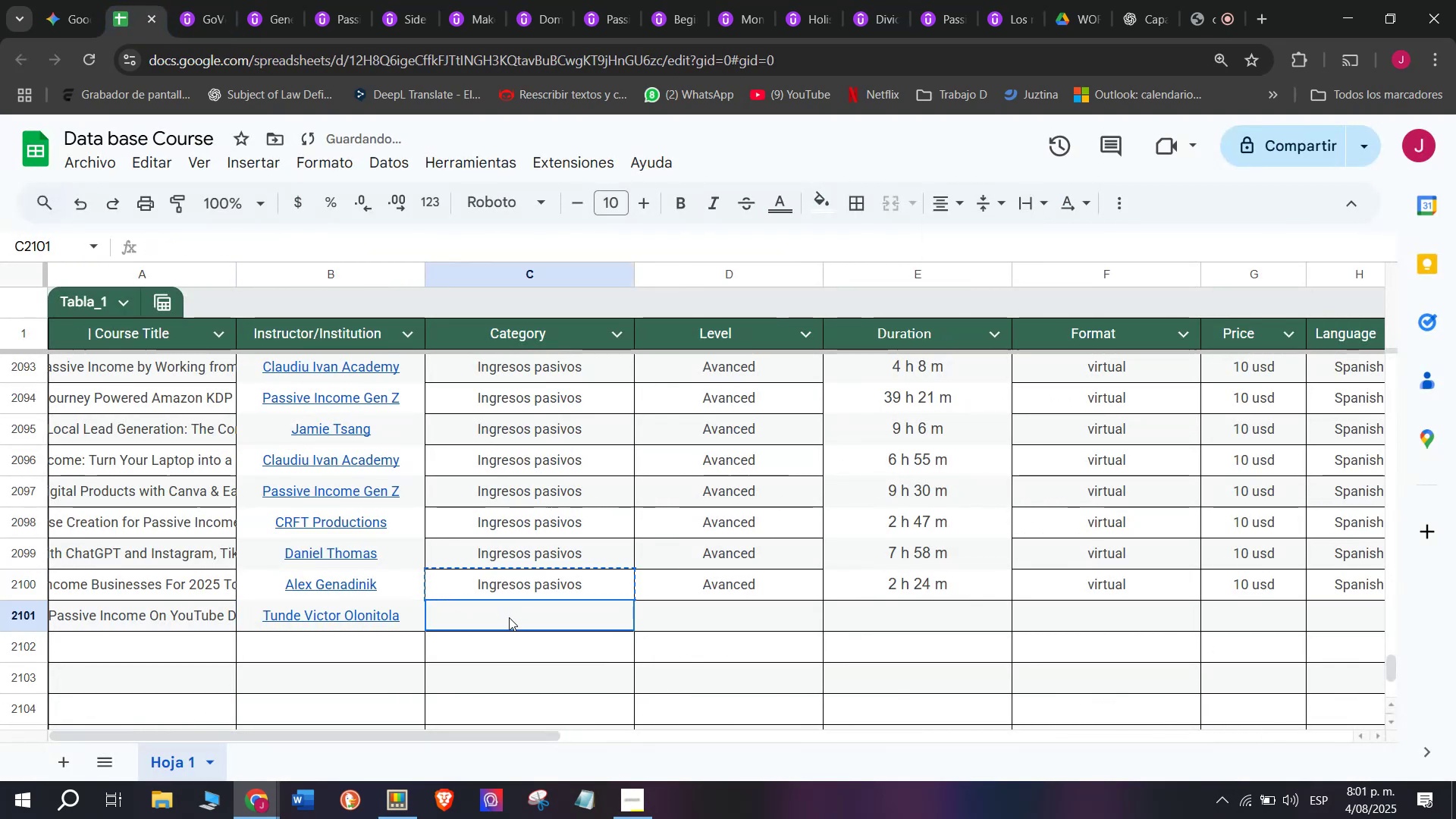 
key(Z)
 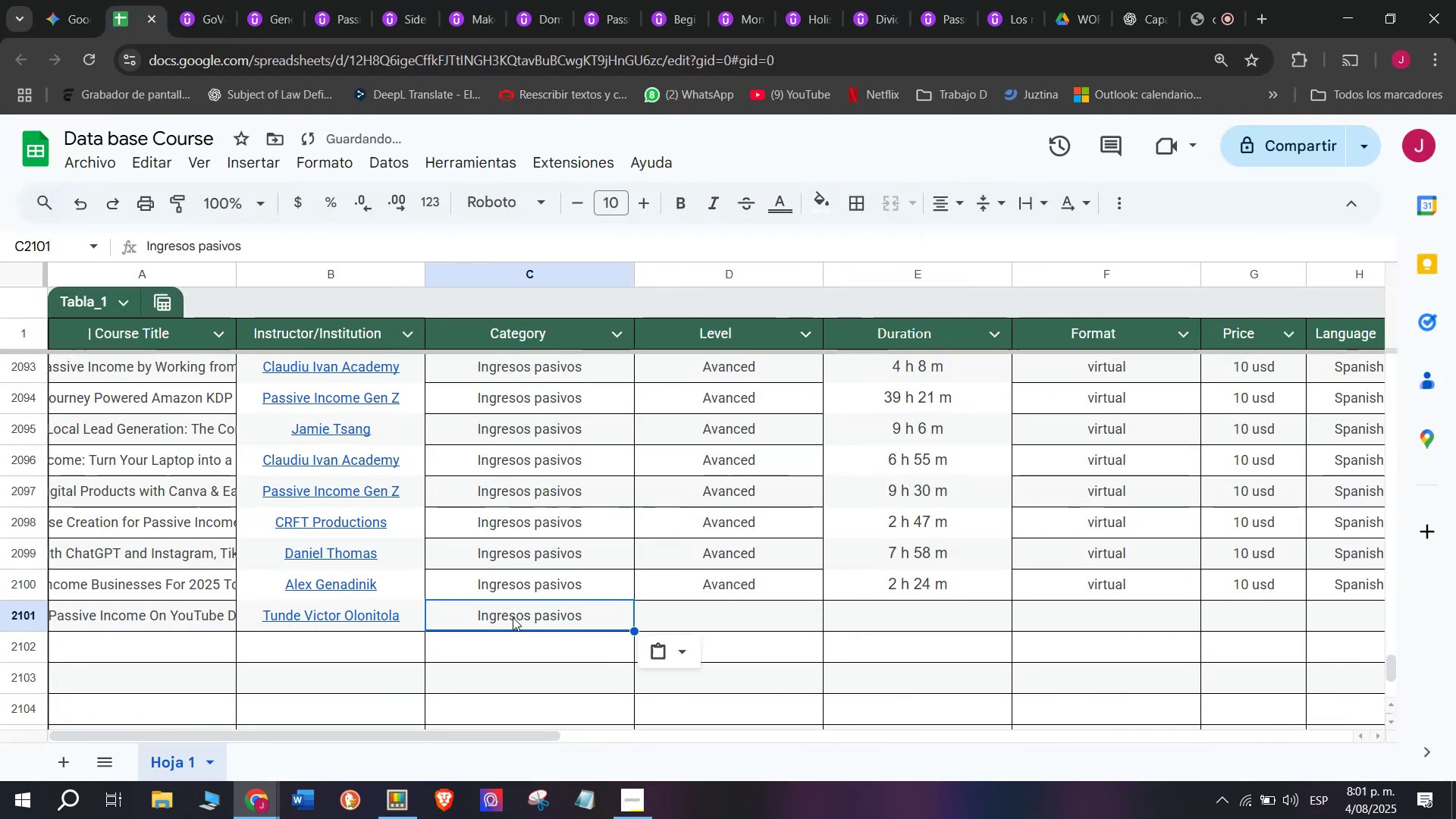 
key(Control+ControlLeft)
 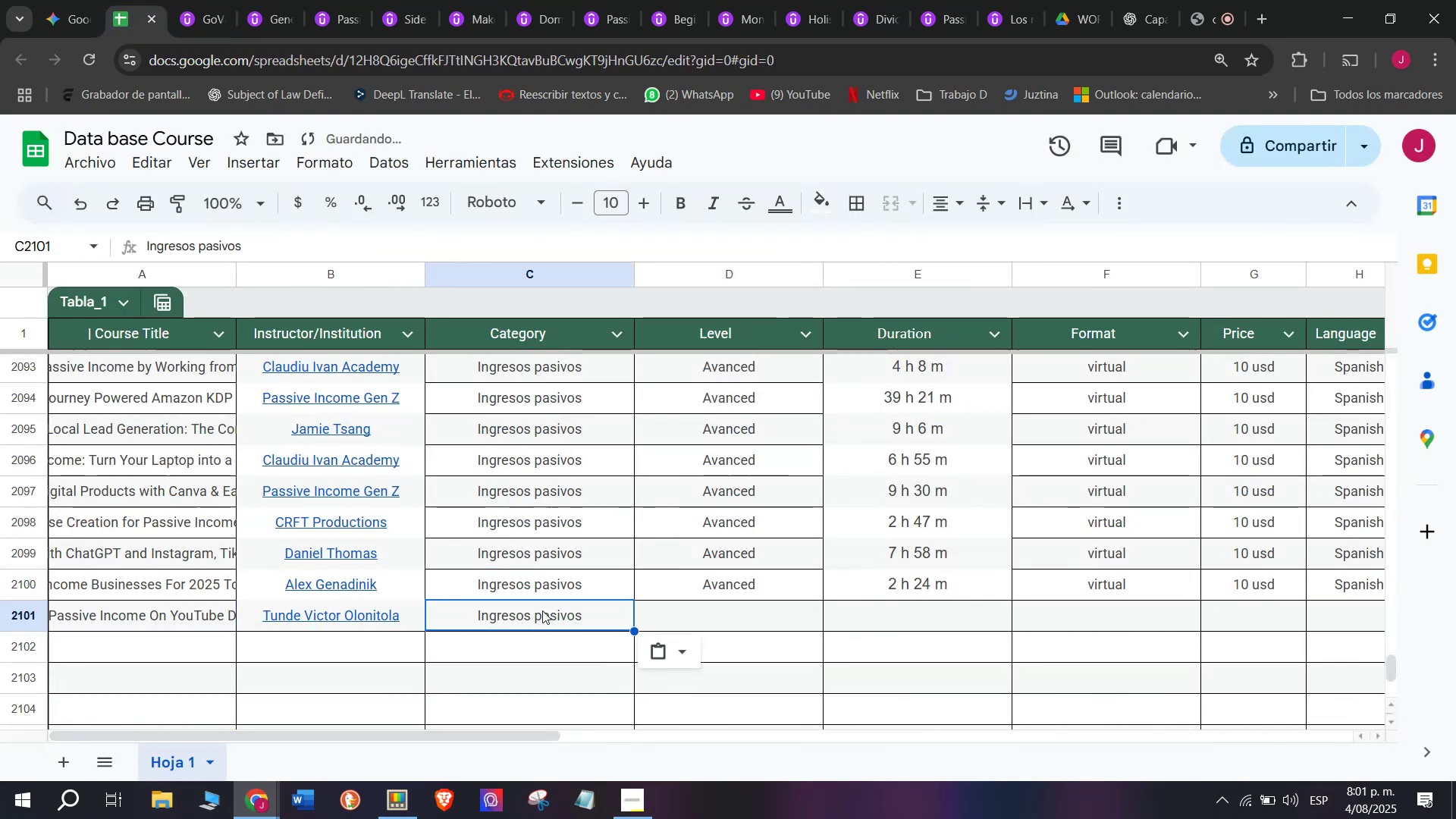 
key(Control+V)
 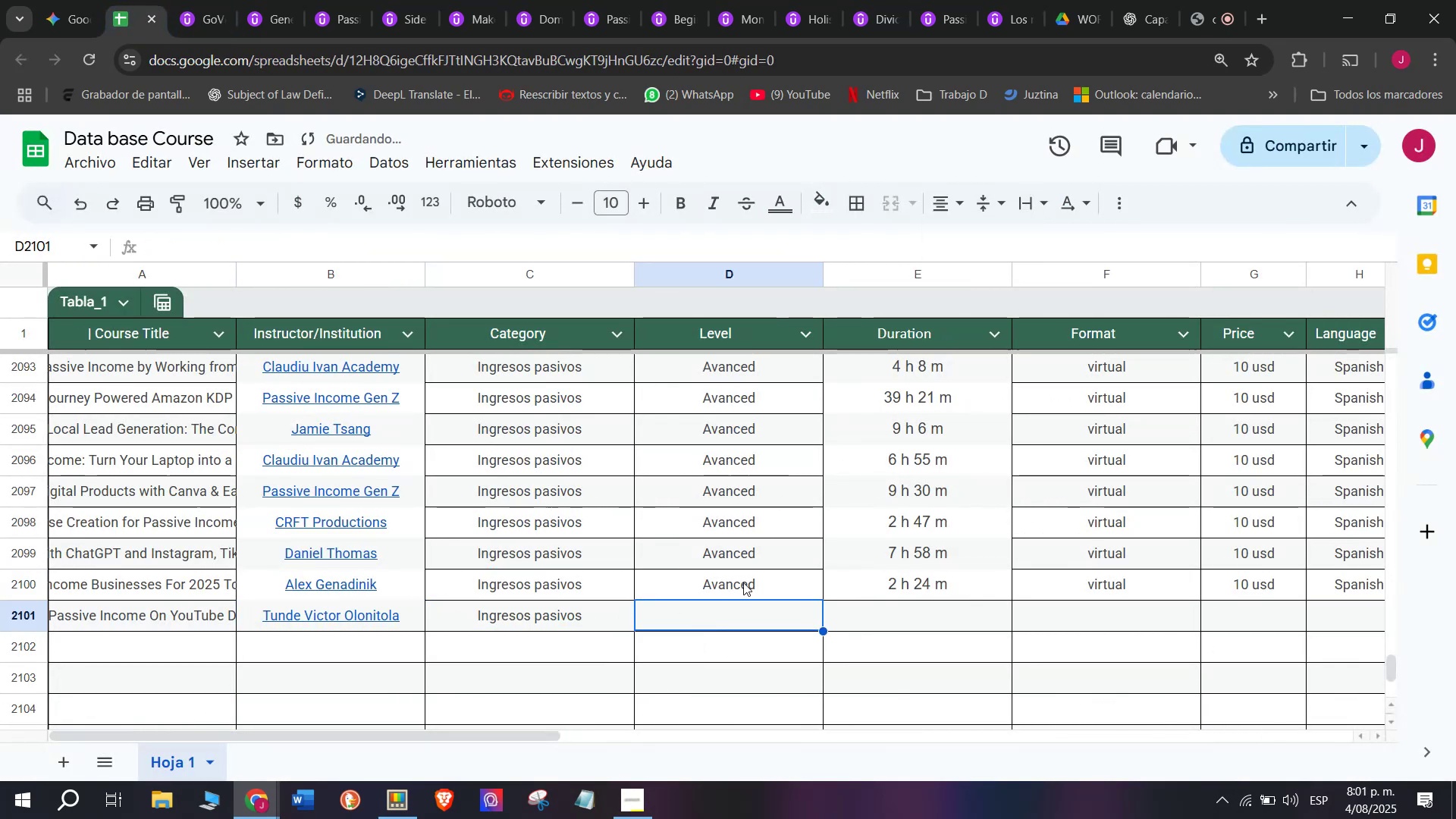 
key(Control+C)
 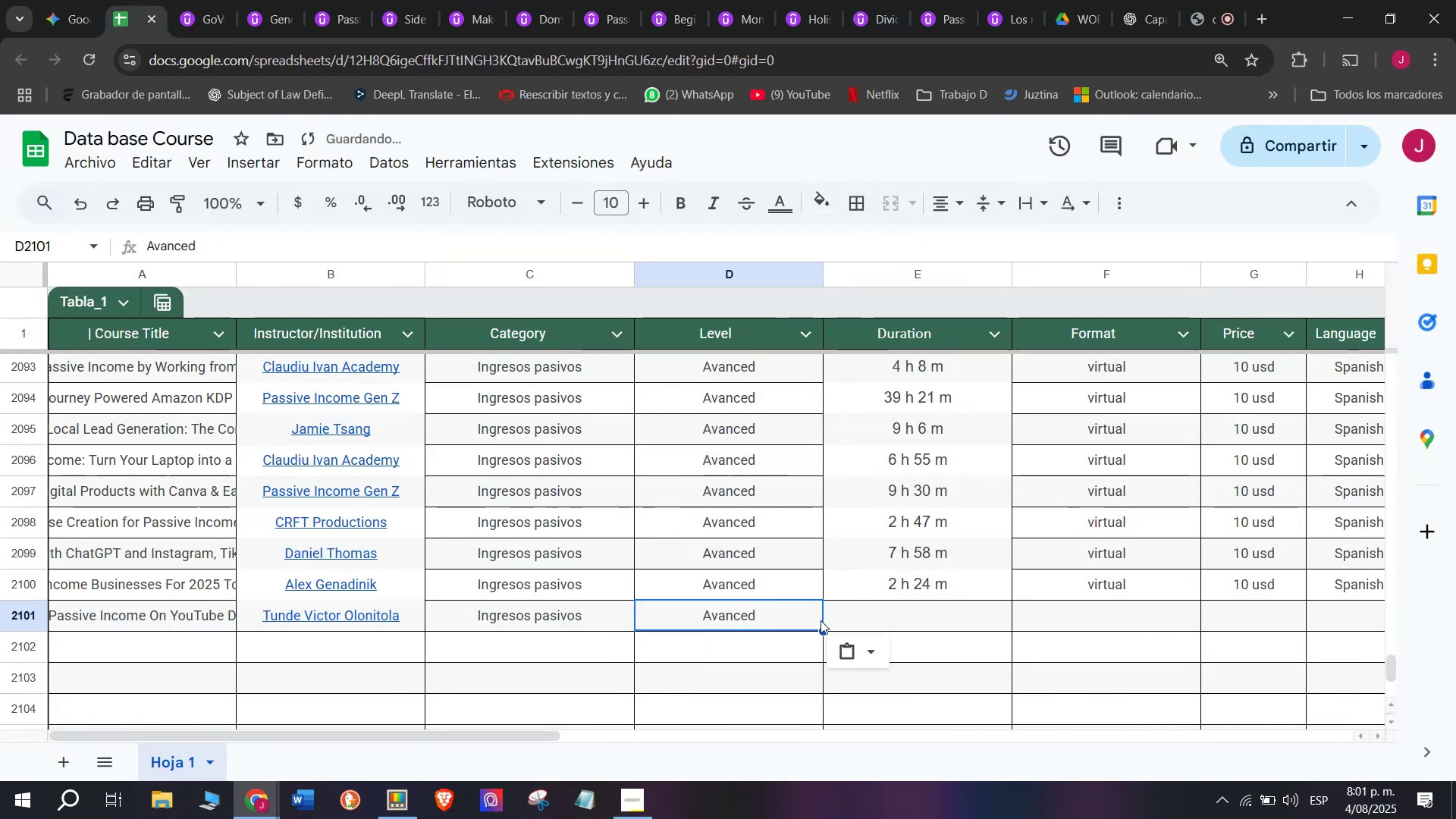 
key(Break)
 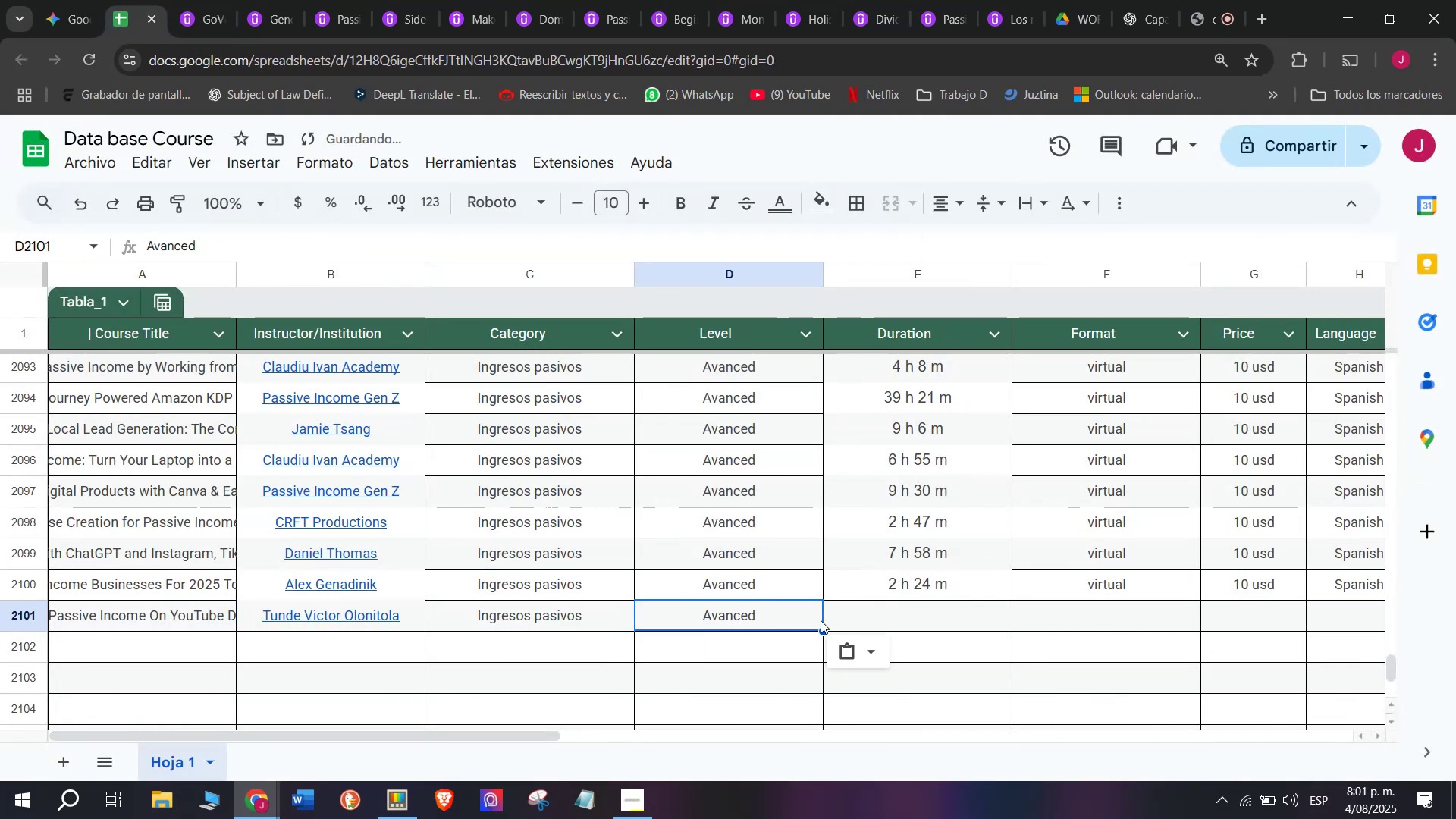 
key(Control+ControlLeft)
 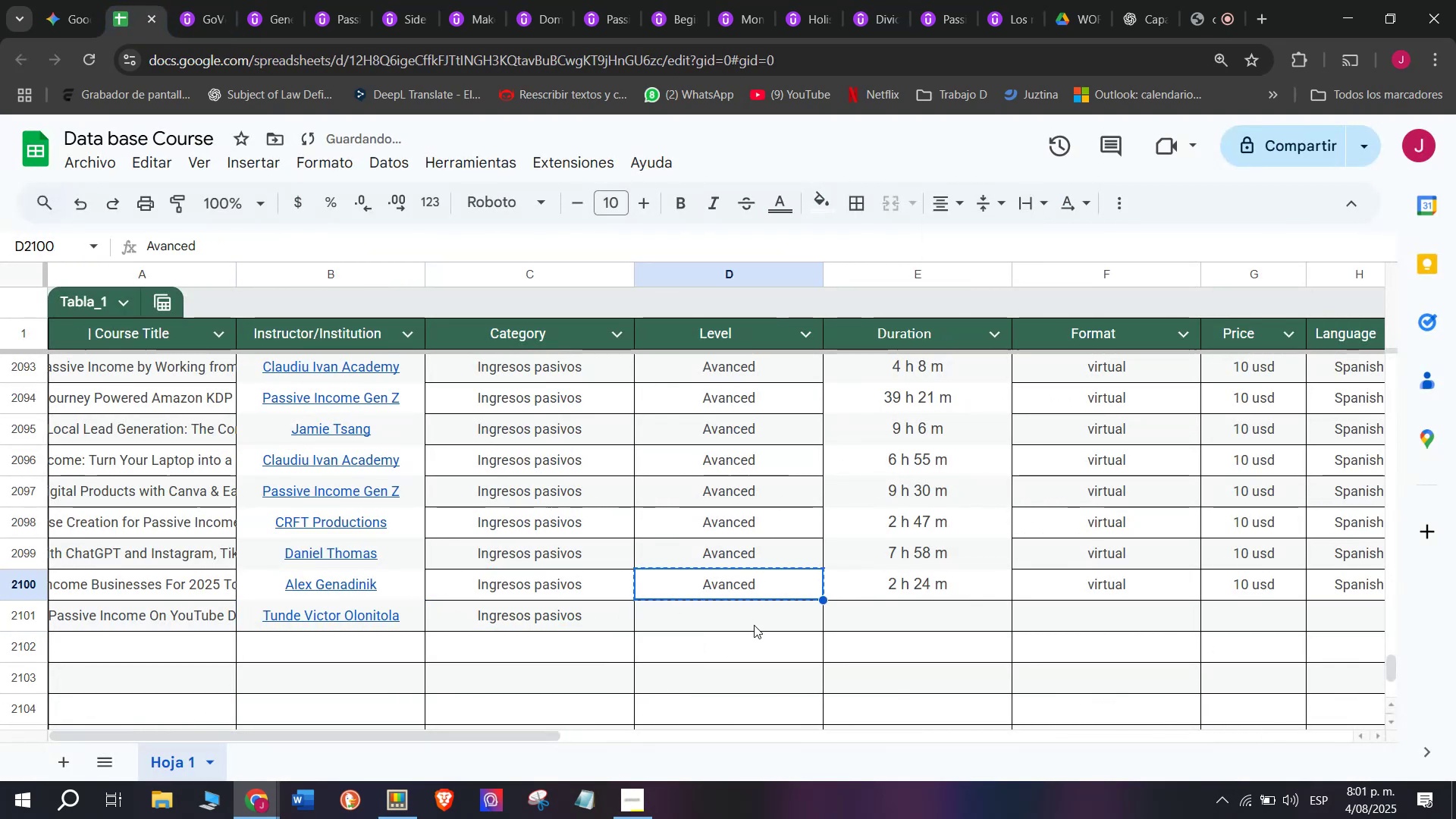 
key(Control+ControlLeft)
 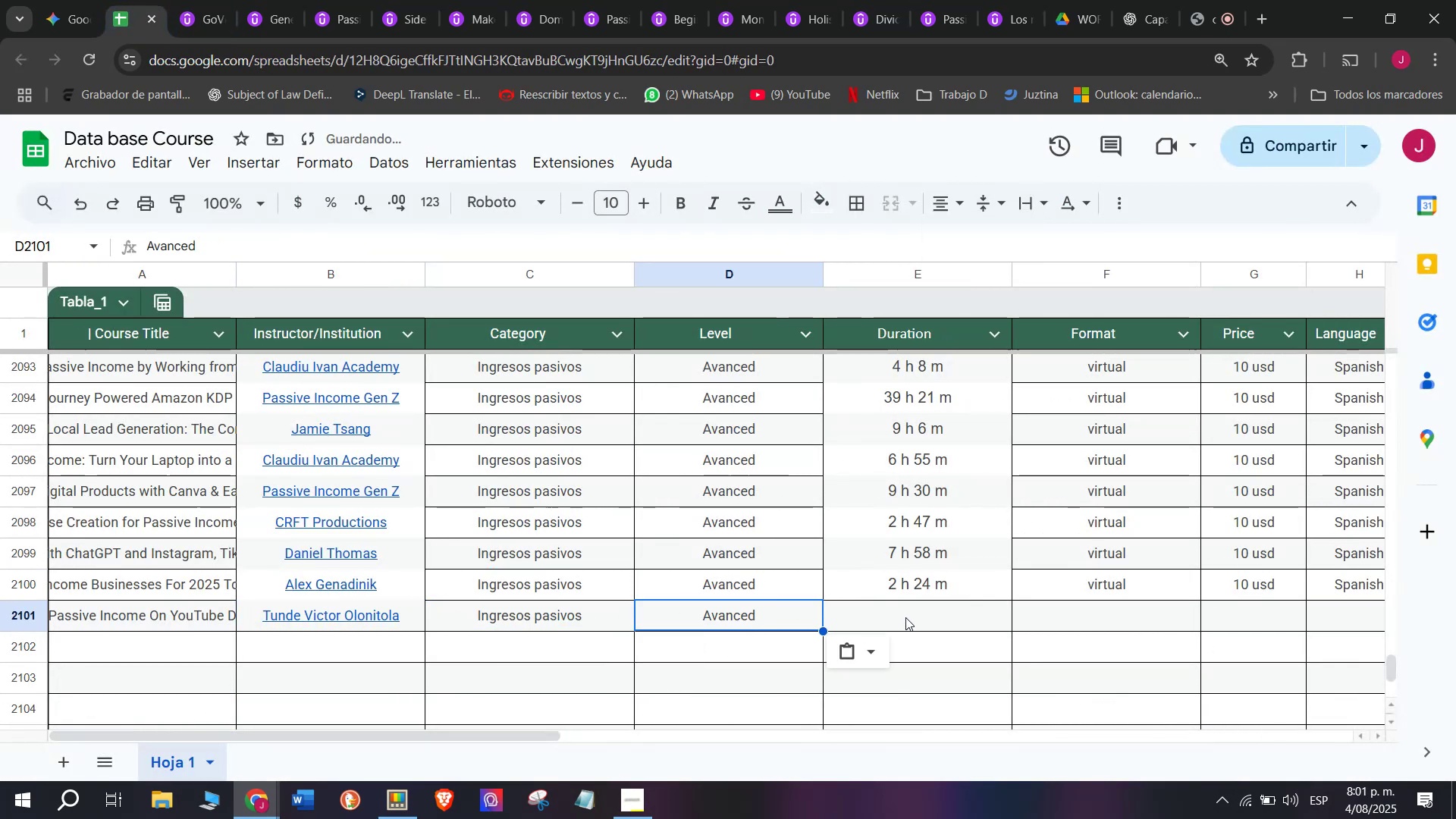 
key(Z)
 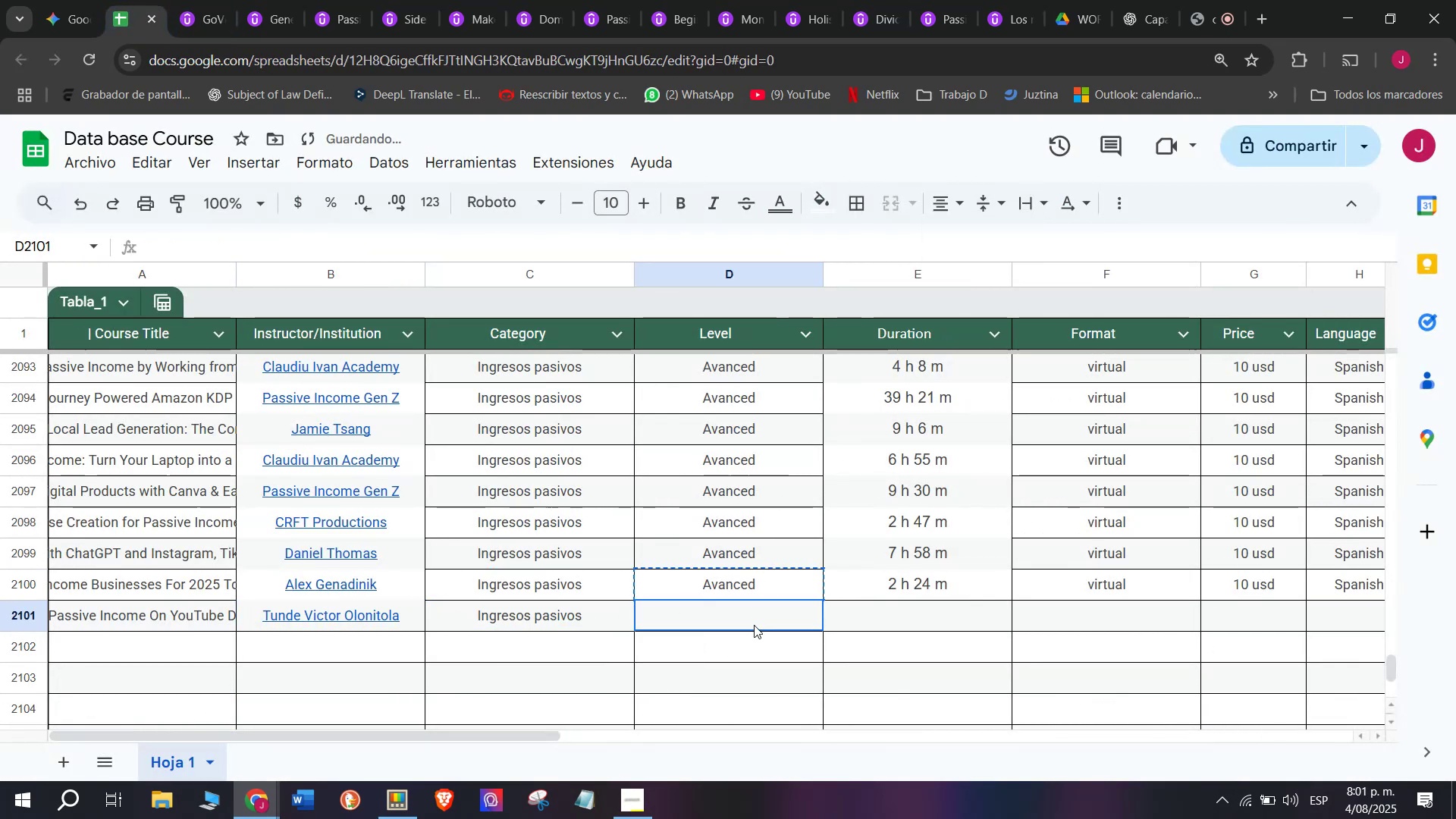 
key(Control+V)
 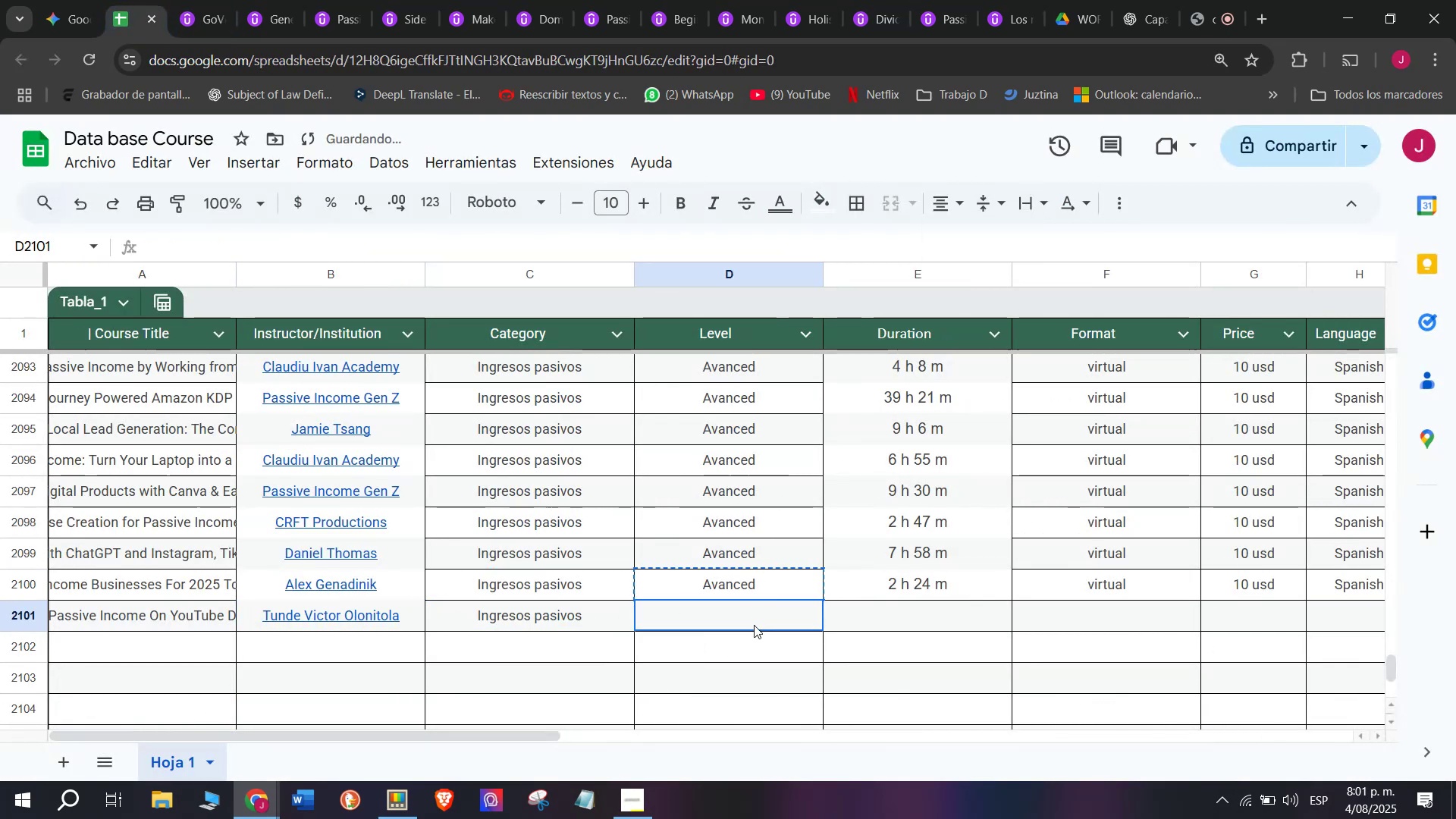 
triple_click([754, 625])
 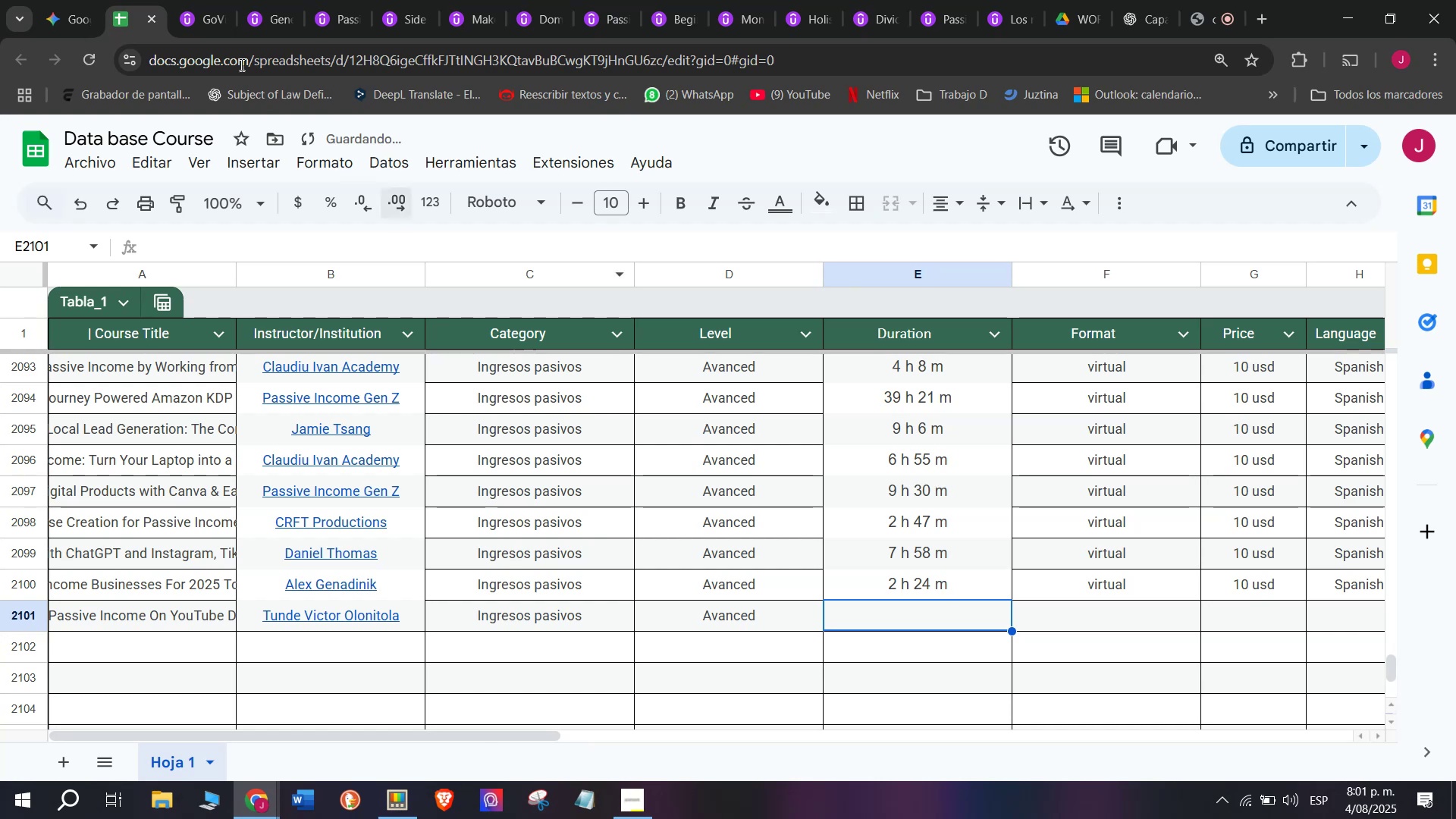 
left_click([184, 0])
 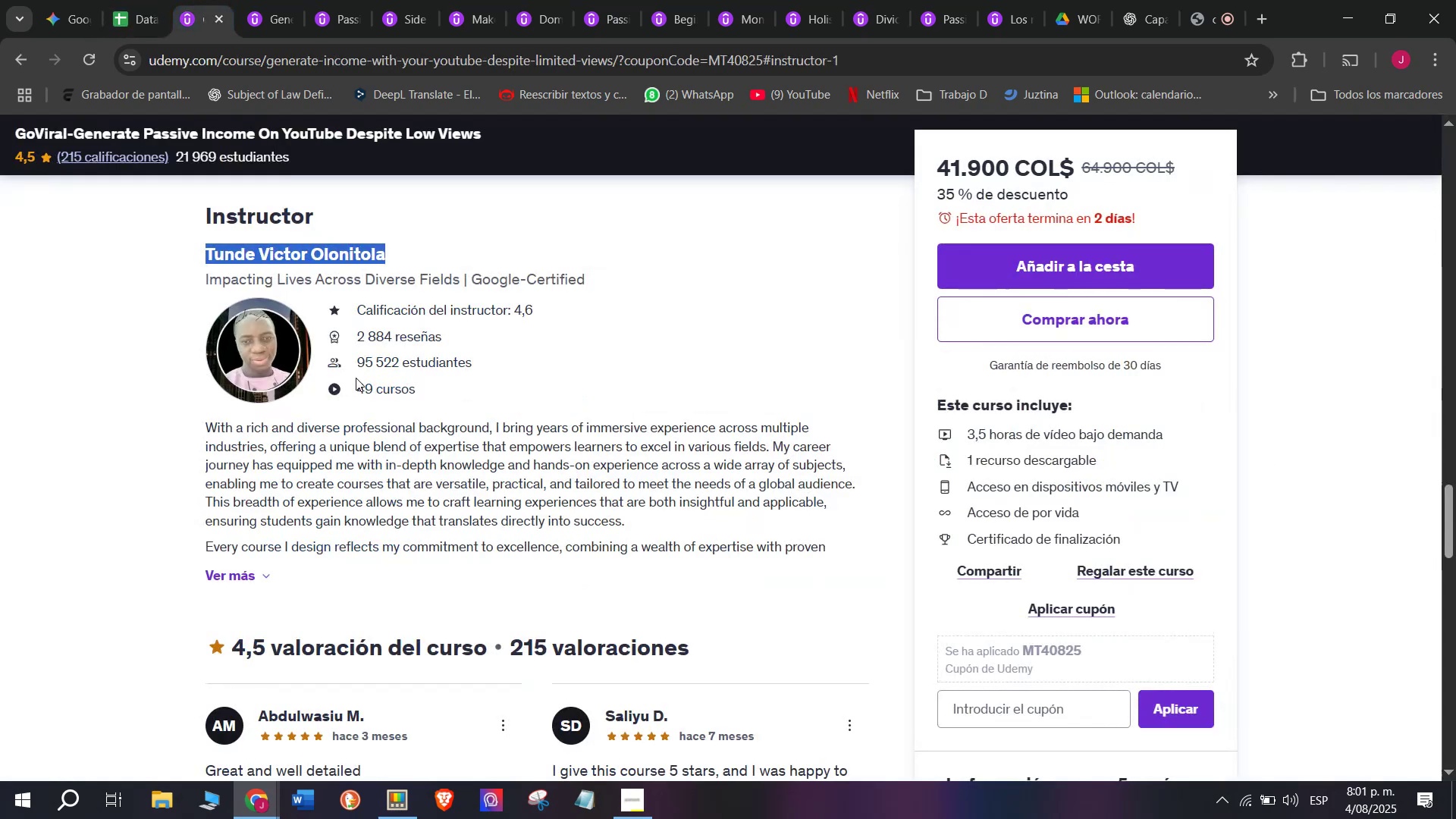 
scroll: coordinate [453, 437], scroll_direction: up, amount: 9.0
 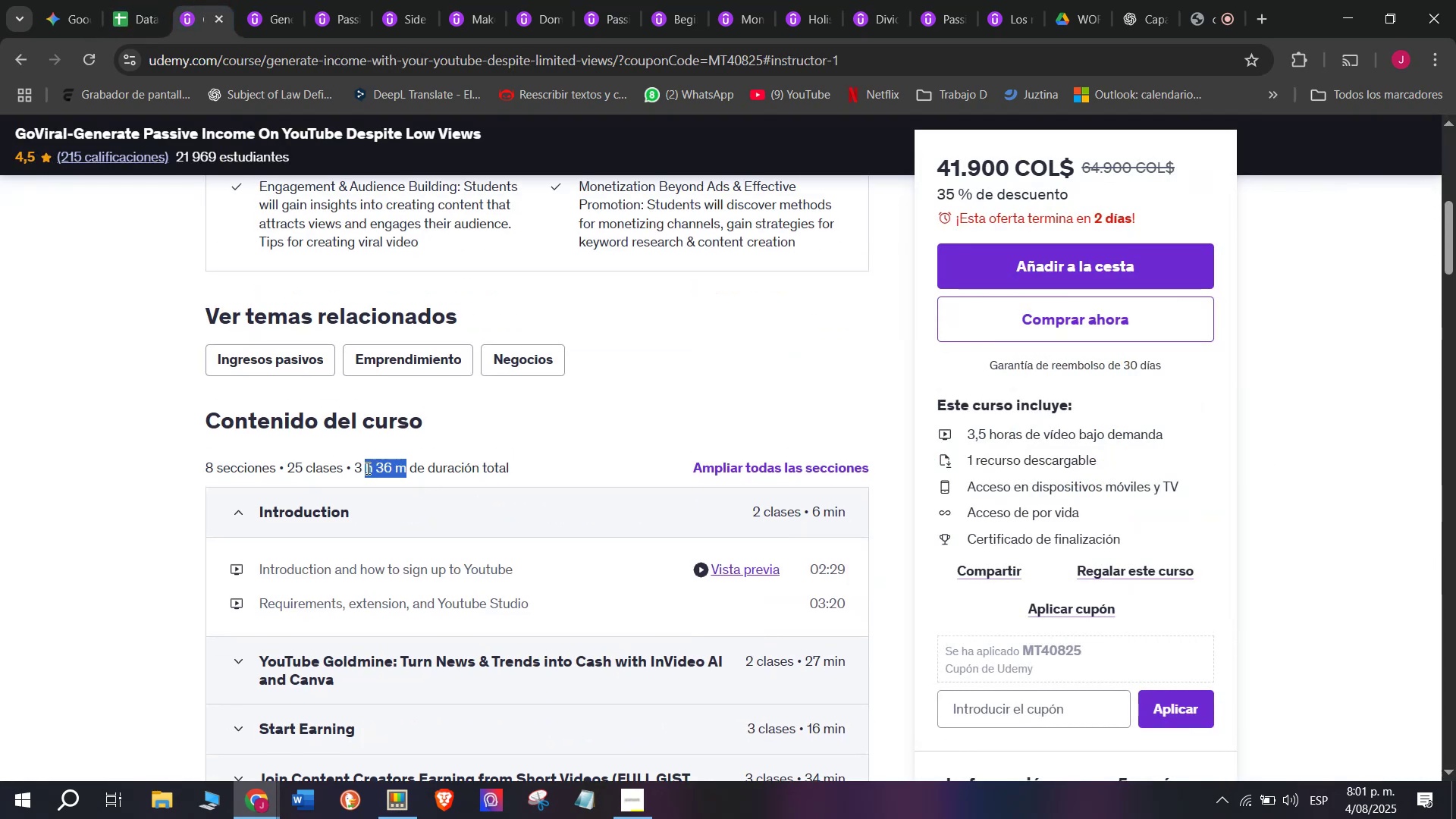 
key(Control+ControlLeft)
 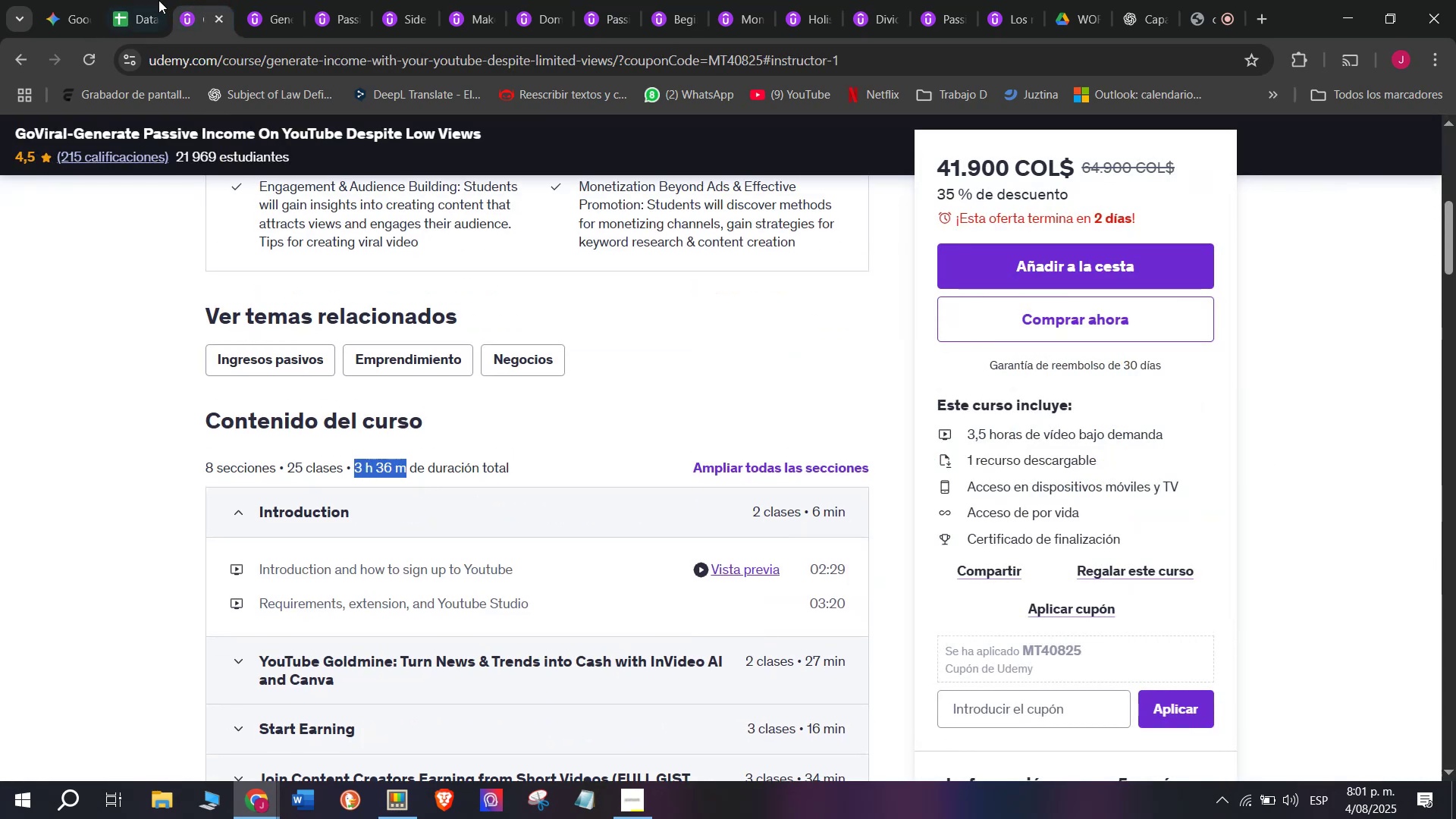 
key(Break)
 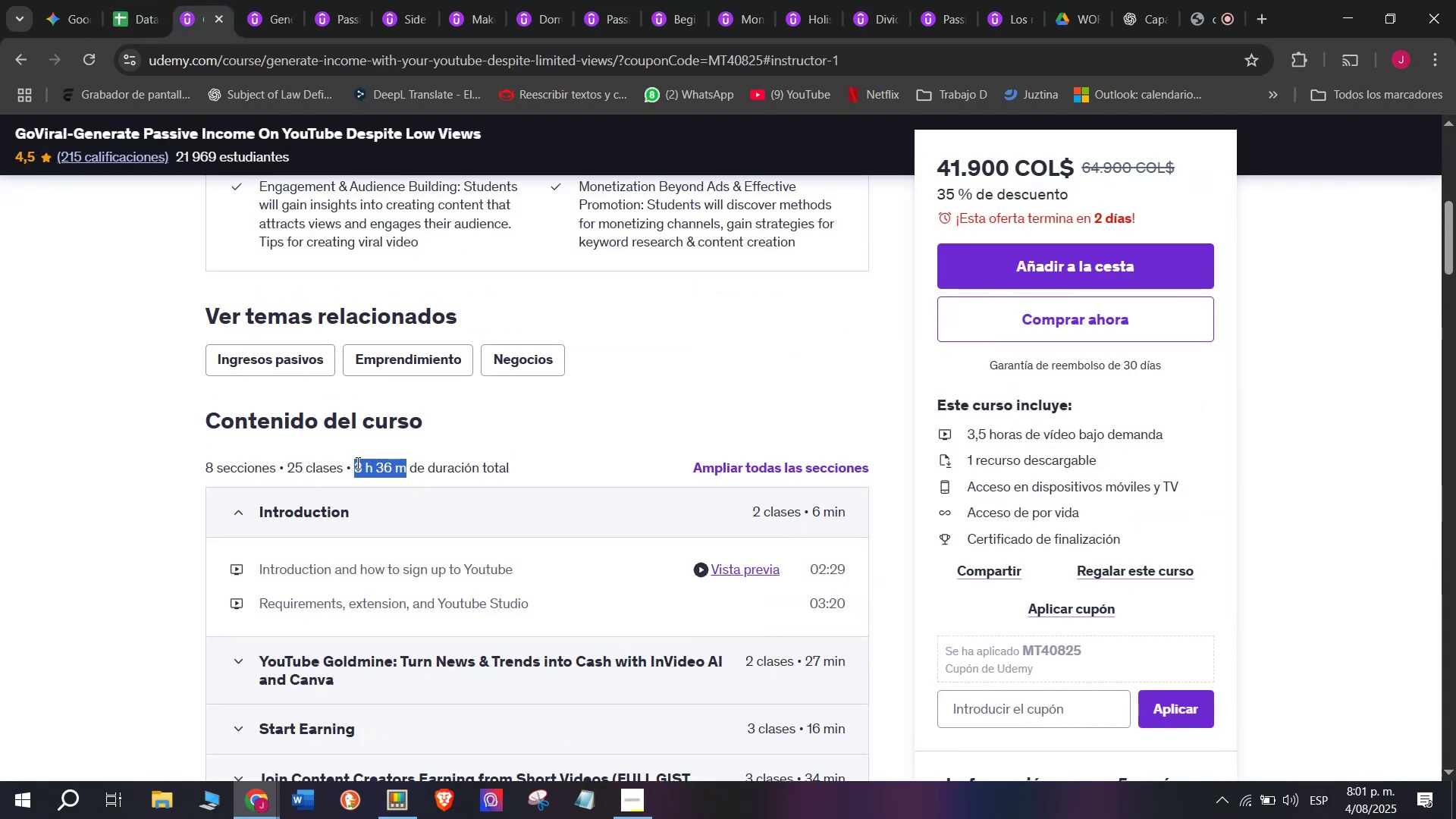 
key(Control+C)
 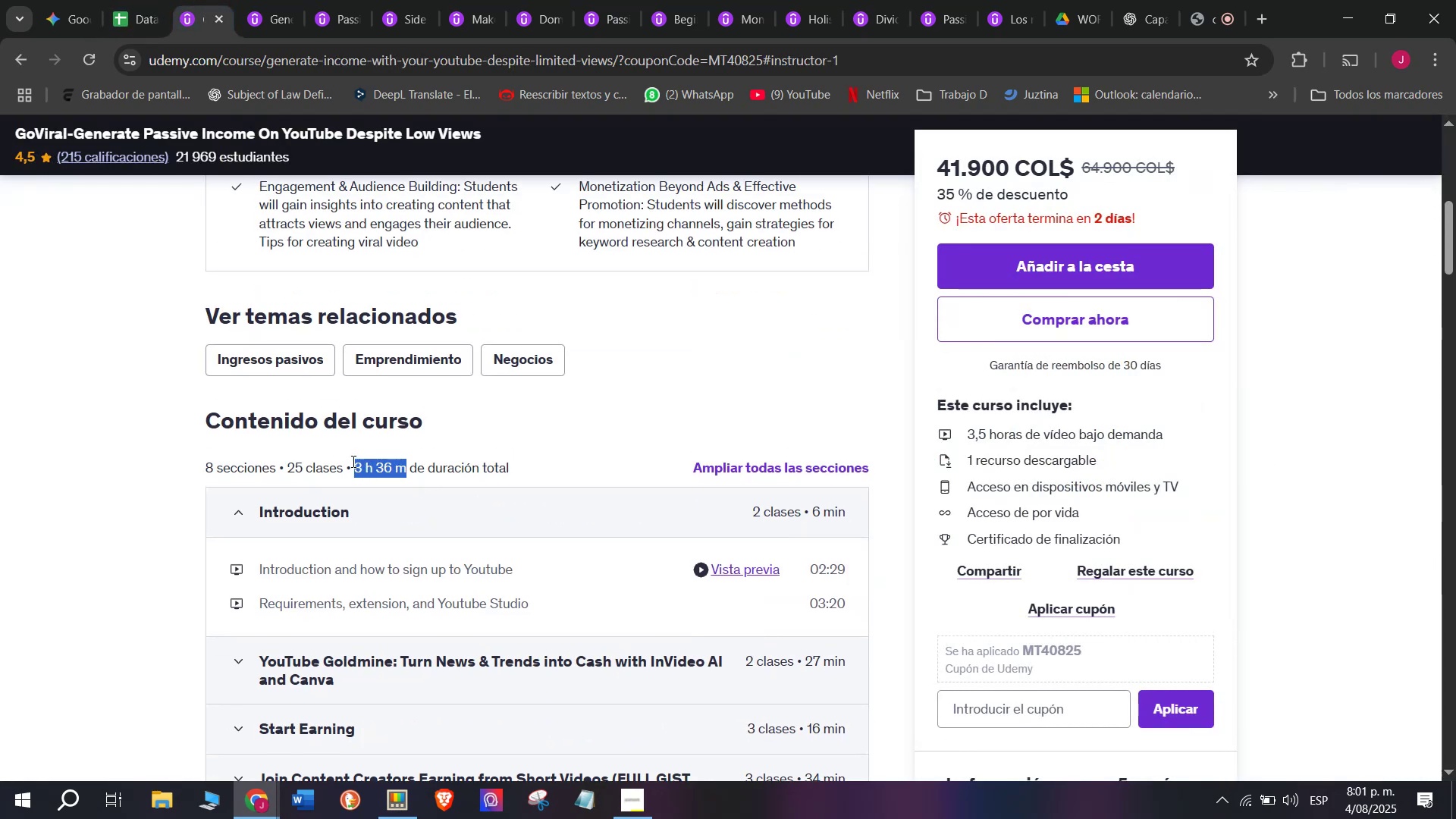 
key(Break)
 